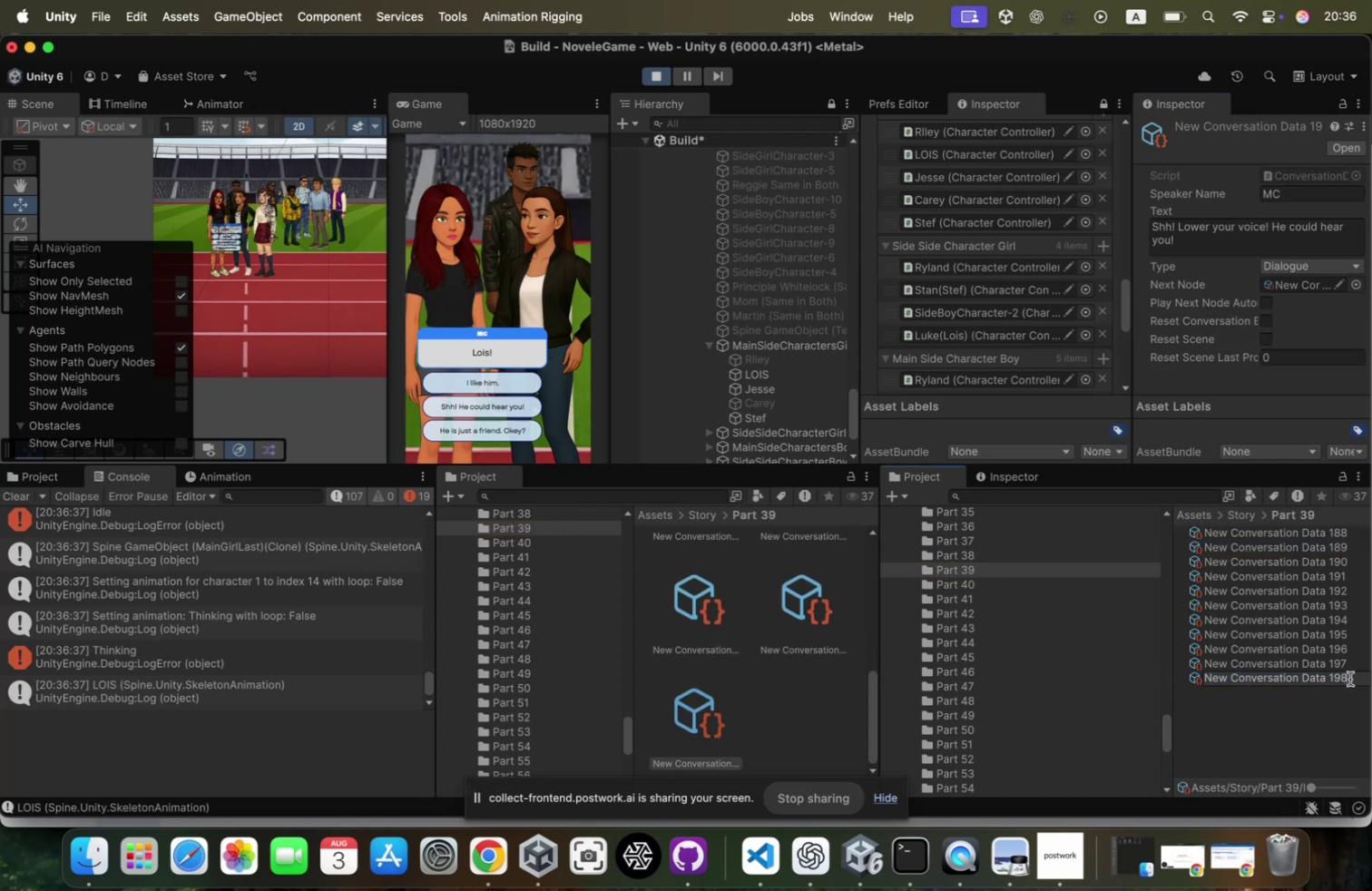 
key(Backspace)
key(Backspace)
key(Backspace)
type(189a)
 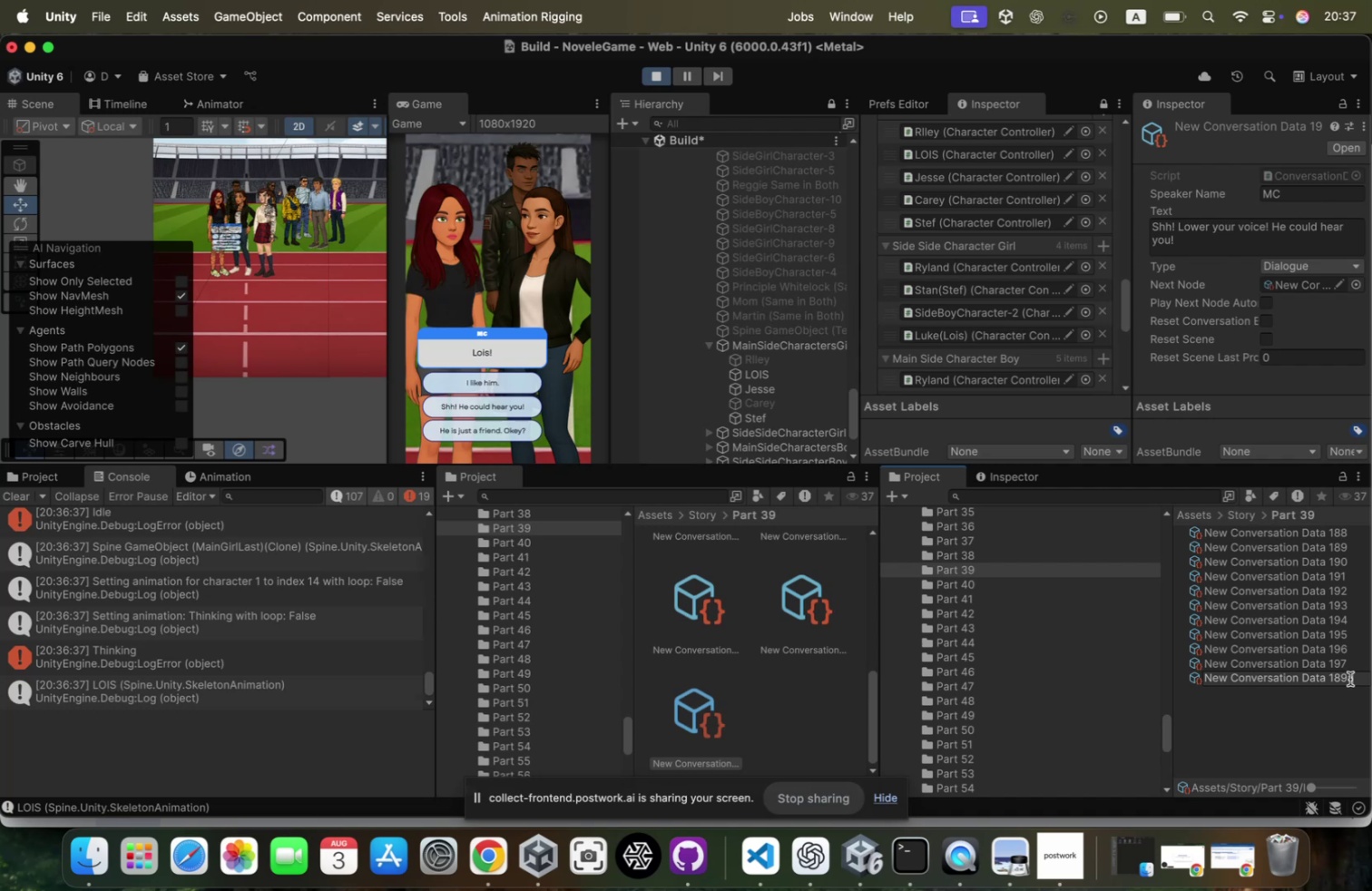 
key(Enter)
 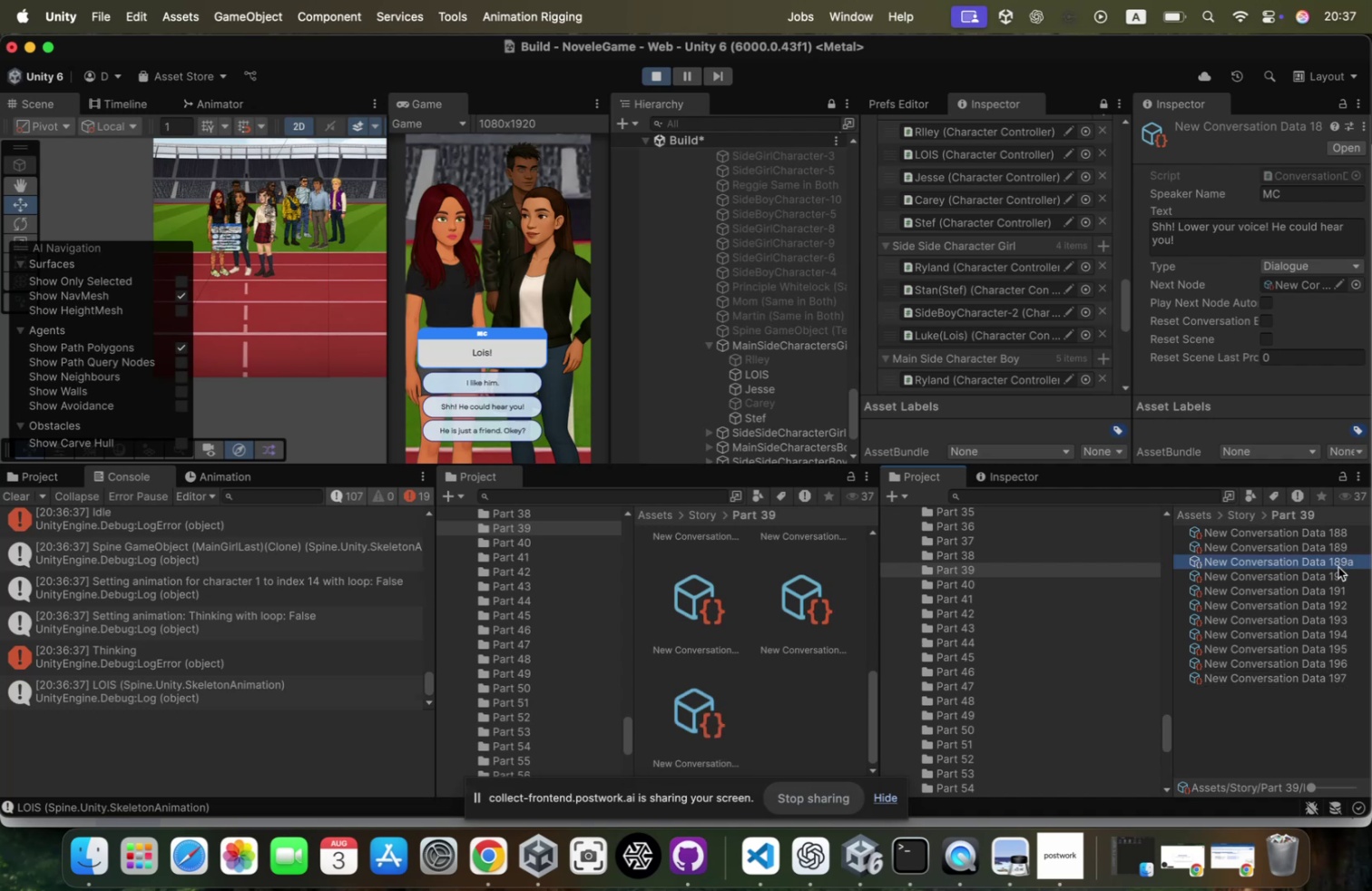 
key(Meta+CommandLeft)
 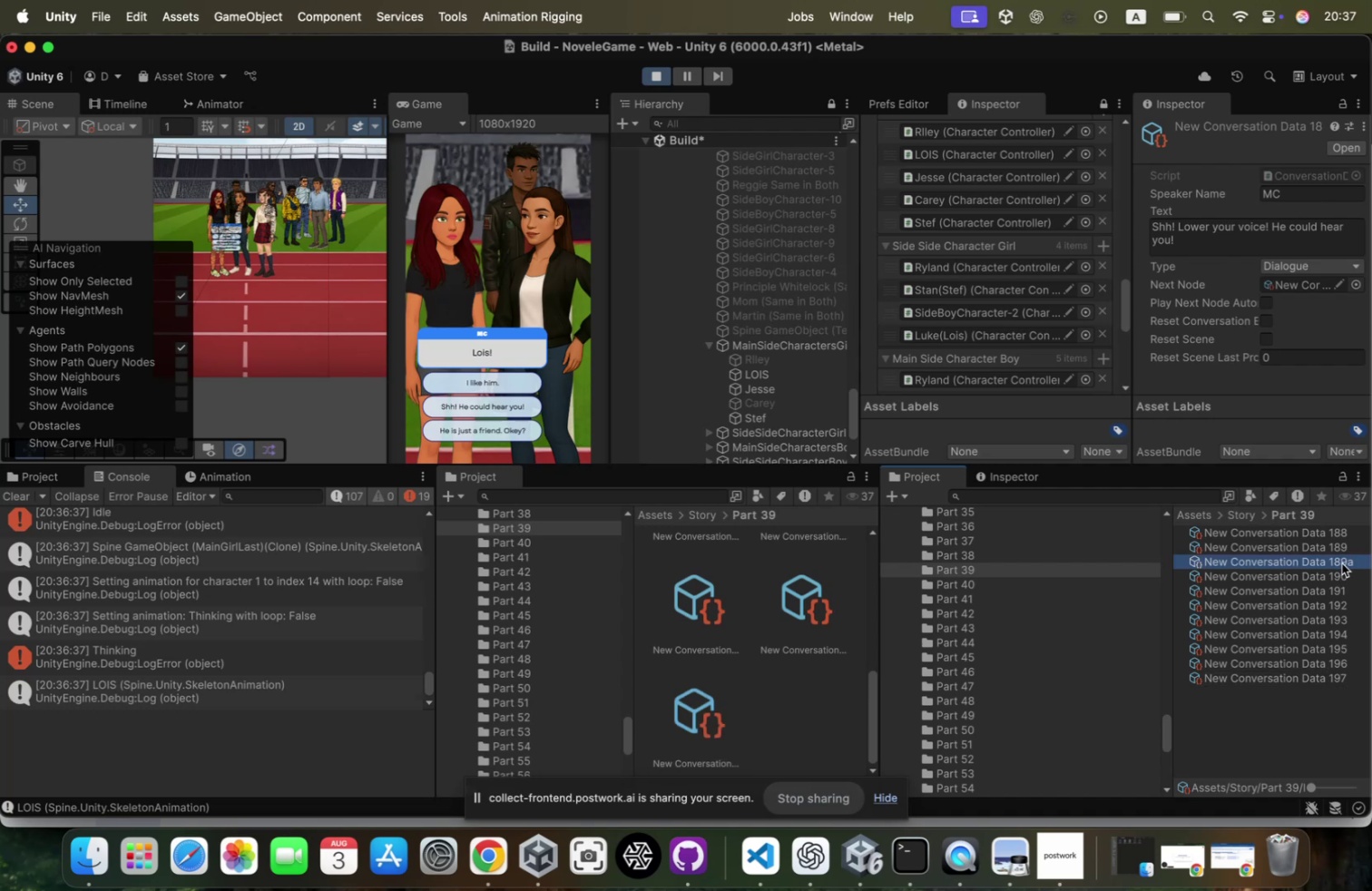 
key(Meta+D)
 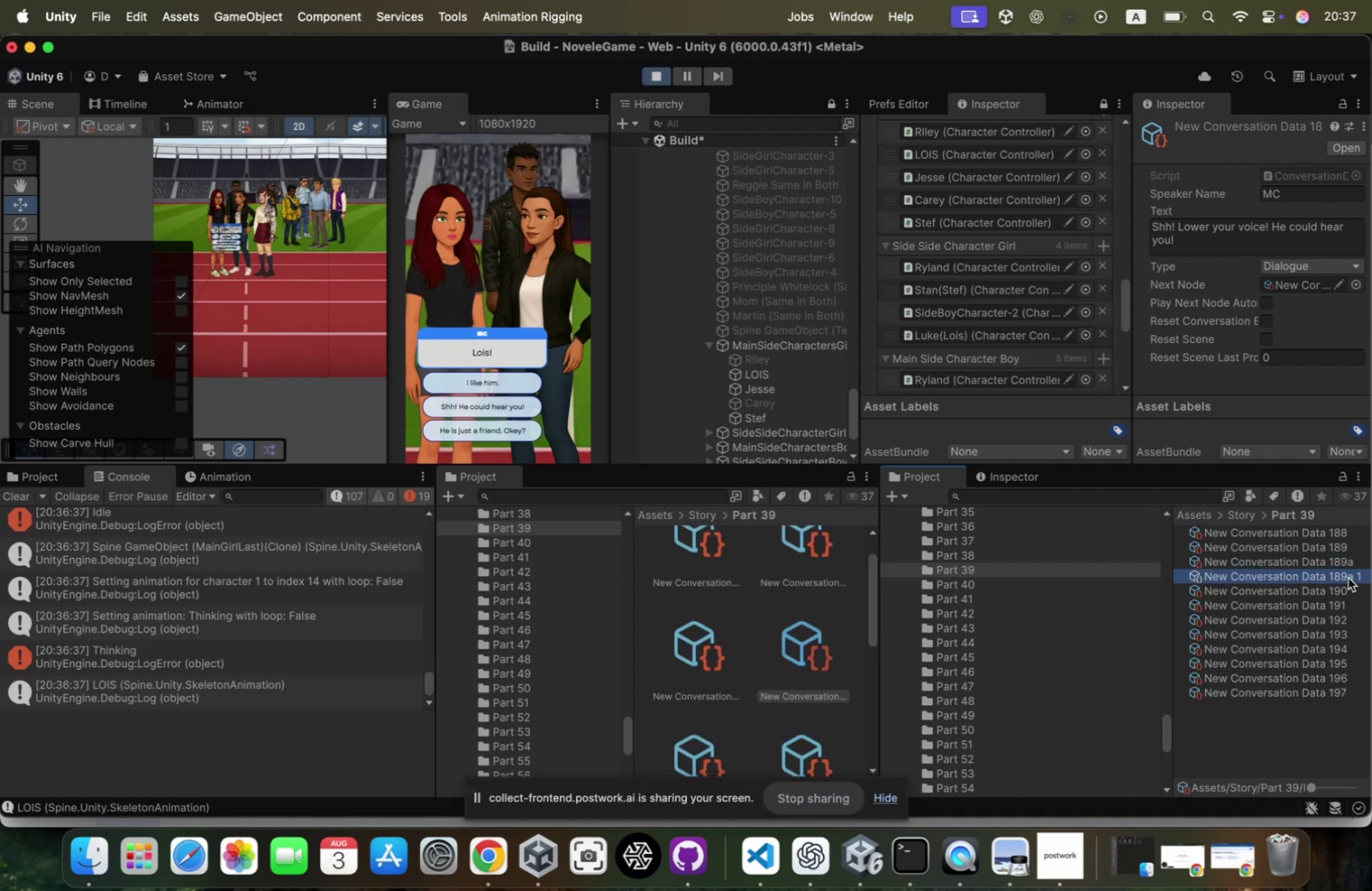 
left_click([1348, 577])
 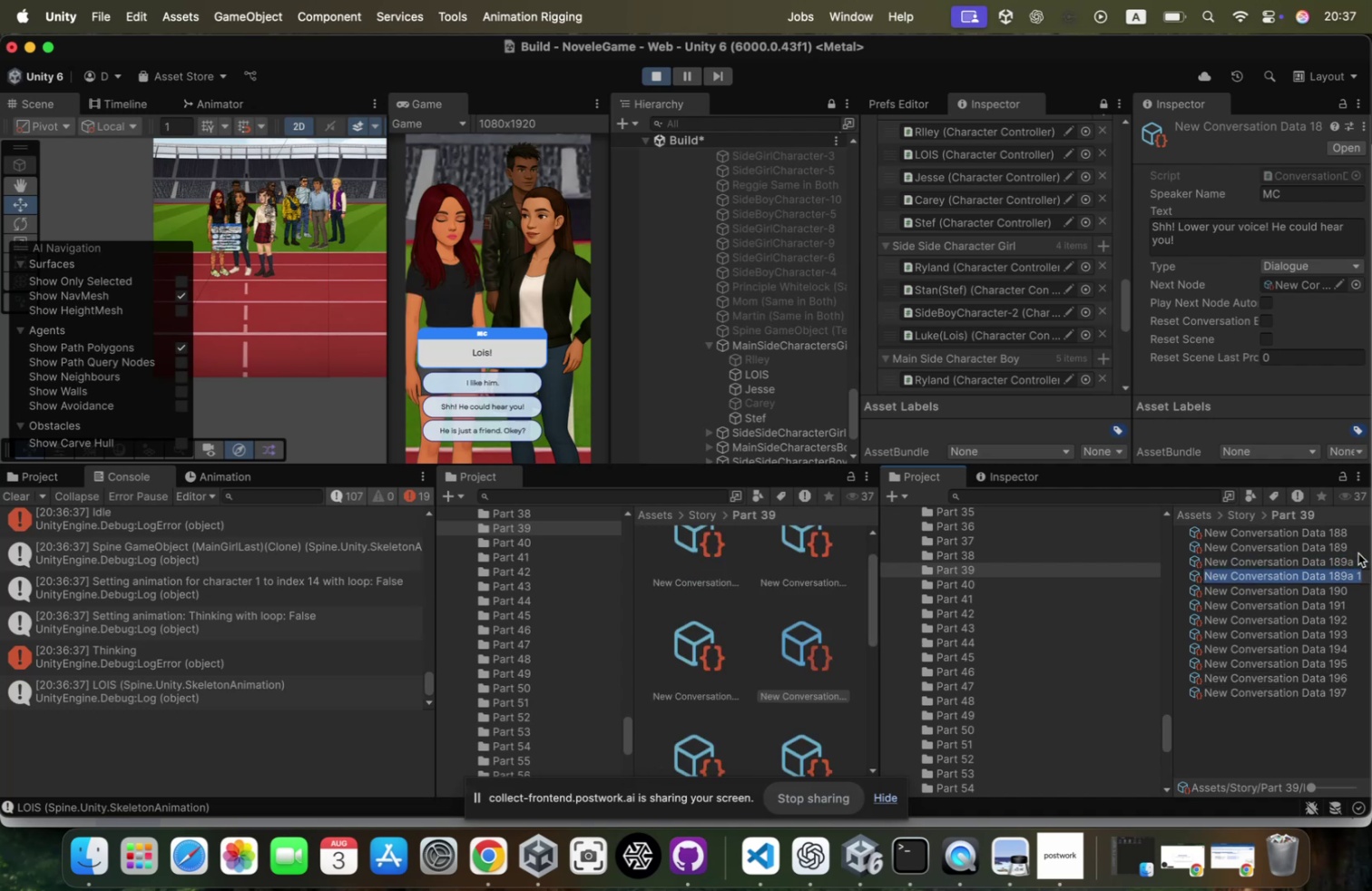 
left_click([1358, 553])
 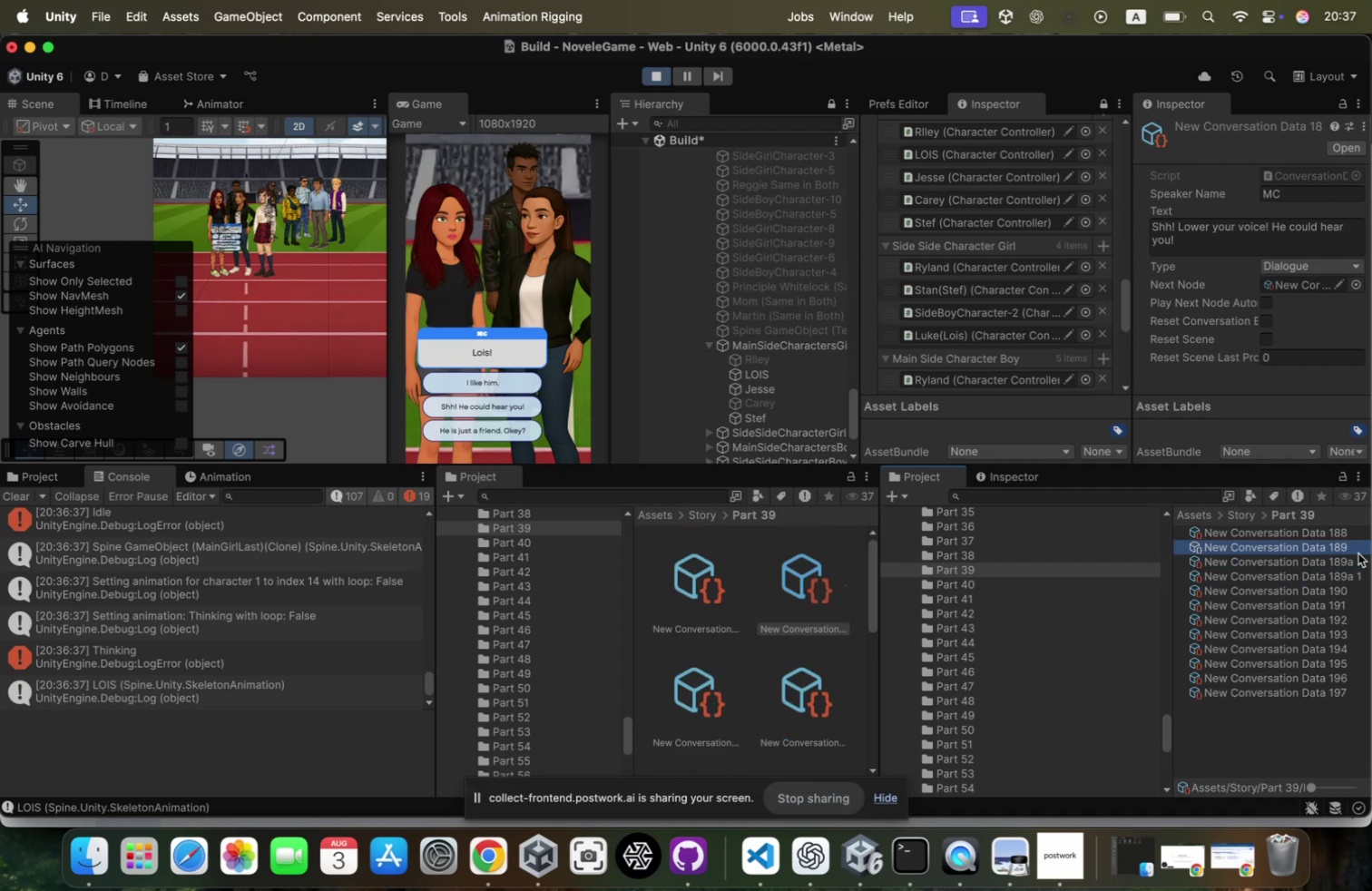 
left_click([1358, 553])
 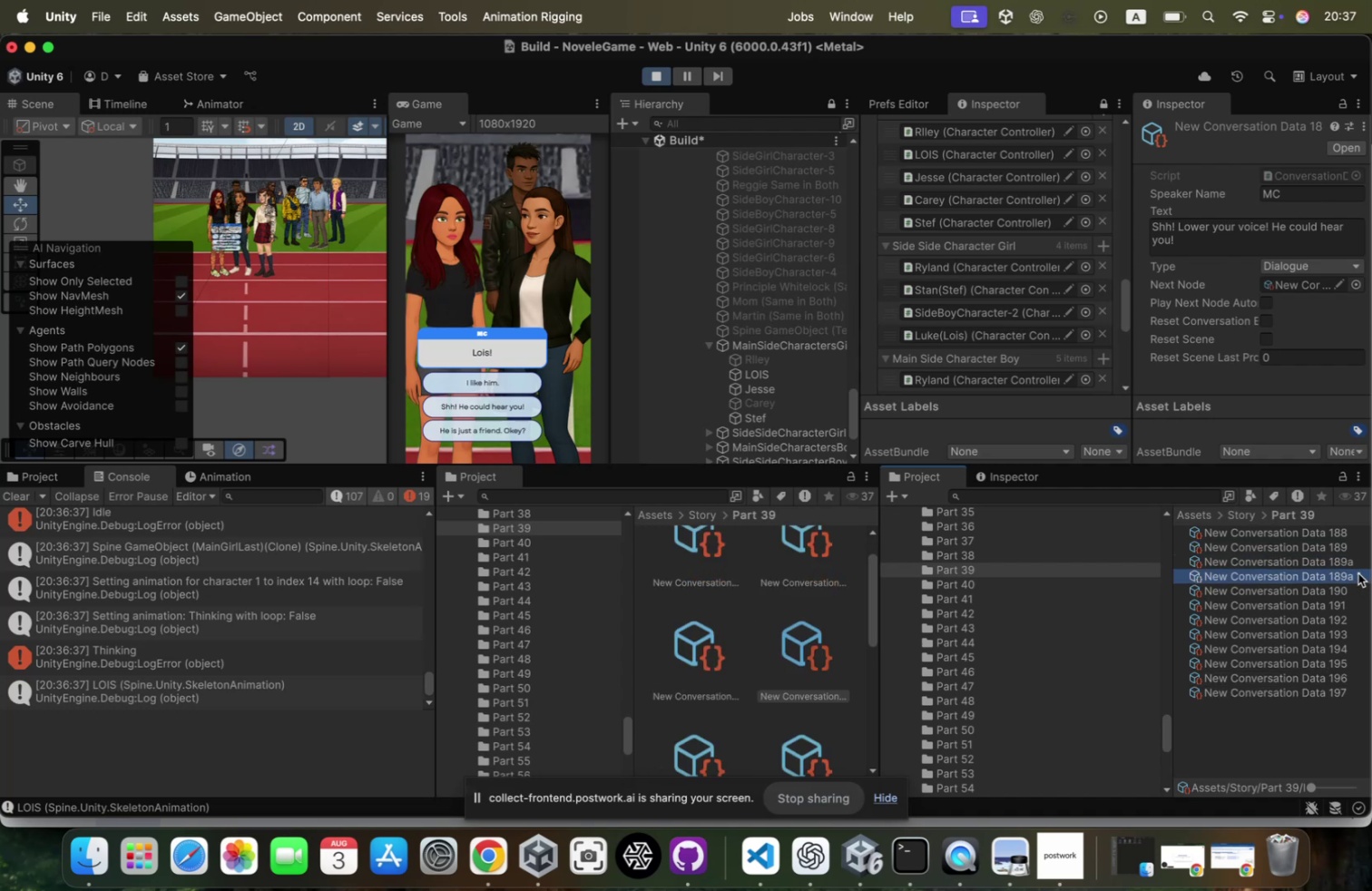 
left_click([1358, 560])
 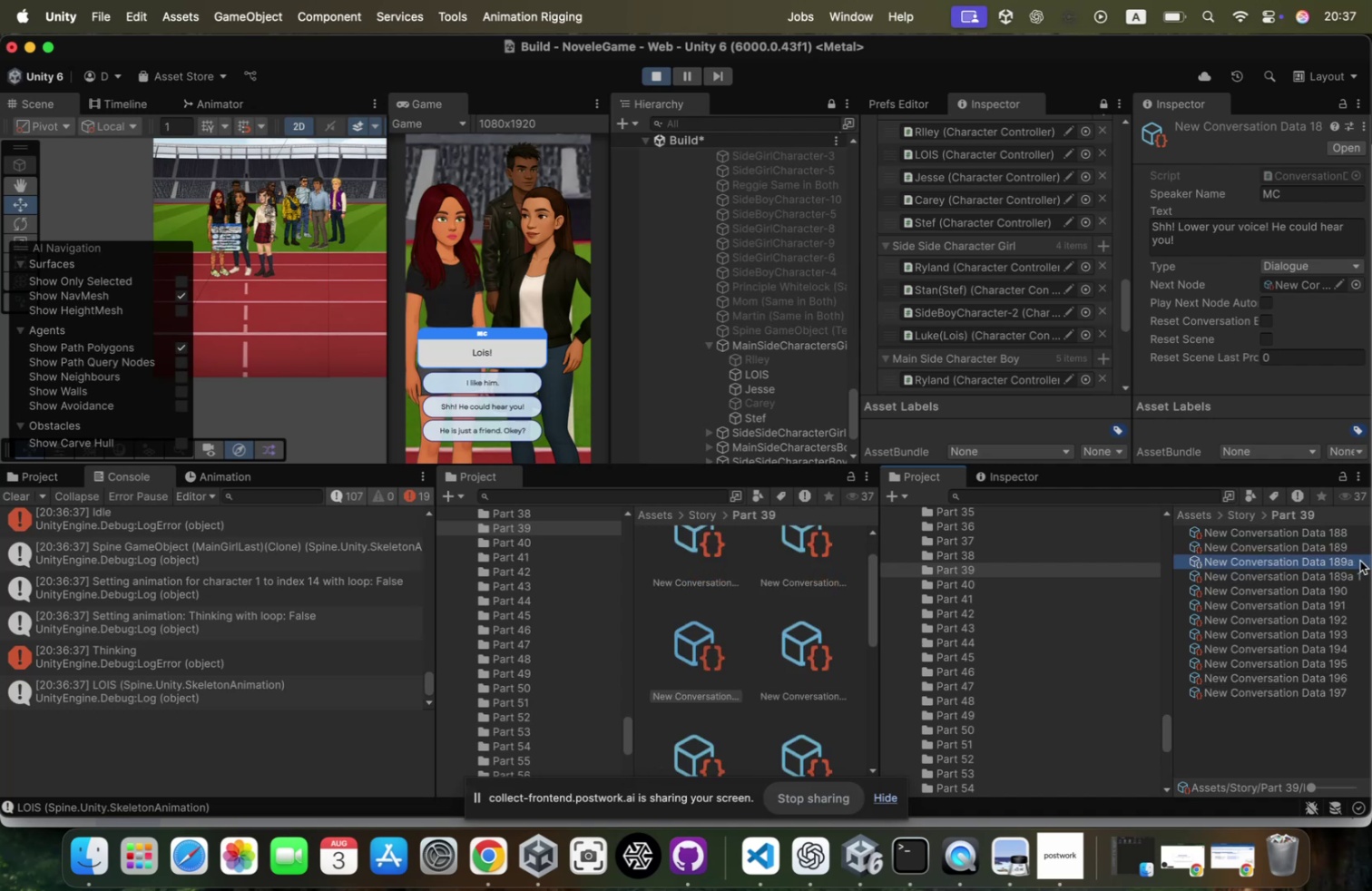 
left_click([1360, 560])
 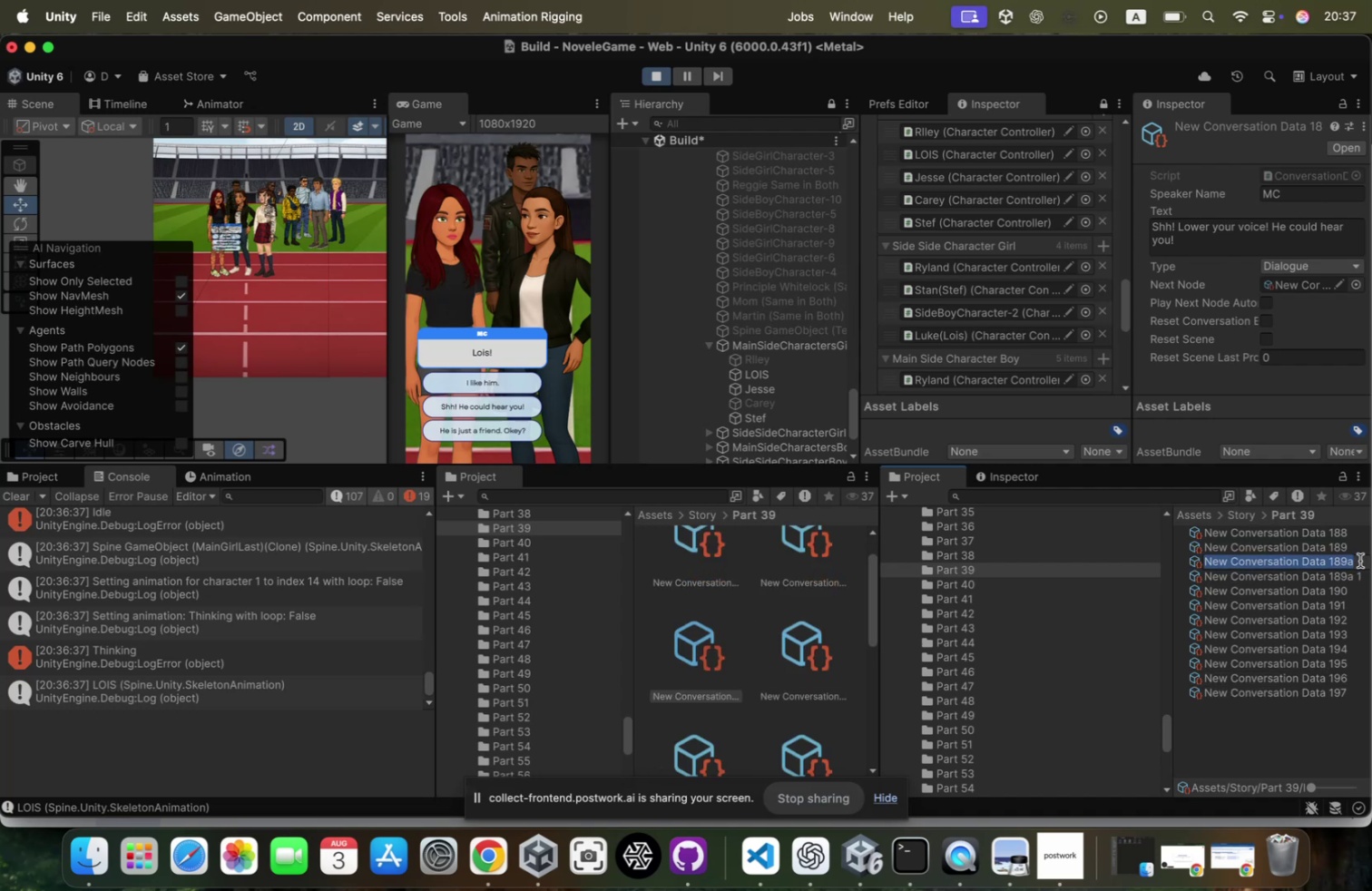 
key(ArrowRight)
 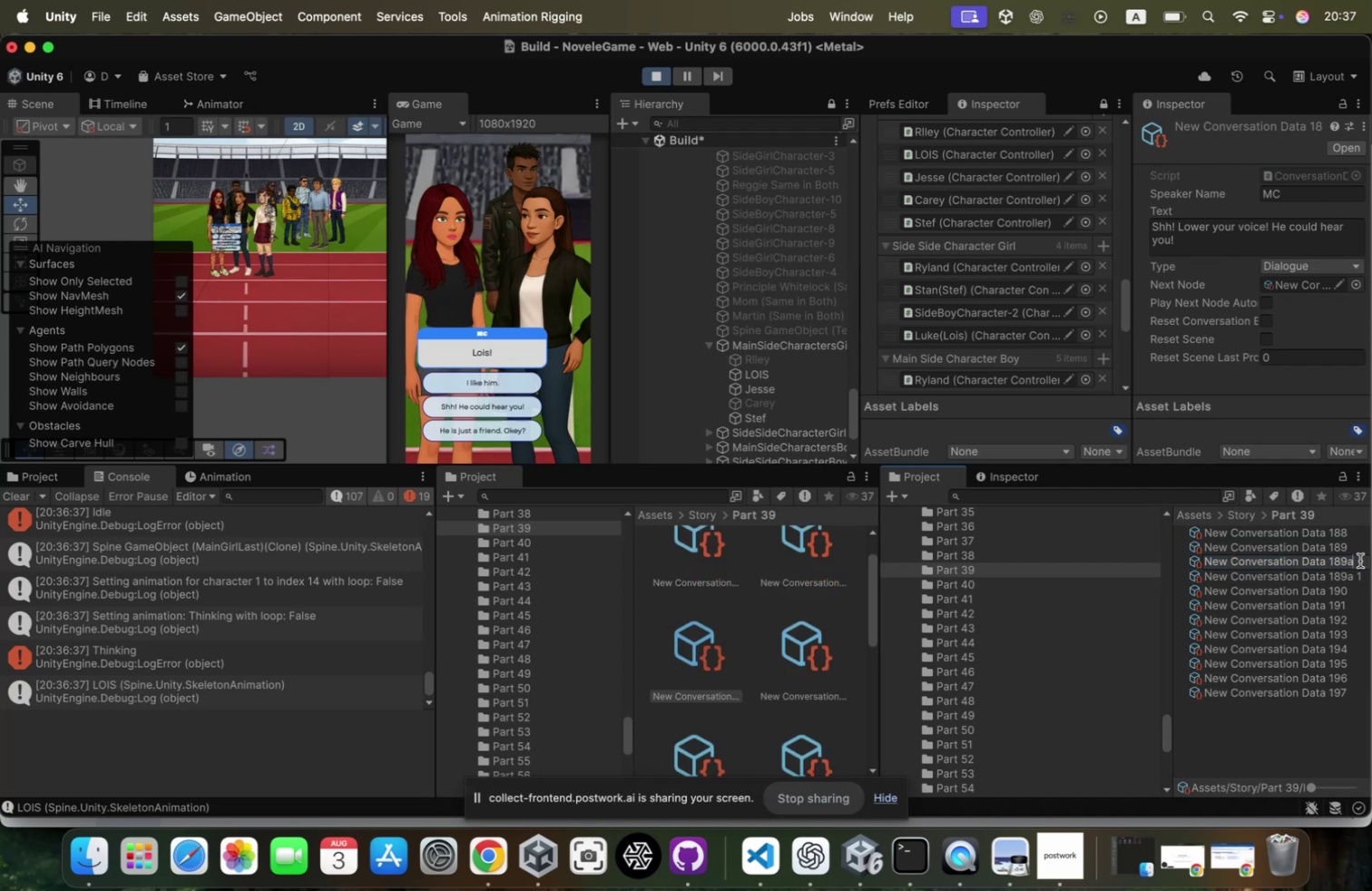 
key(Backspace)
 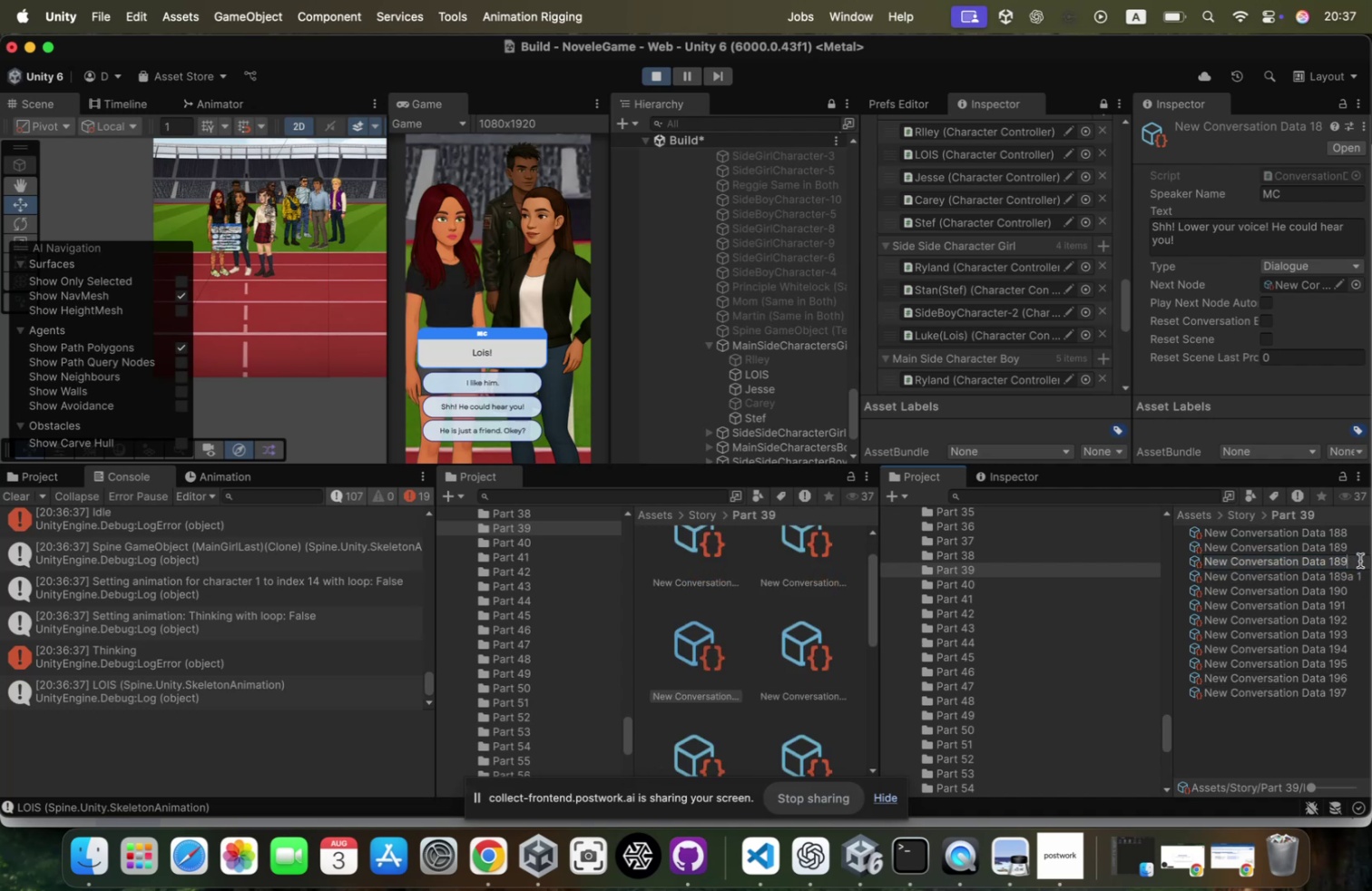 
key(Space)
 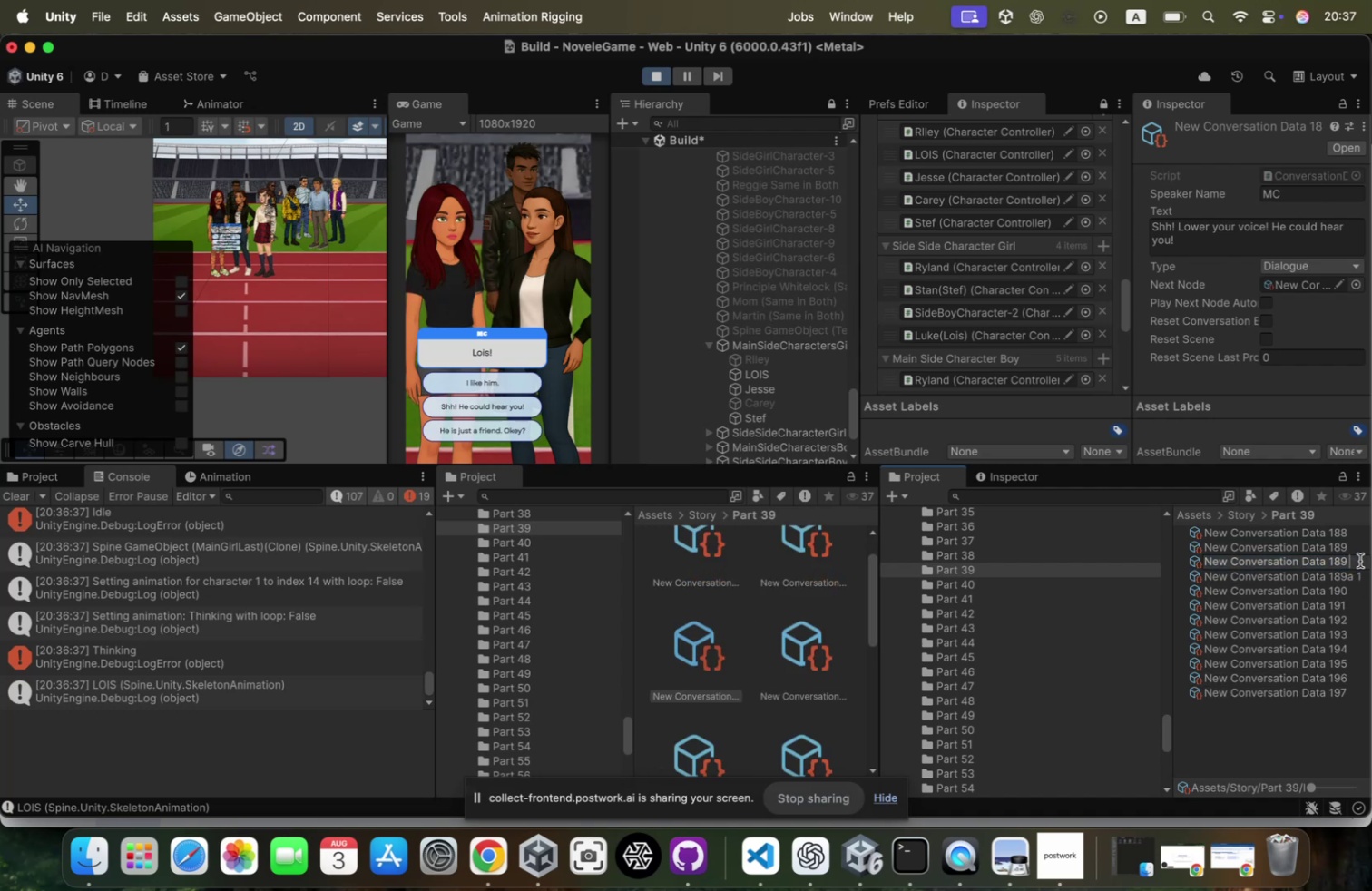 
key(B)
 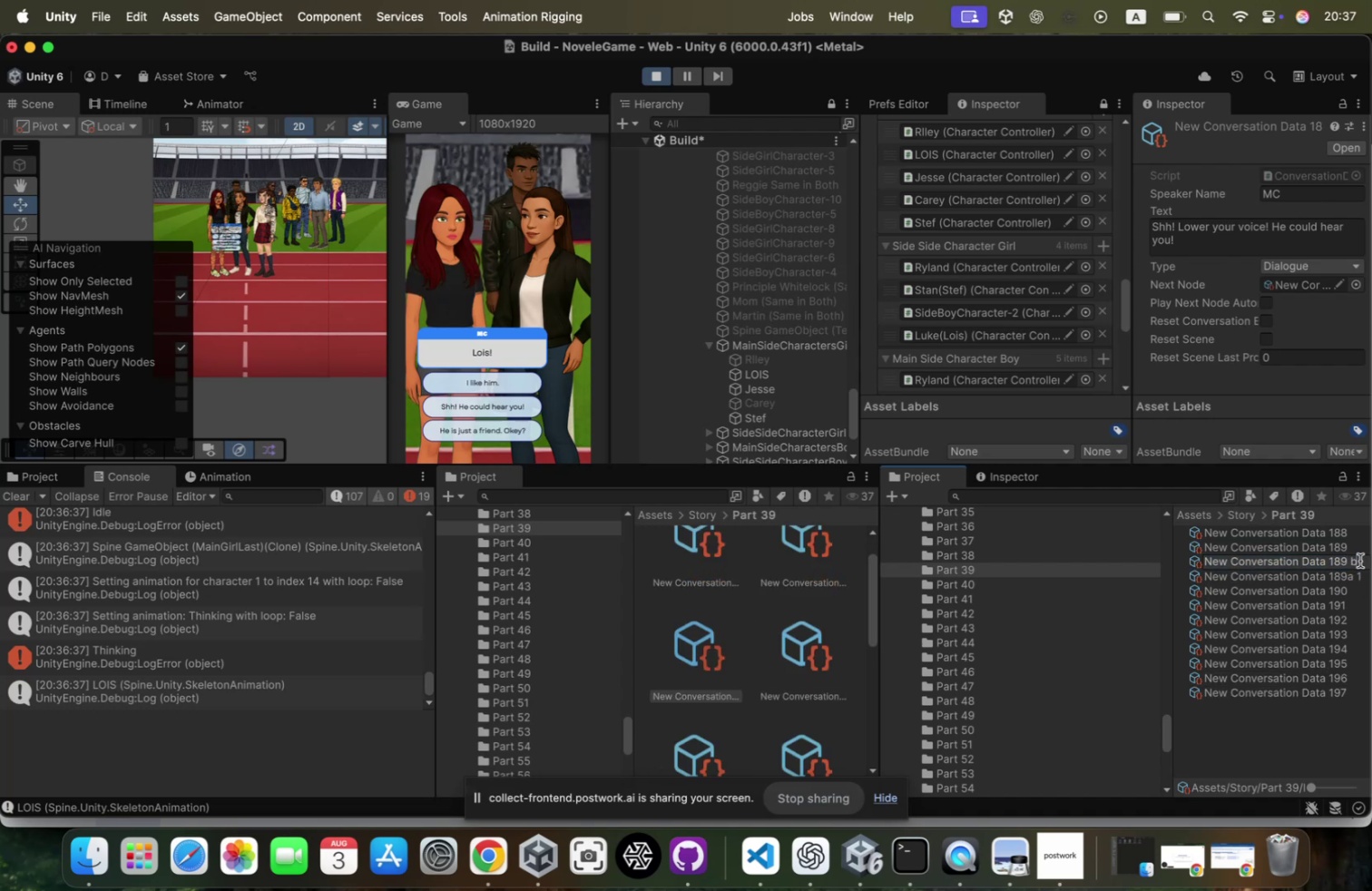 
key(Enter)
 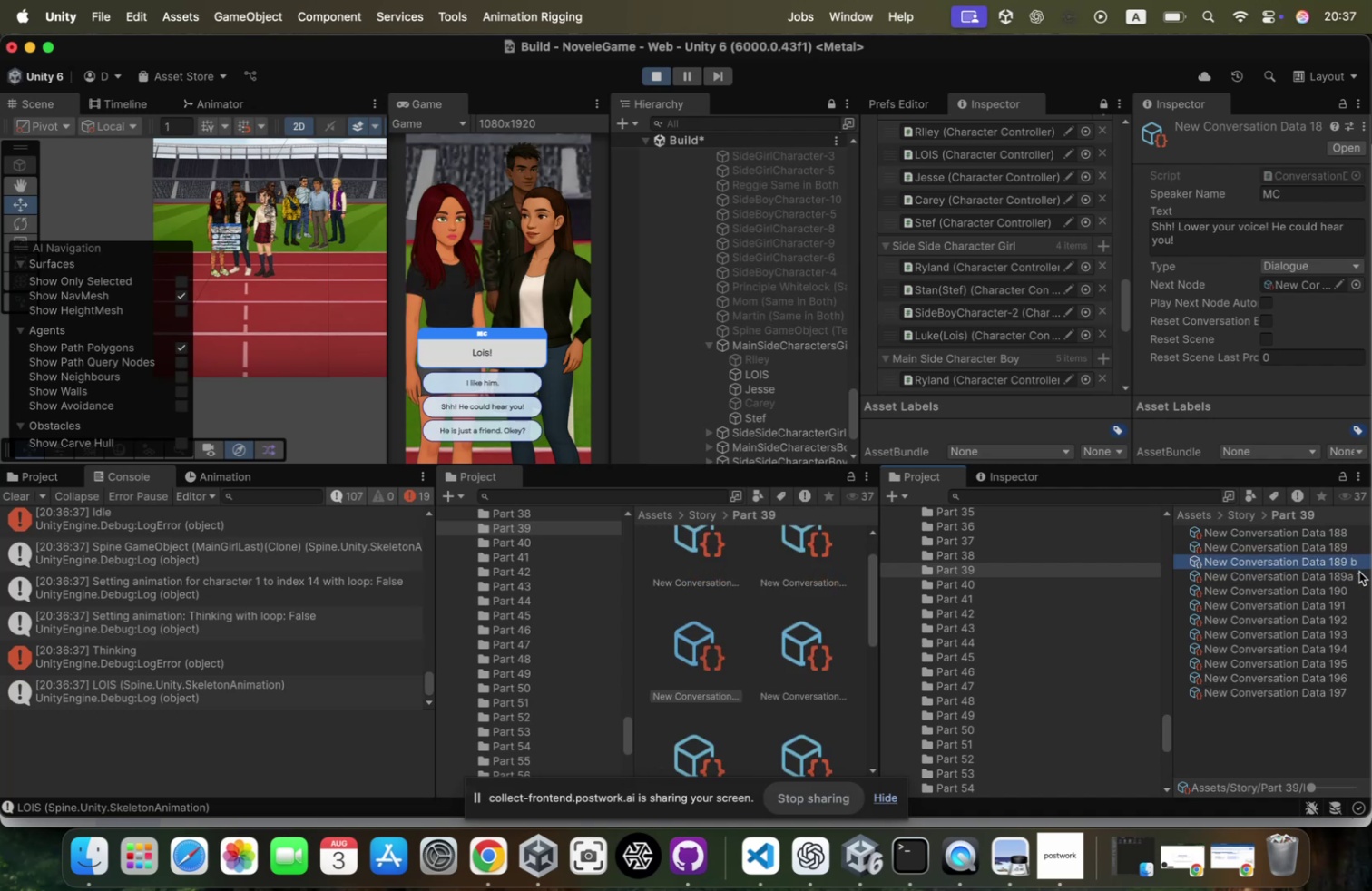 
left_click([1357, 580])
 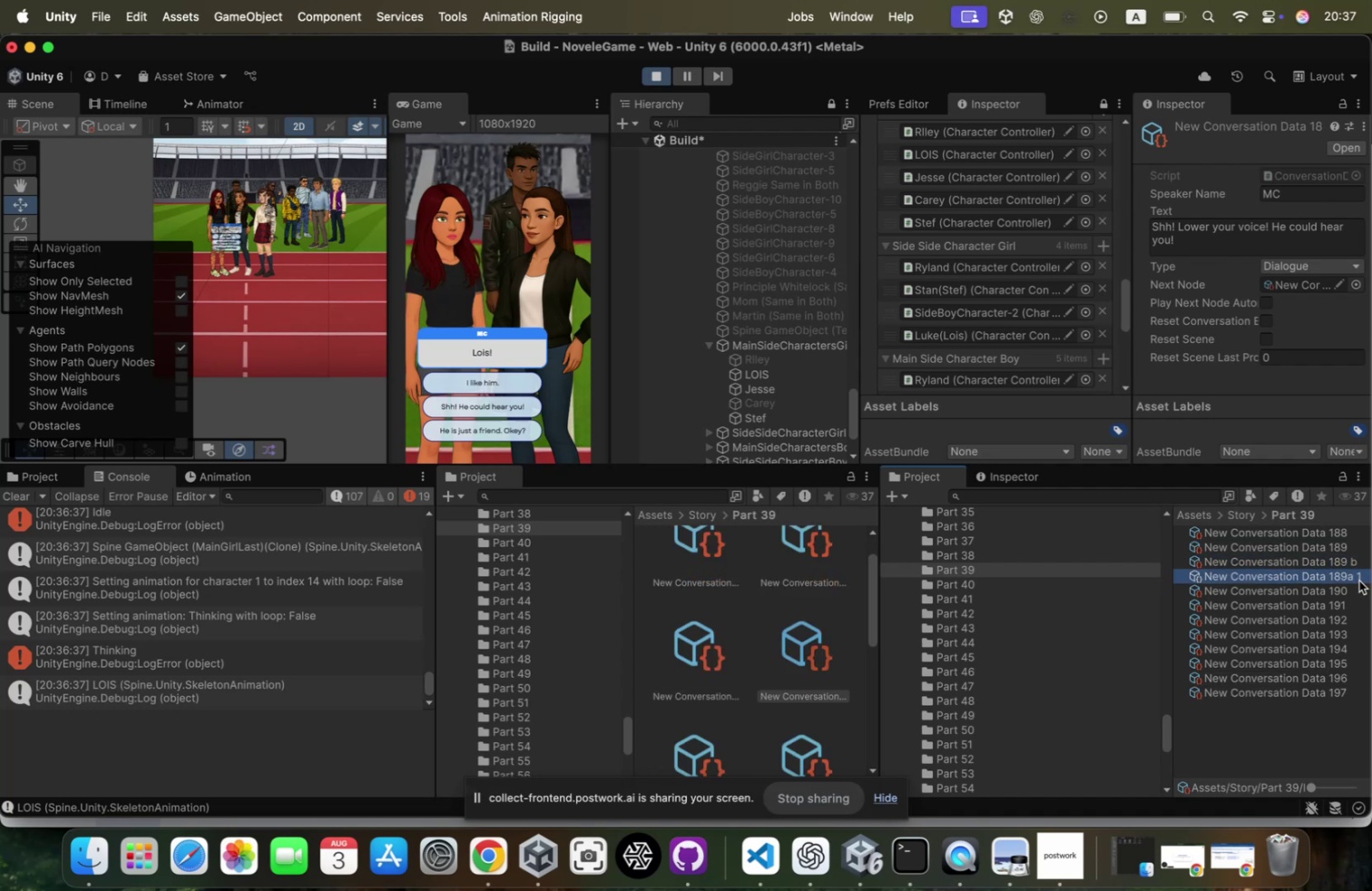 
left_click([1359, 580])
 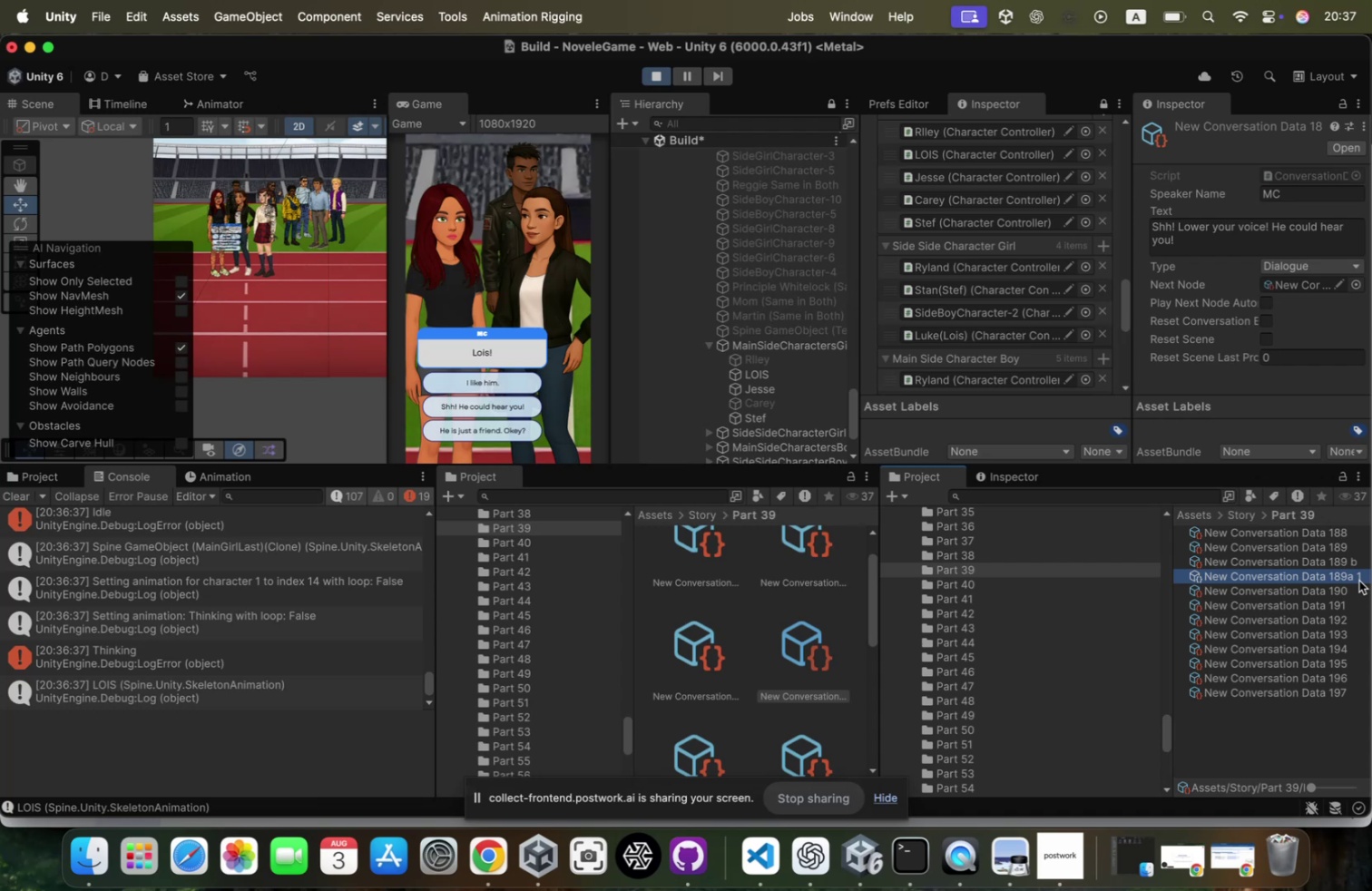 
key(ArrowRight)
 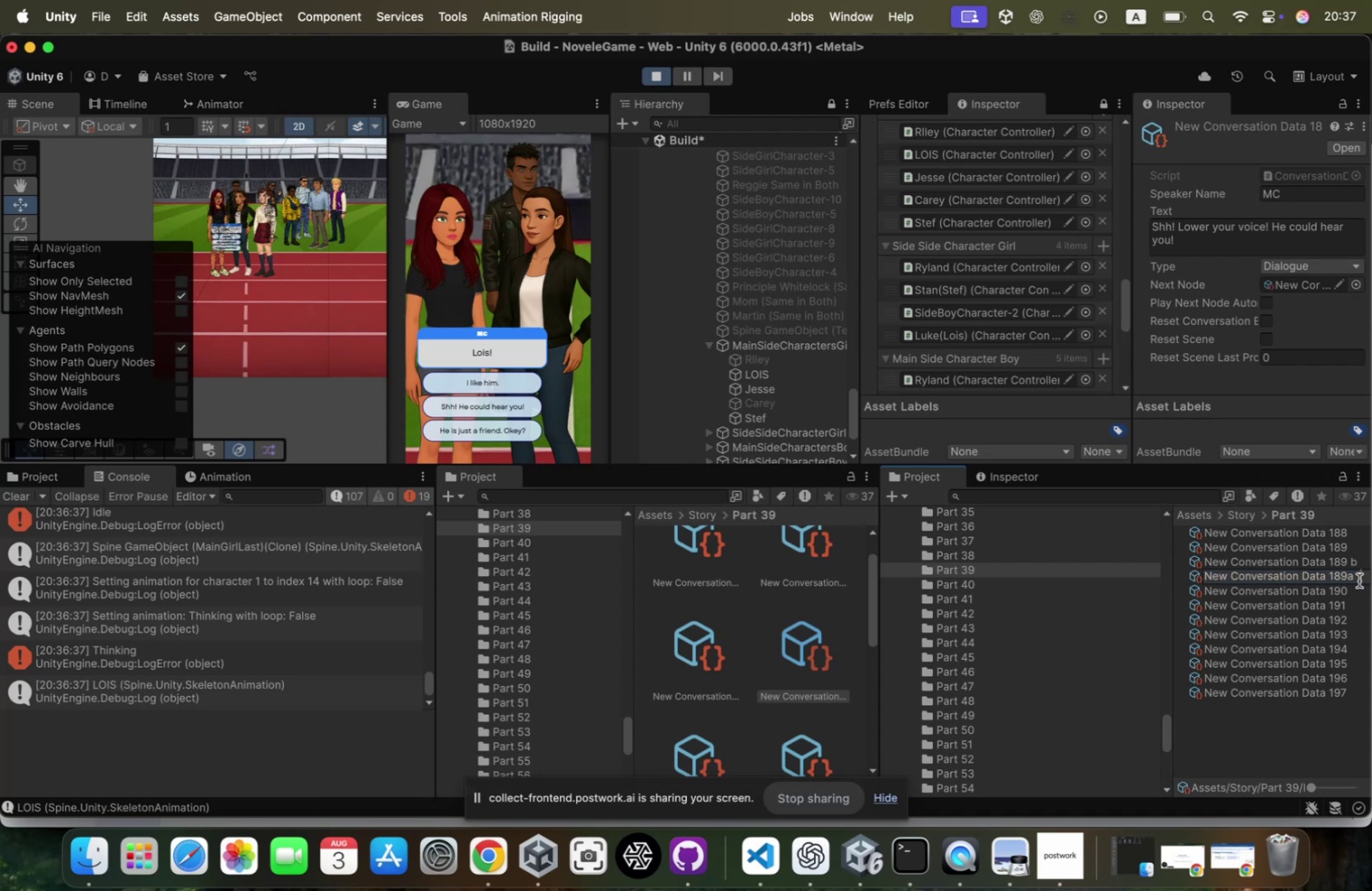 
key(Backspace)
 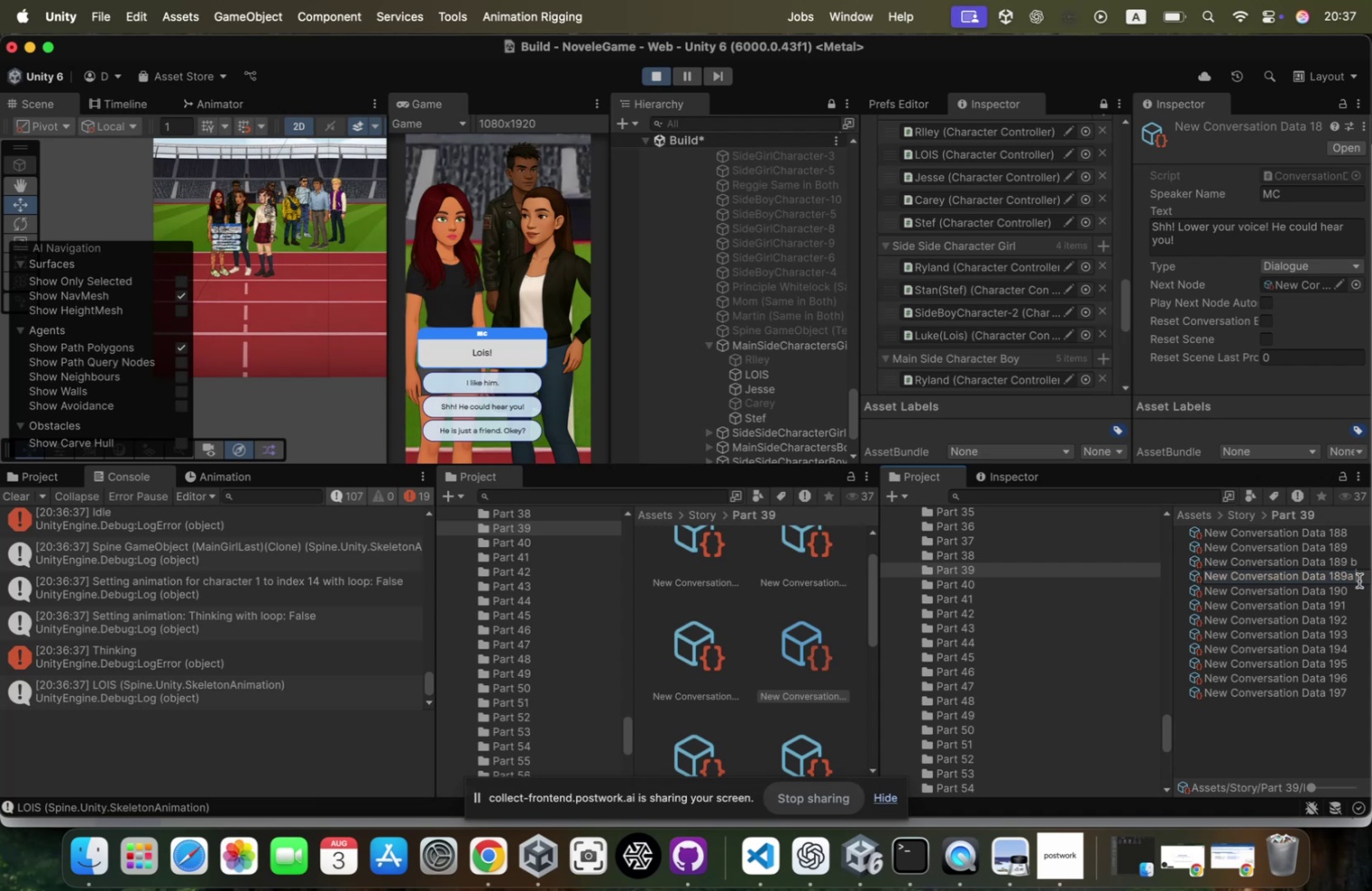 
key(Backspace)
 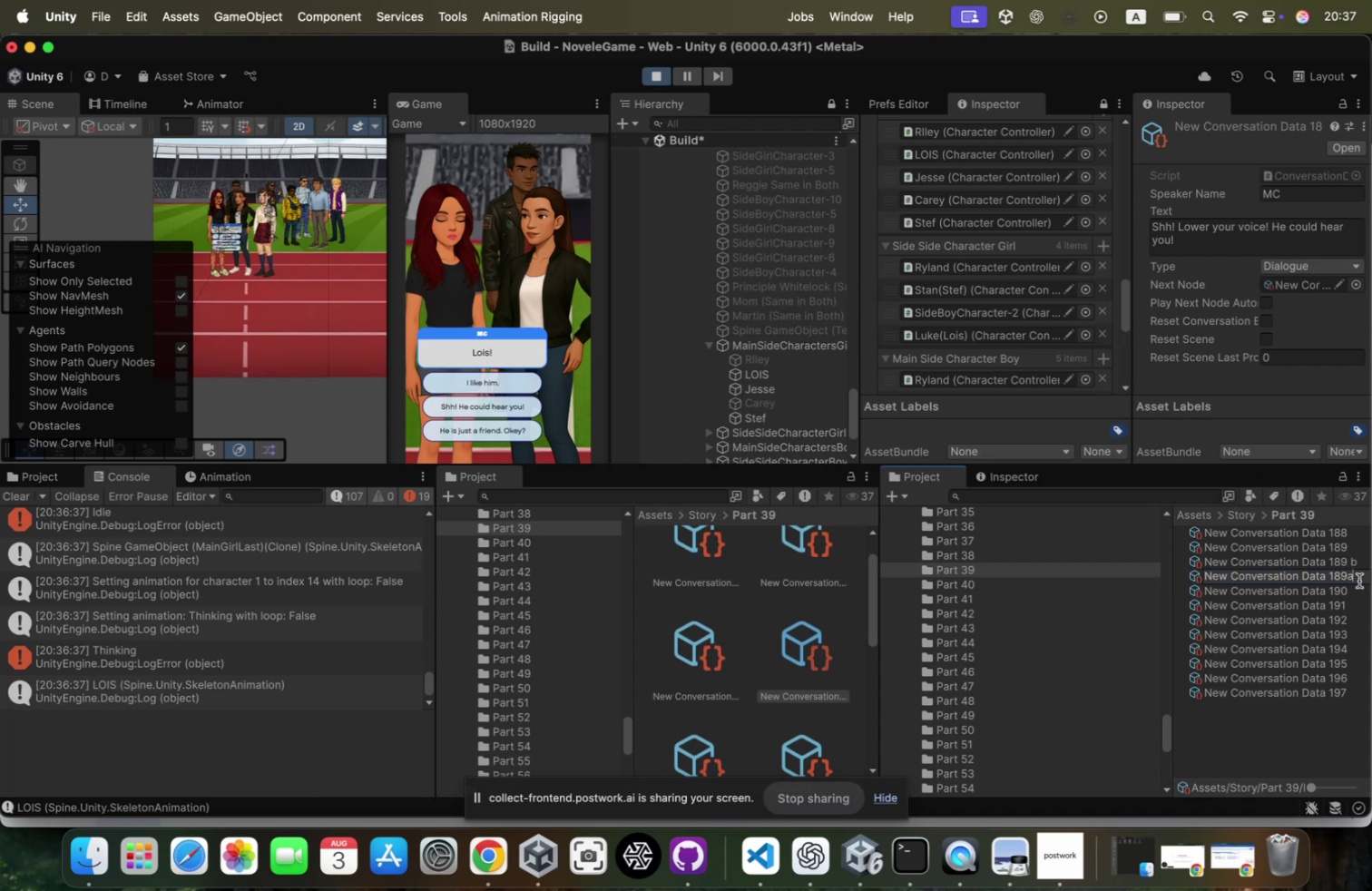 
key(Backspace)
 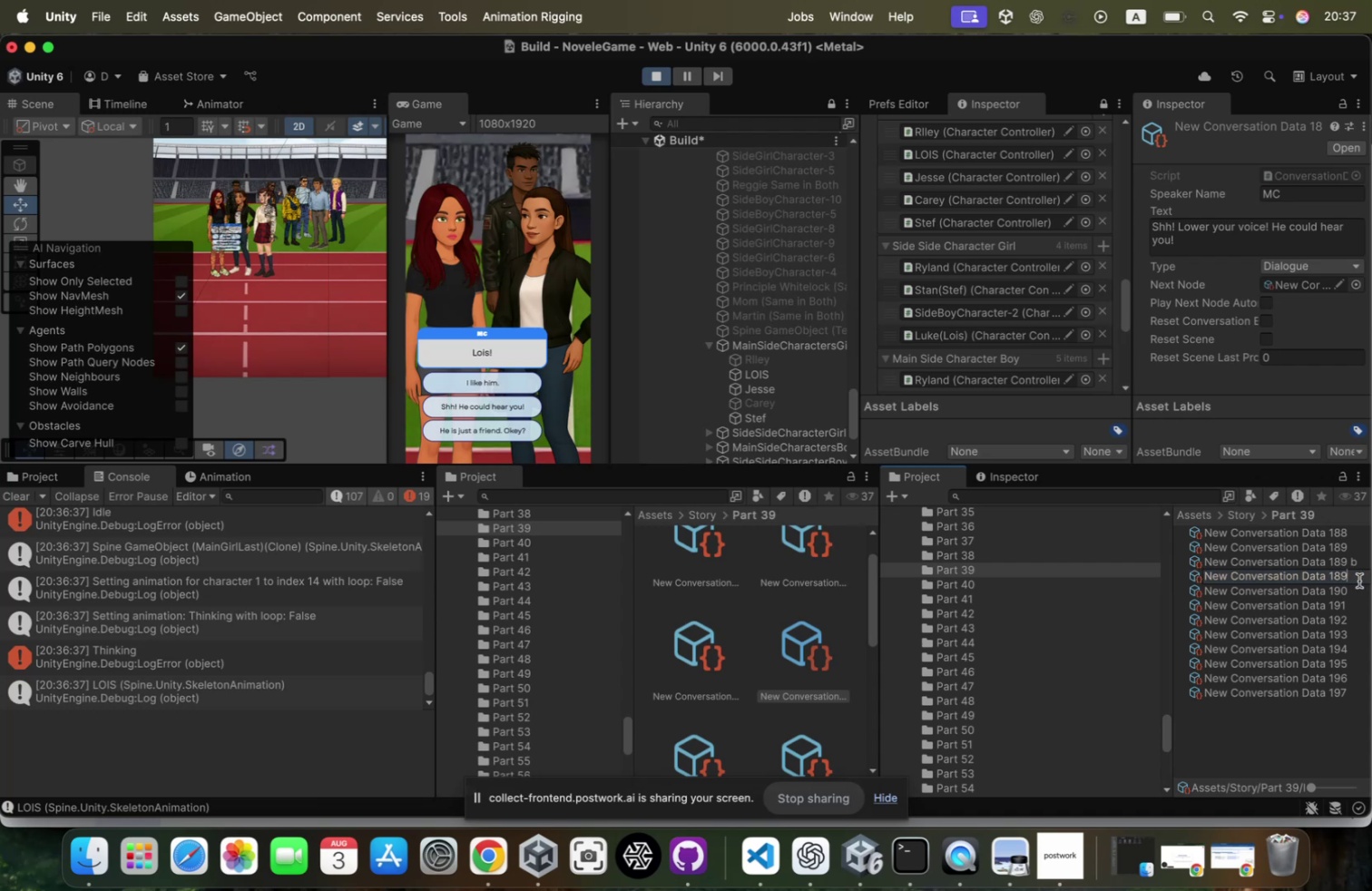 
key(Space)
 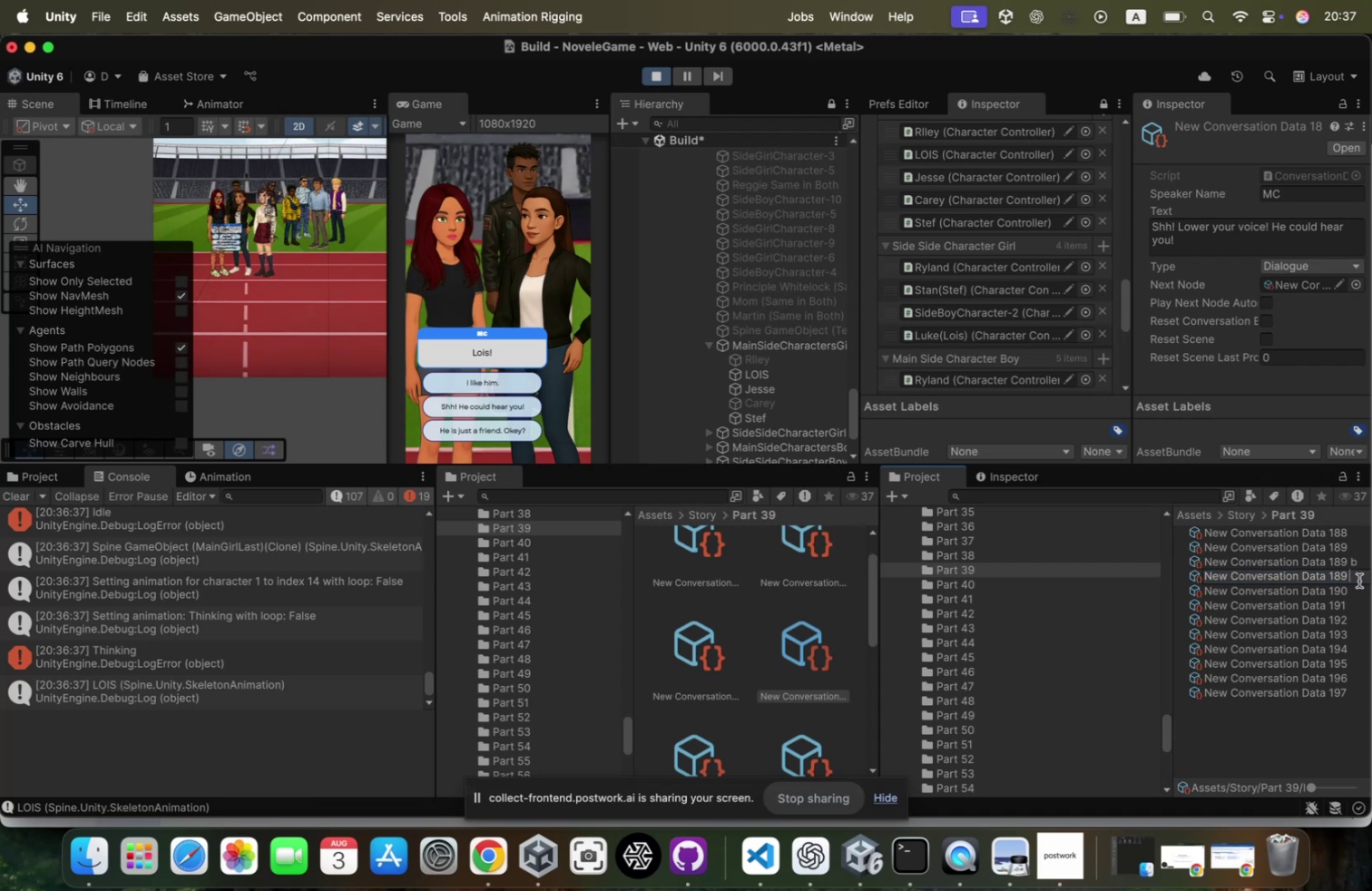 
key(C)
 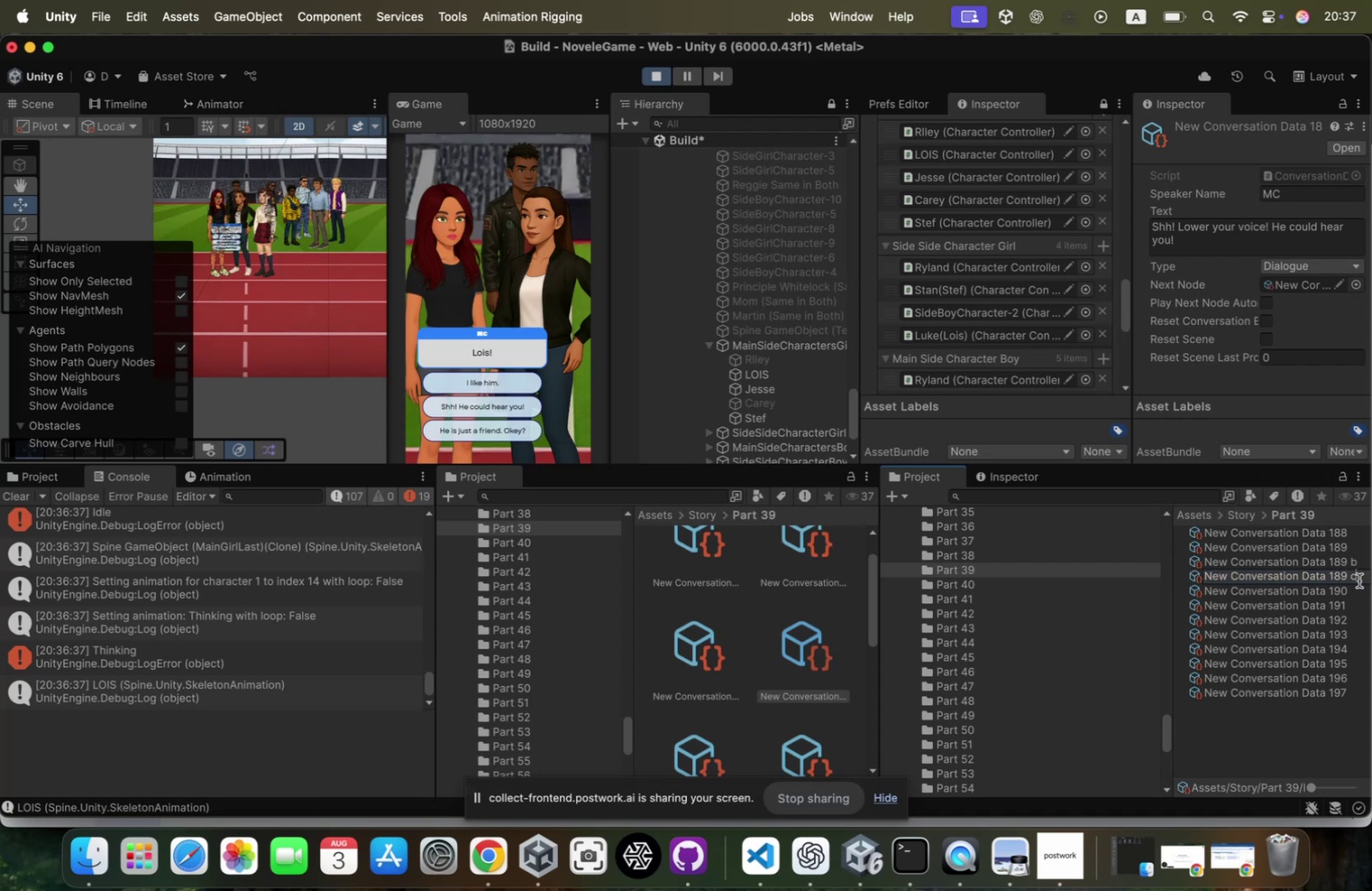 
key(Enter)
 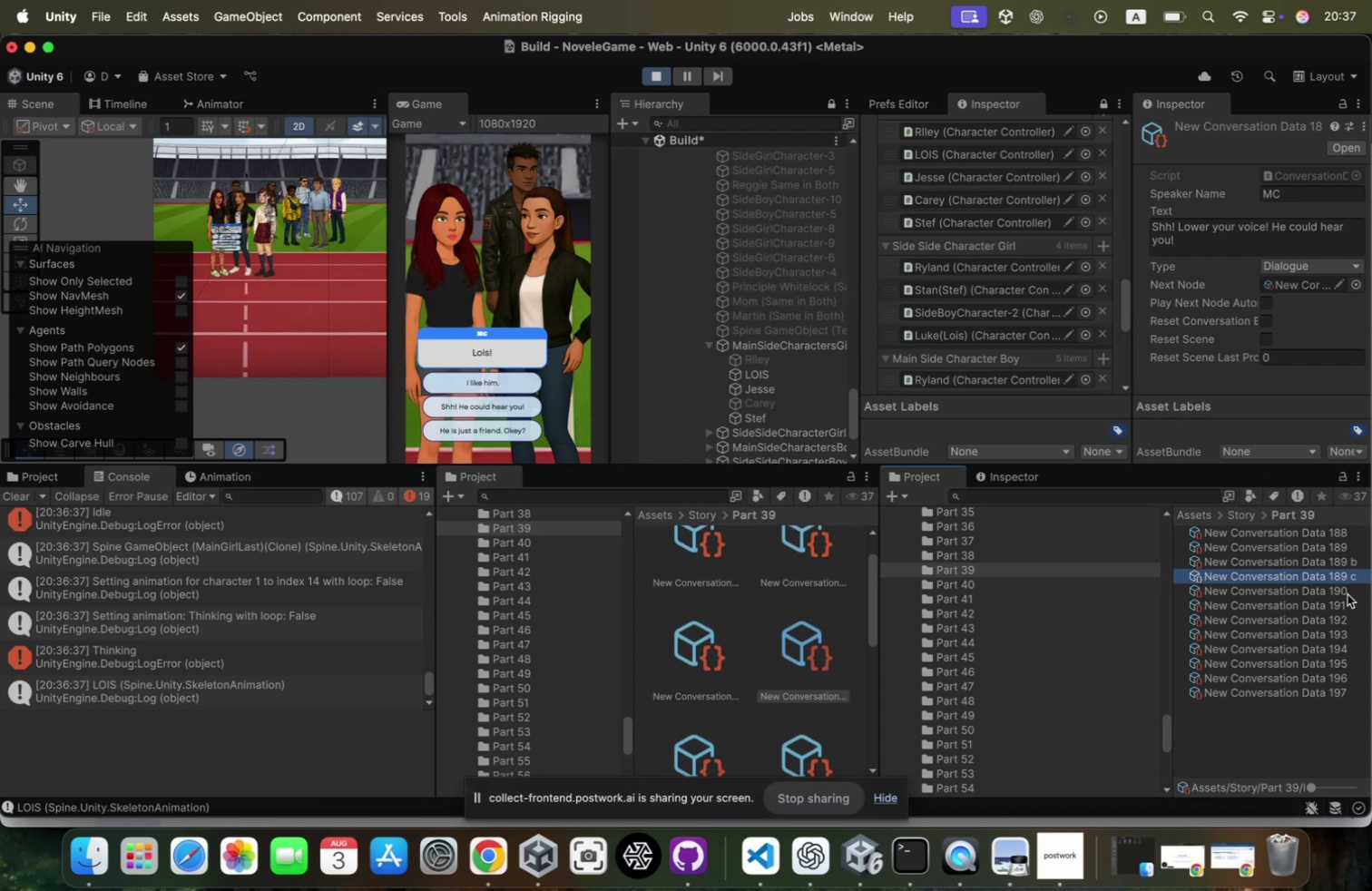 
left_click([1349, 586])
 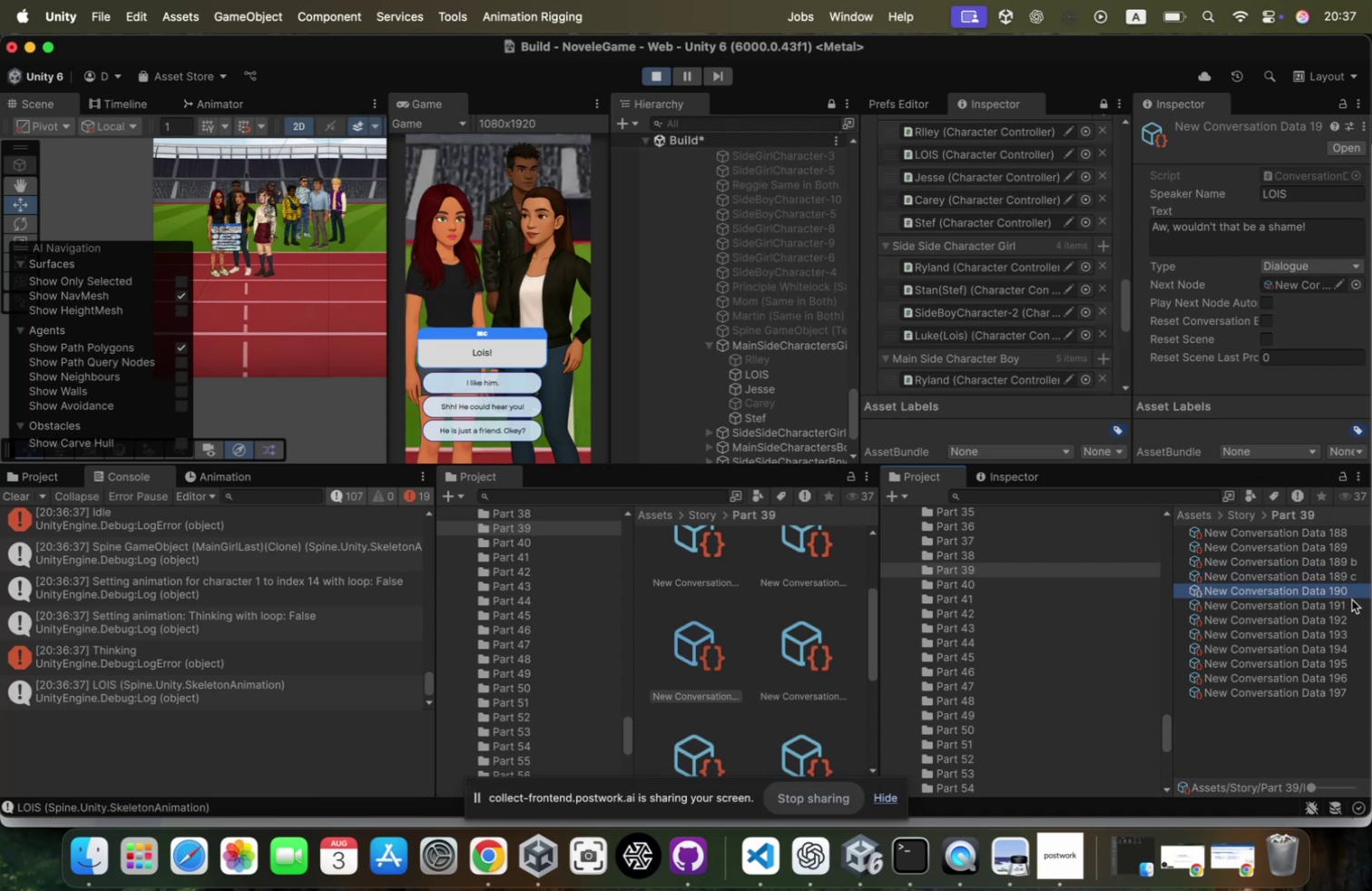 
hold_key(key=CommandLeft, duration=4.78)
left_click([1338, 617])
 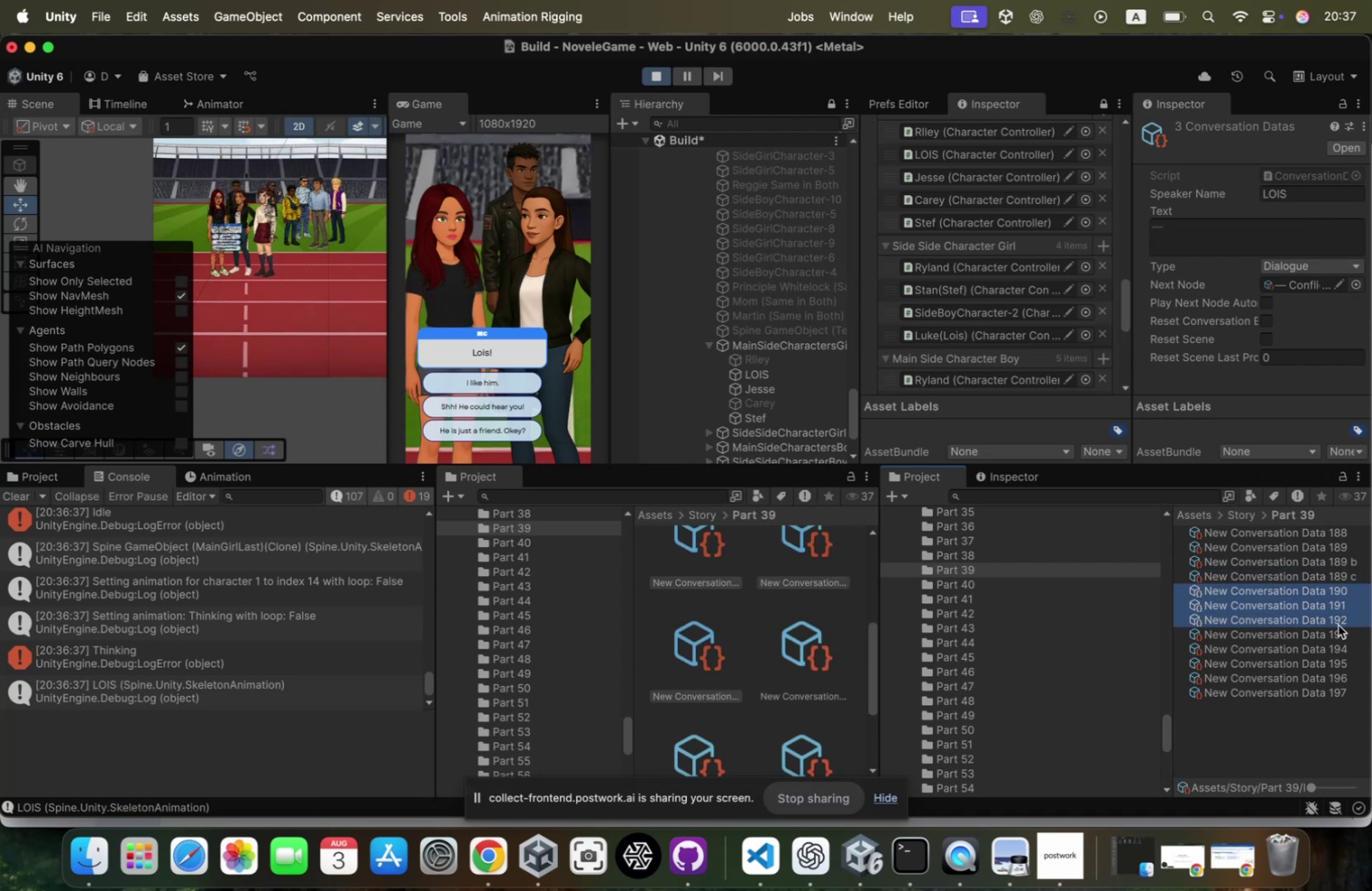 
left_click([1333, 639])
 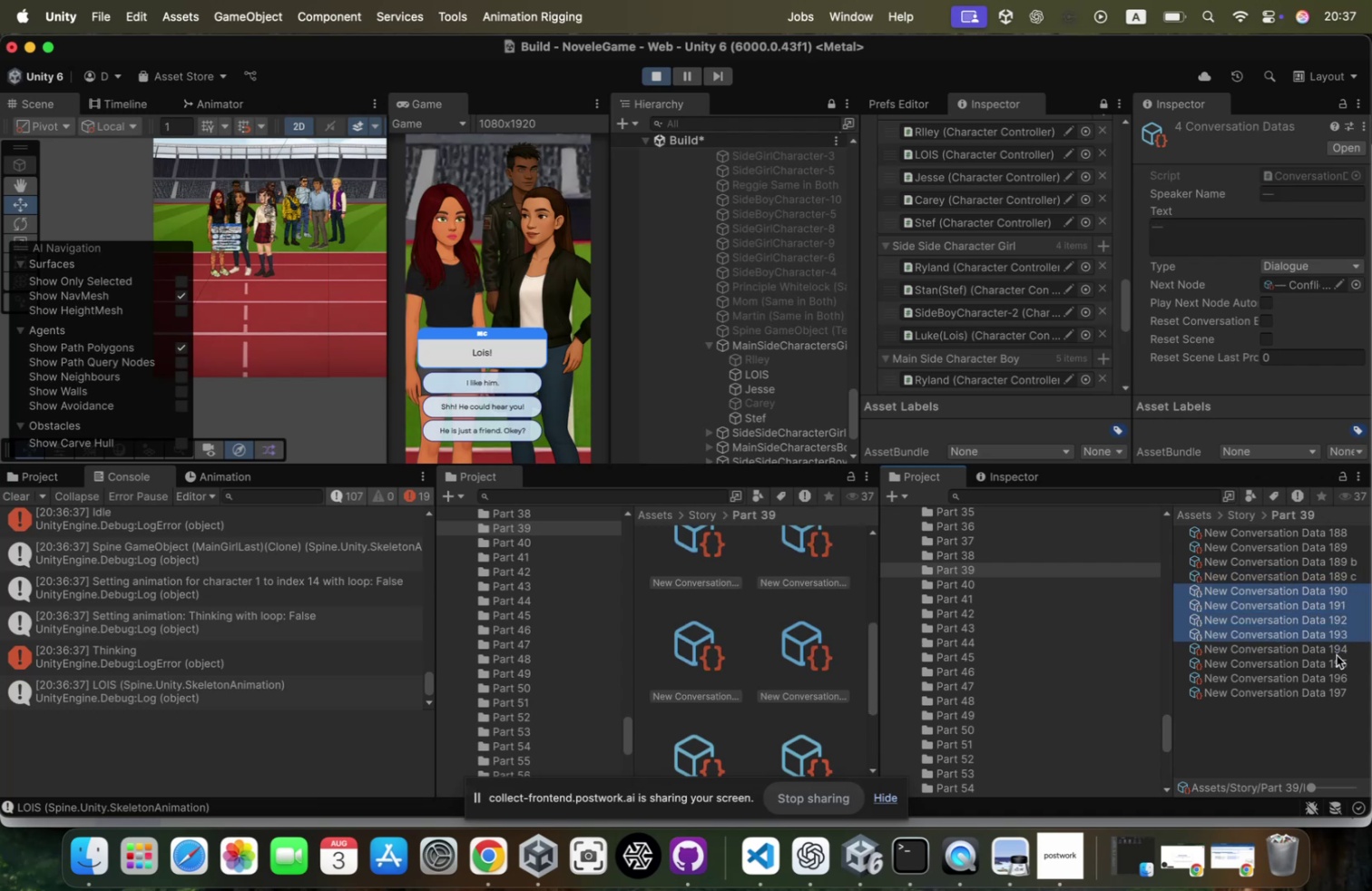 
left_click([1339, 649])
 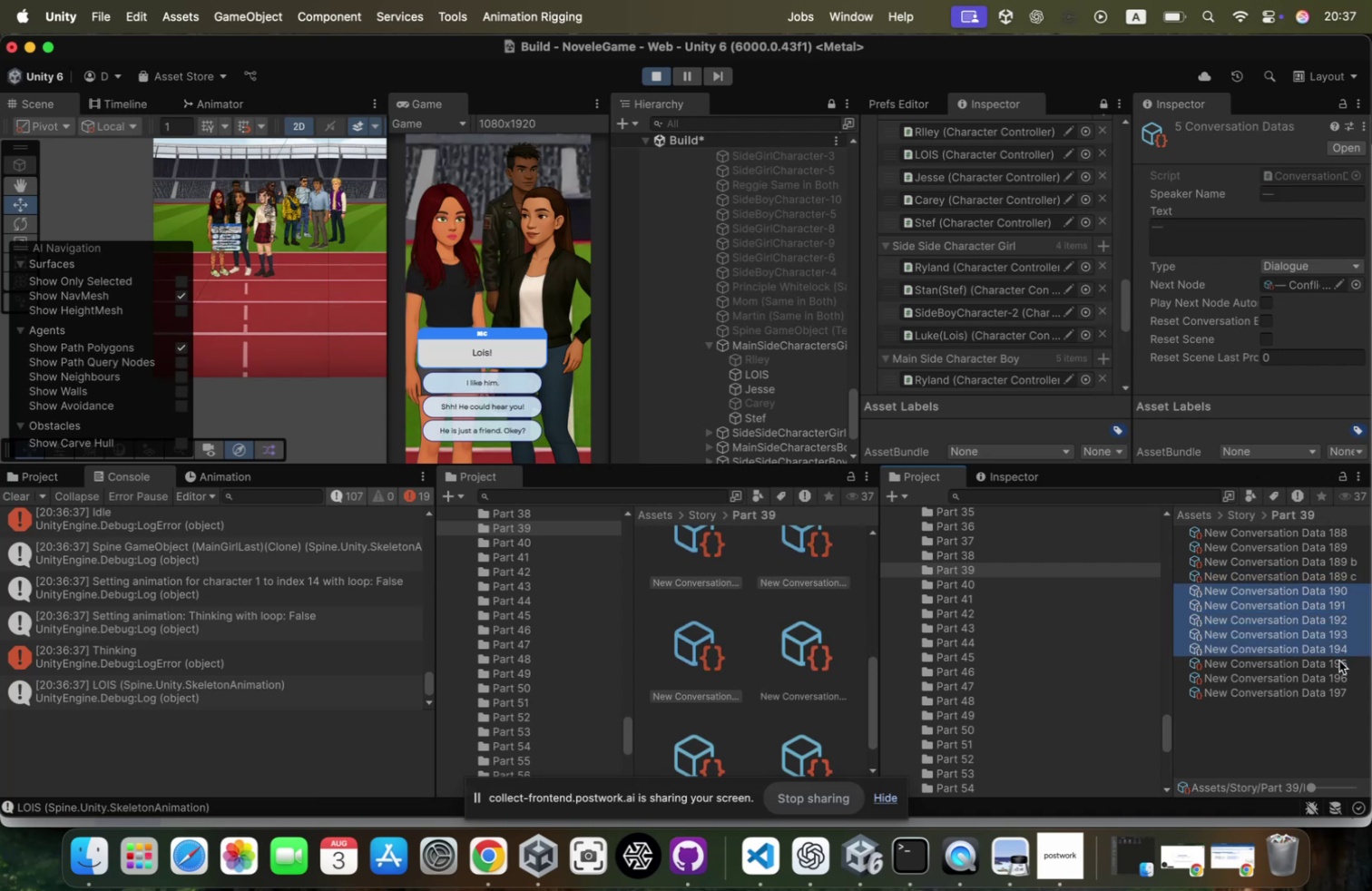 
left_click([1339, 660])
 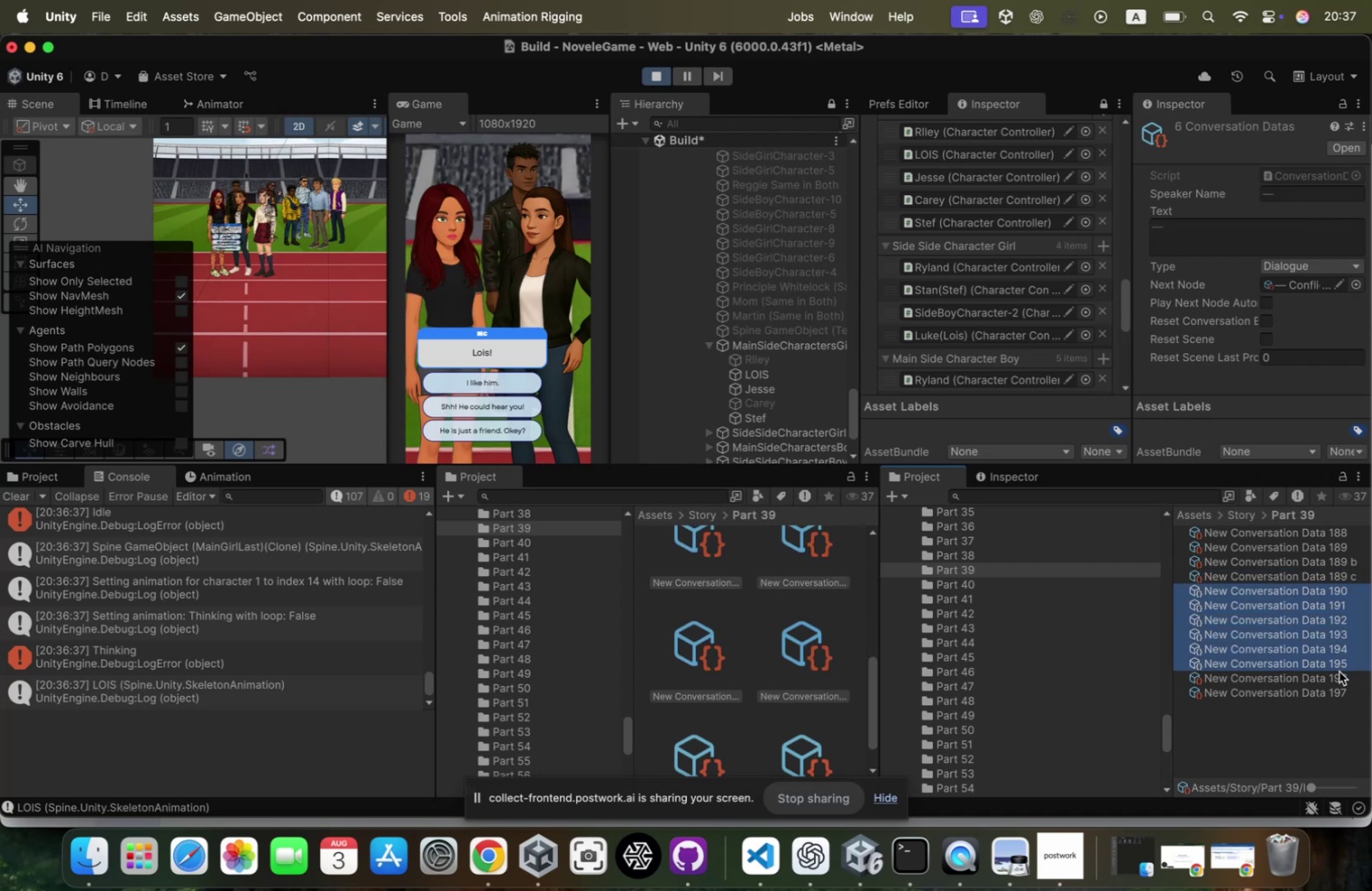 
left_click([1339, 671])
 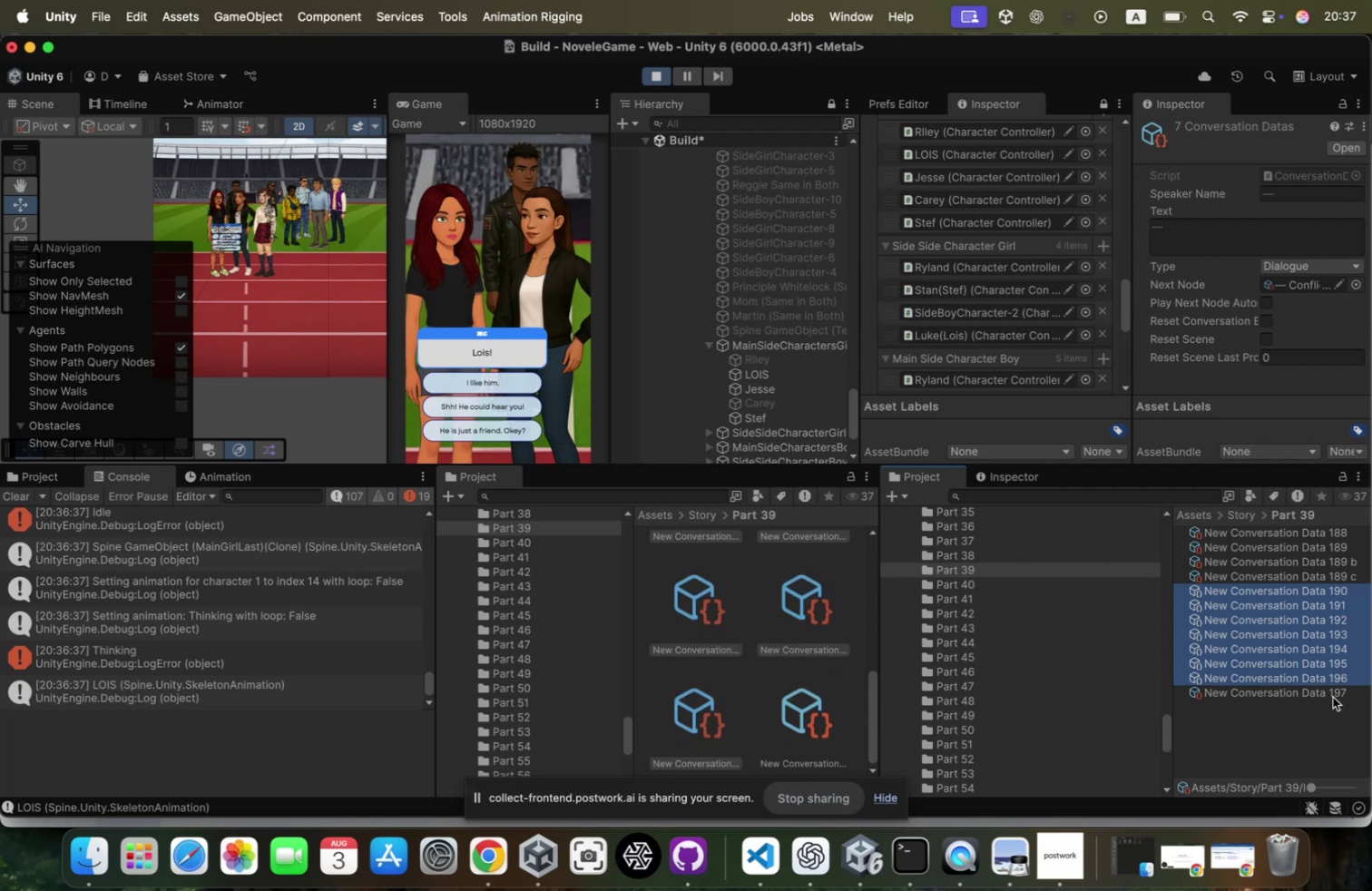 
left_click([1333, 696])
 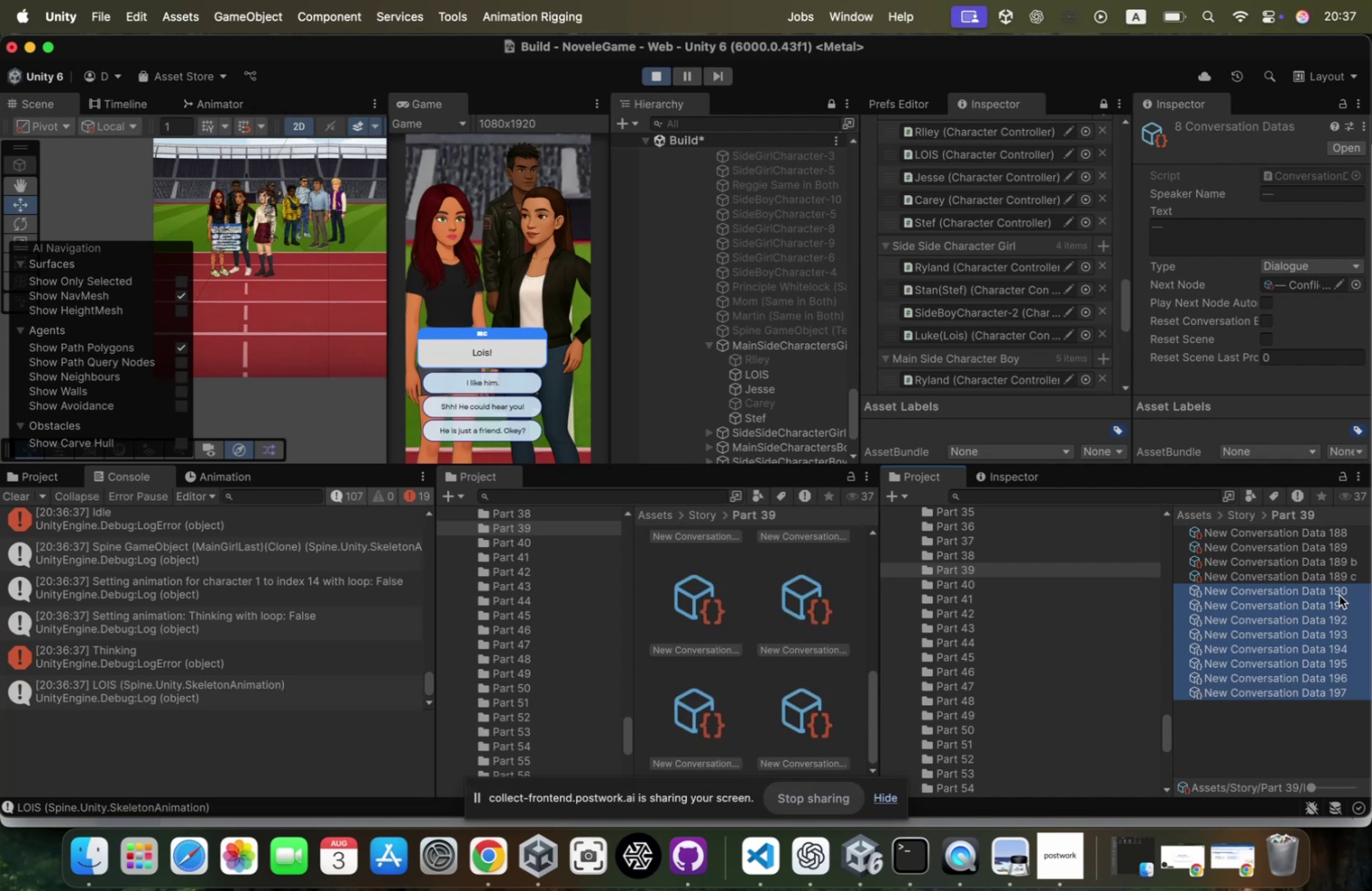 
left_click([1339, 594])
 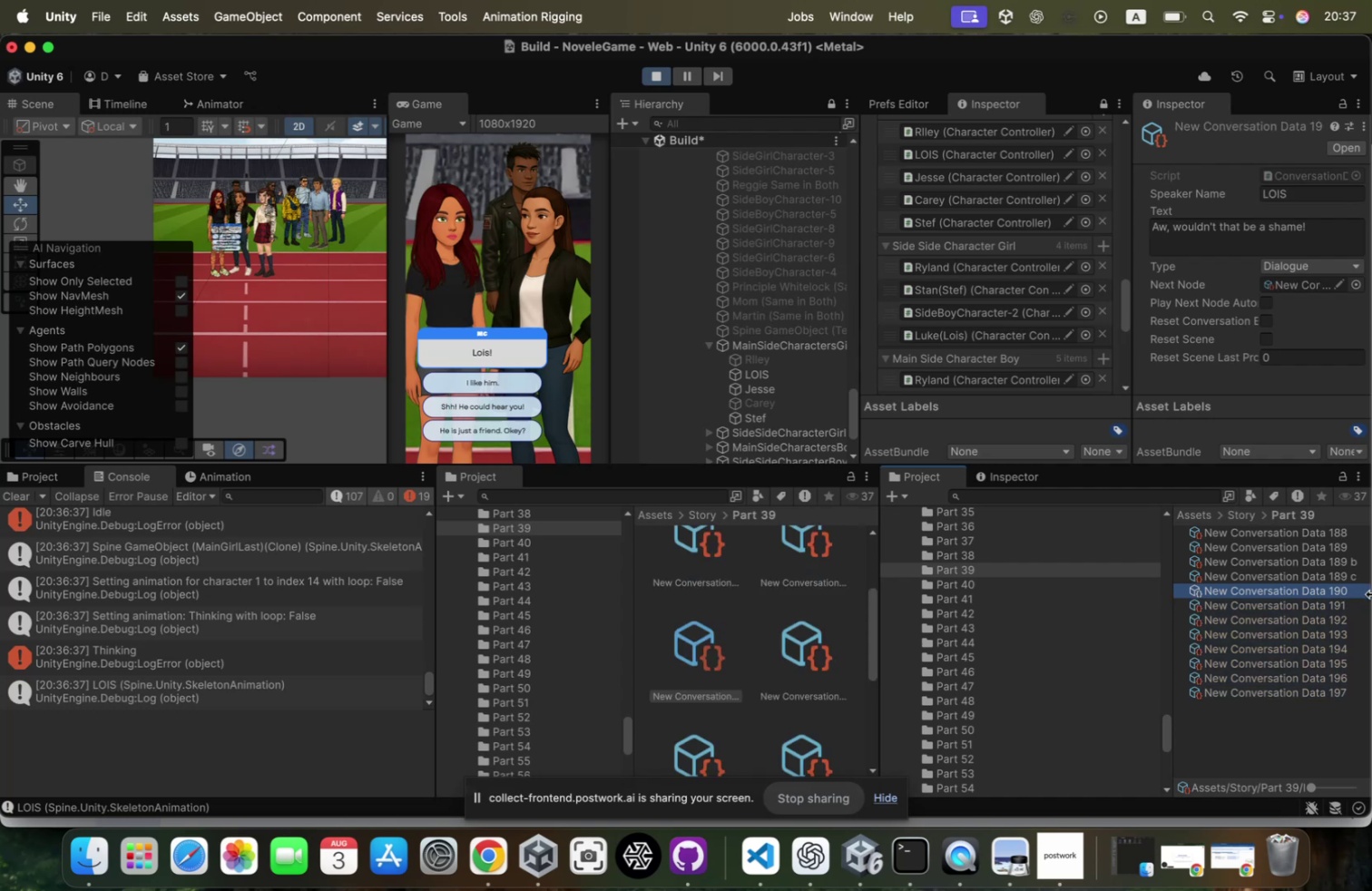 
key(Meta+D)
 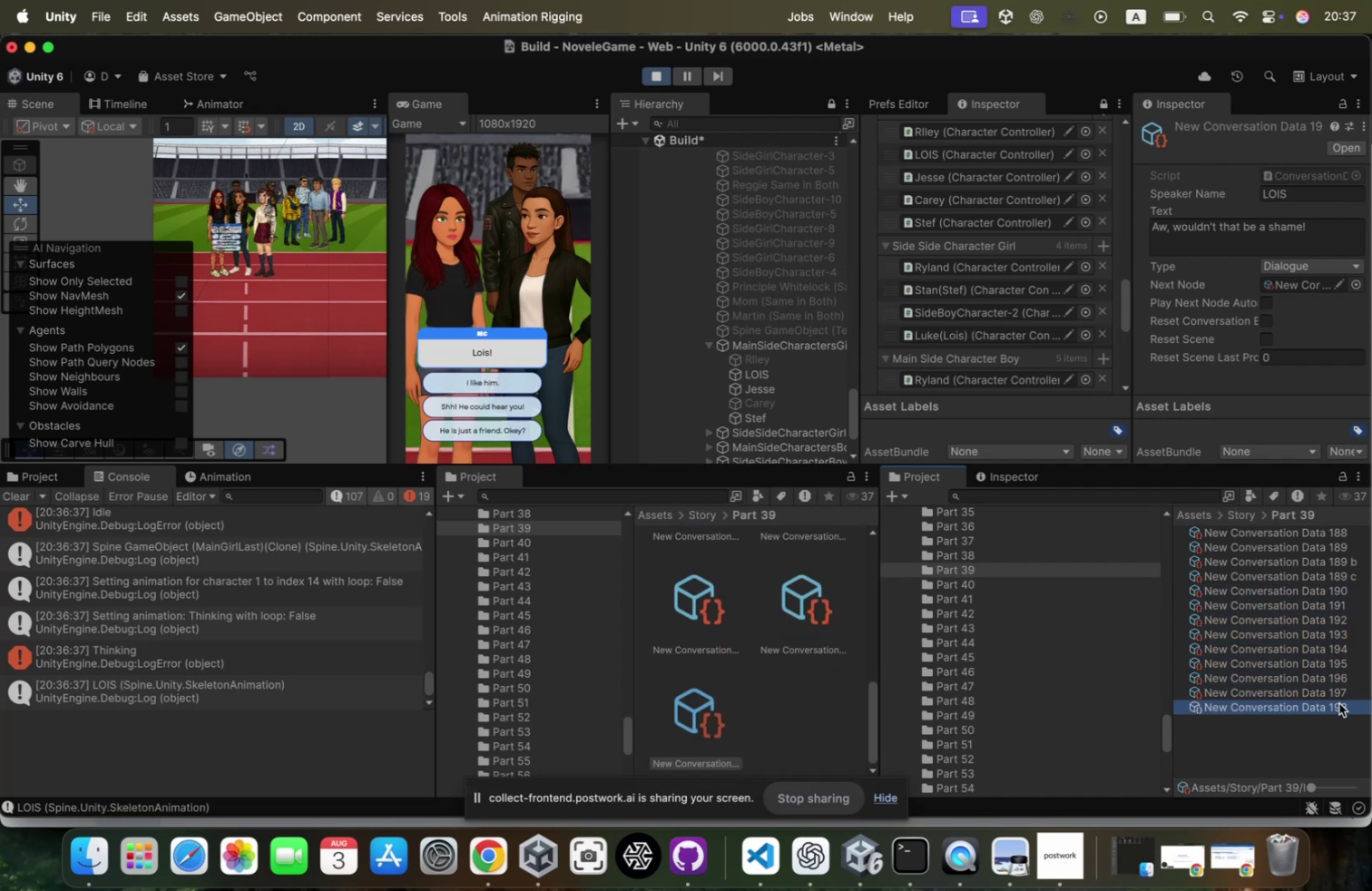 
left_click([1339, 706])
 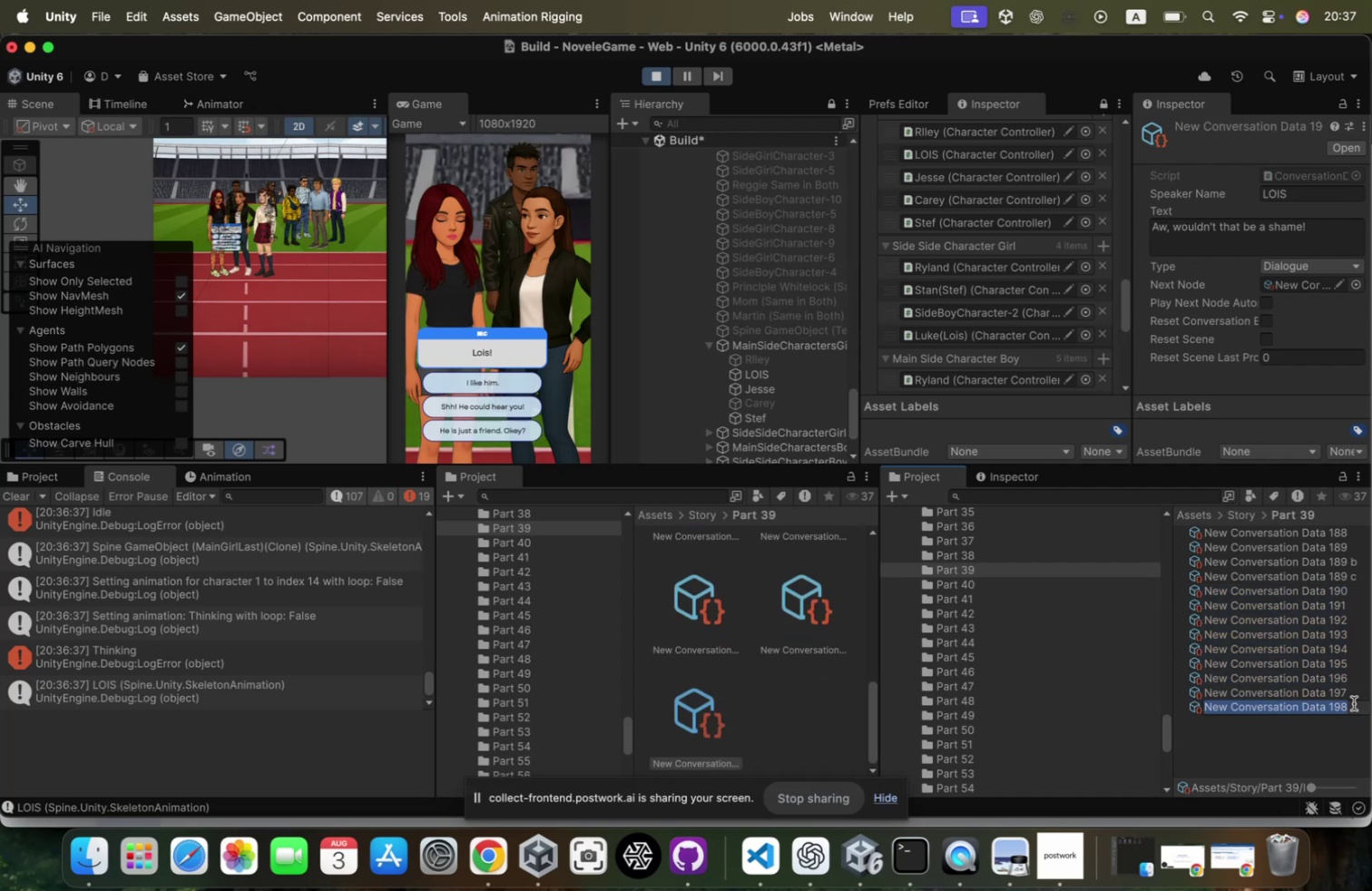 
left_click([1354, 702])
 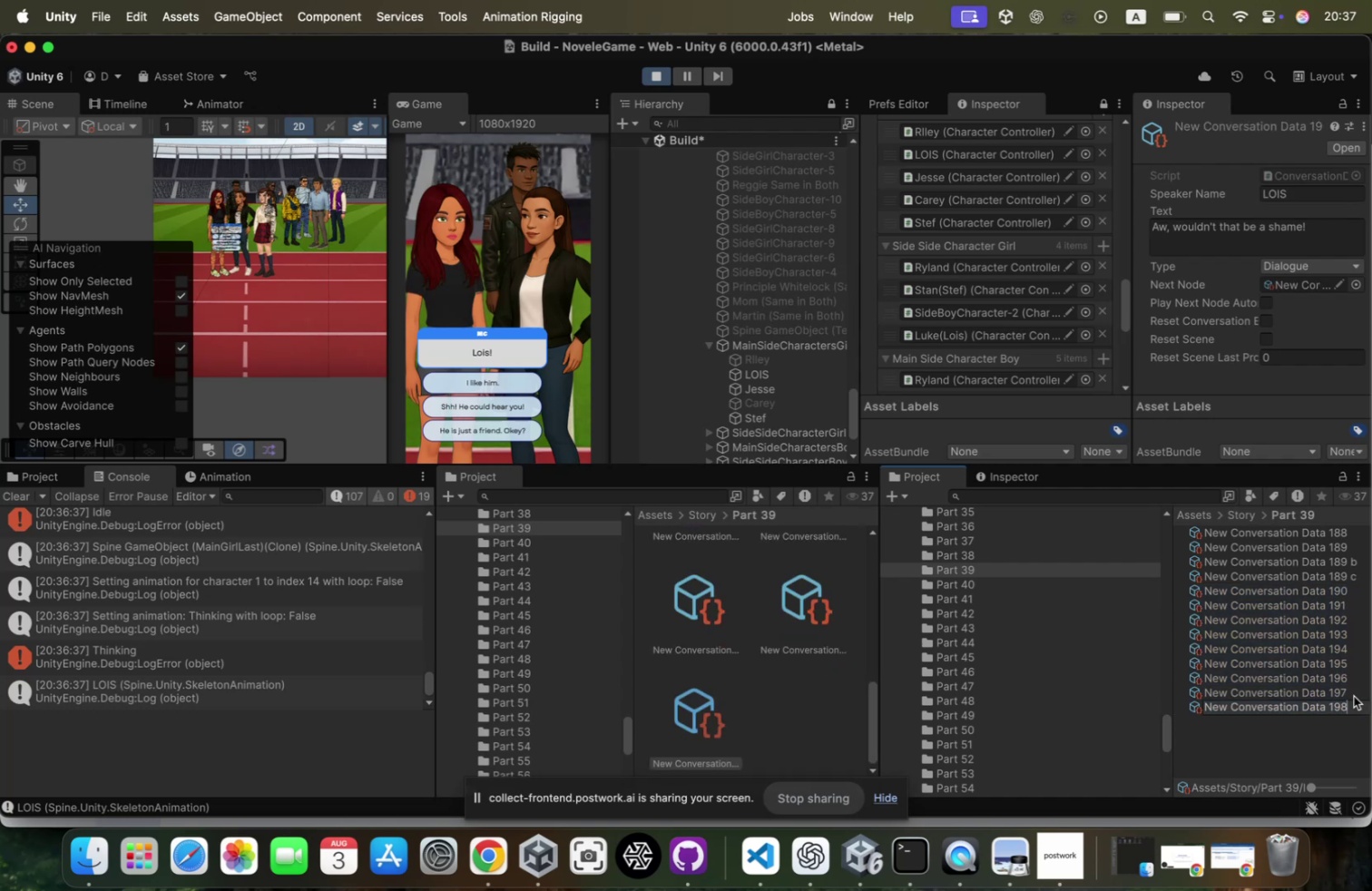 
key(Backspace)
key(Backspace)
type(90 a)
 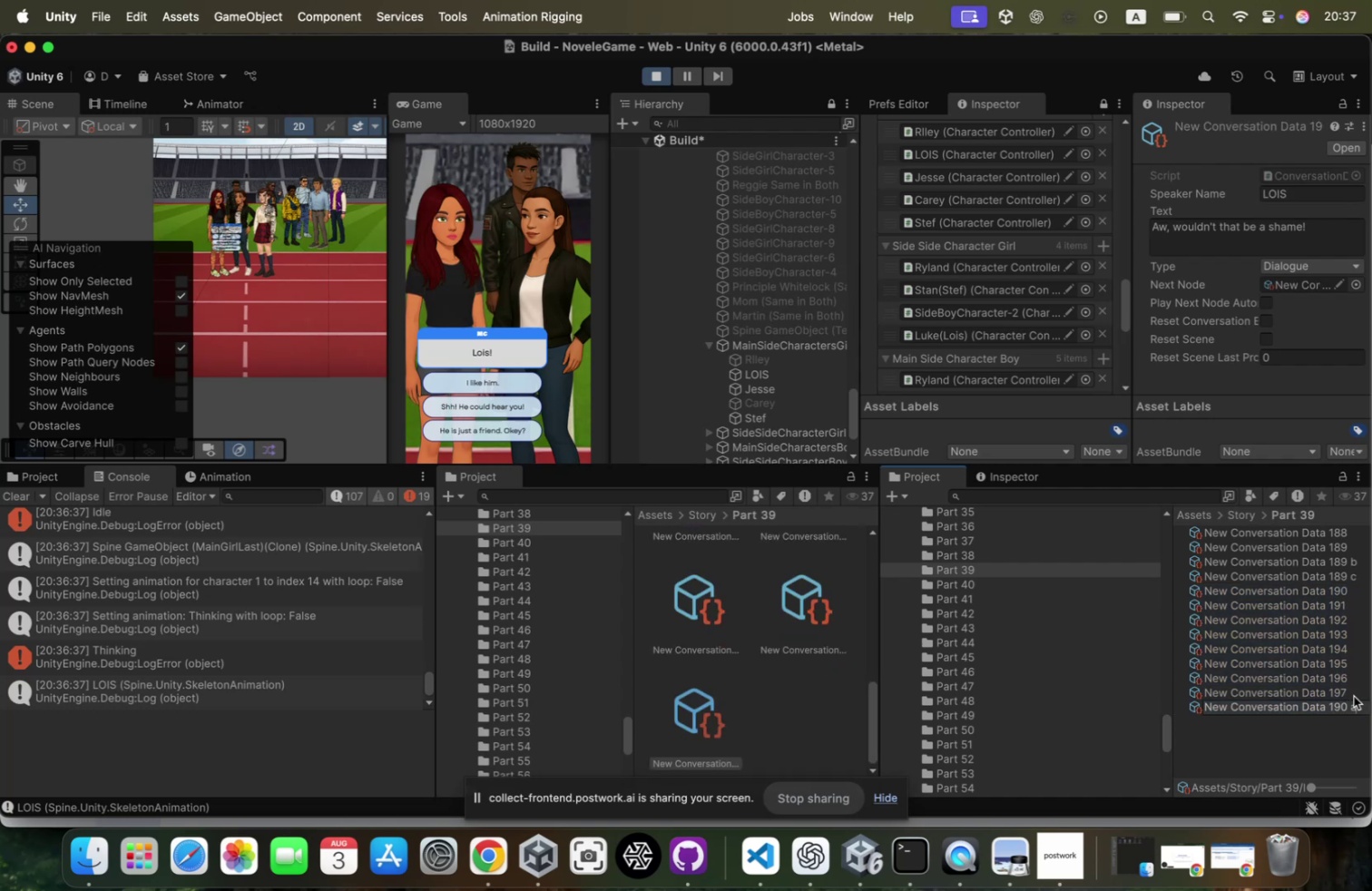 
key(Enter)
 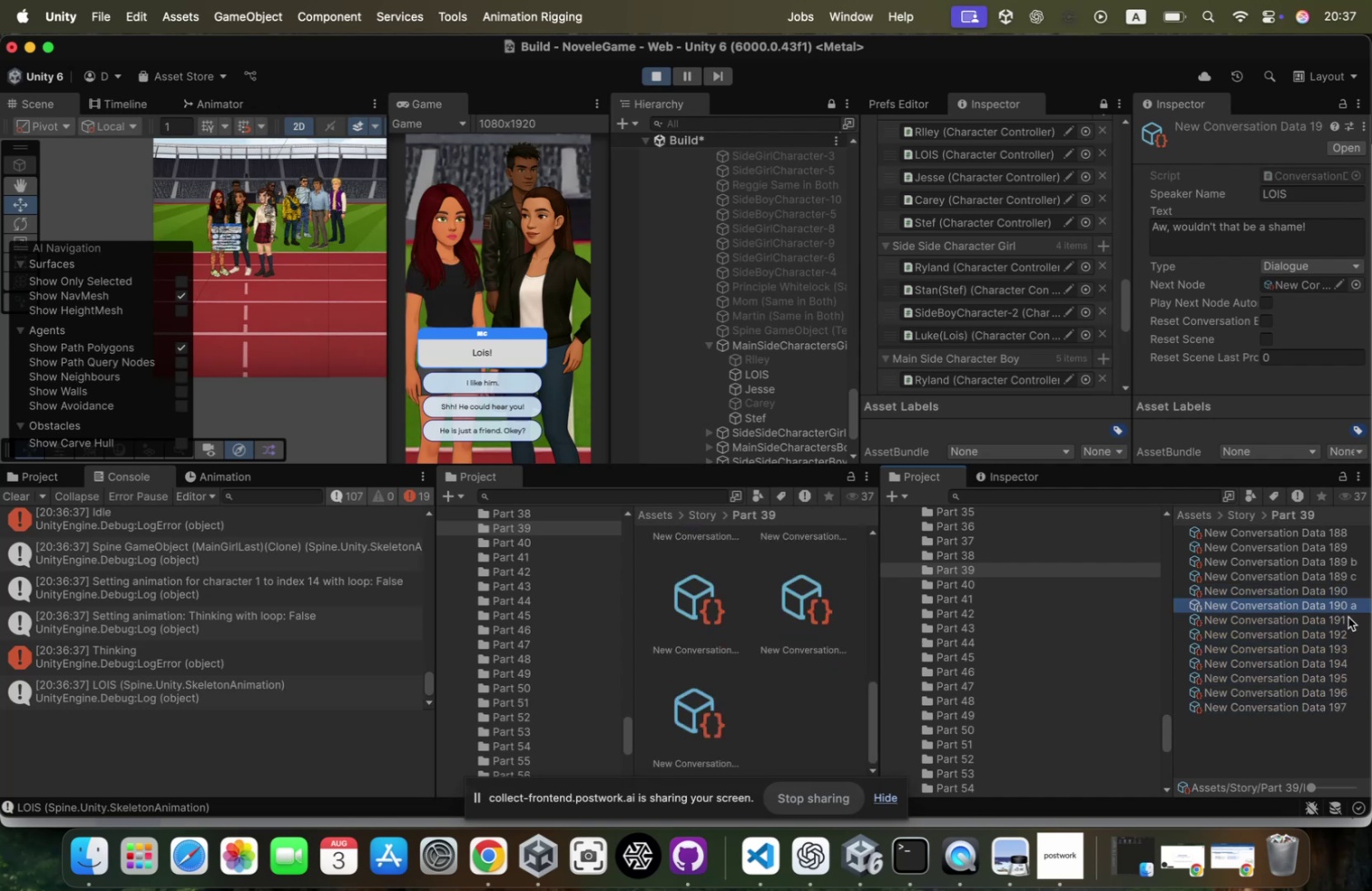 
left_click([1363, 601])
 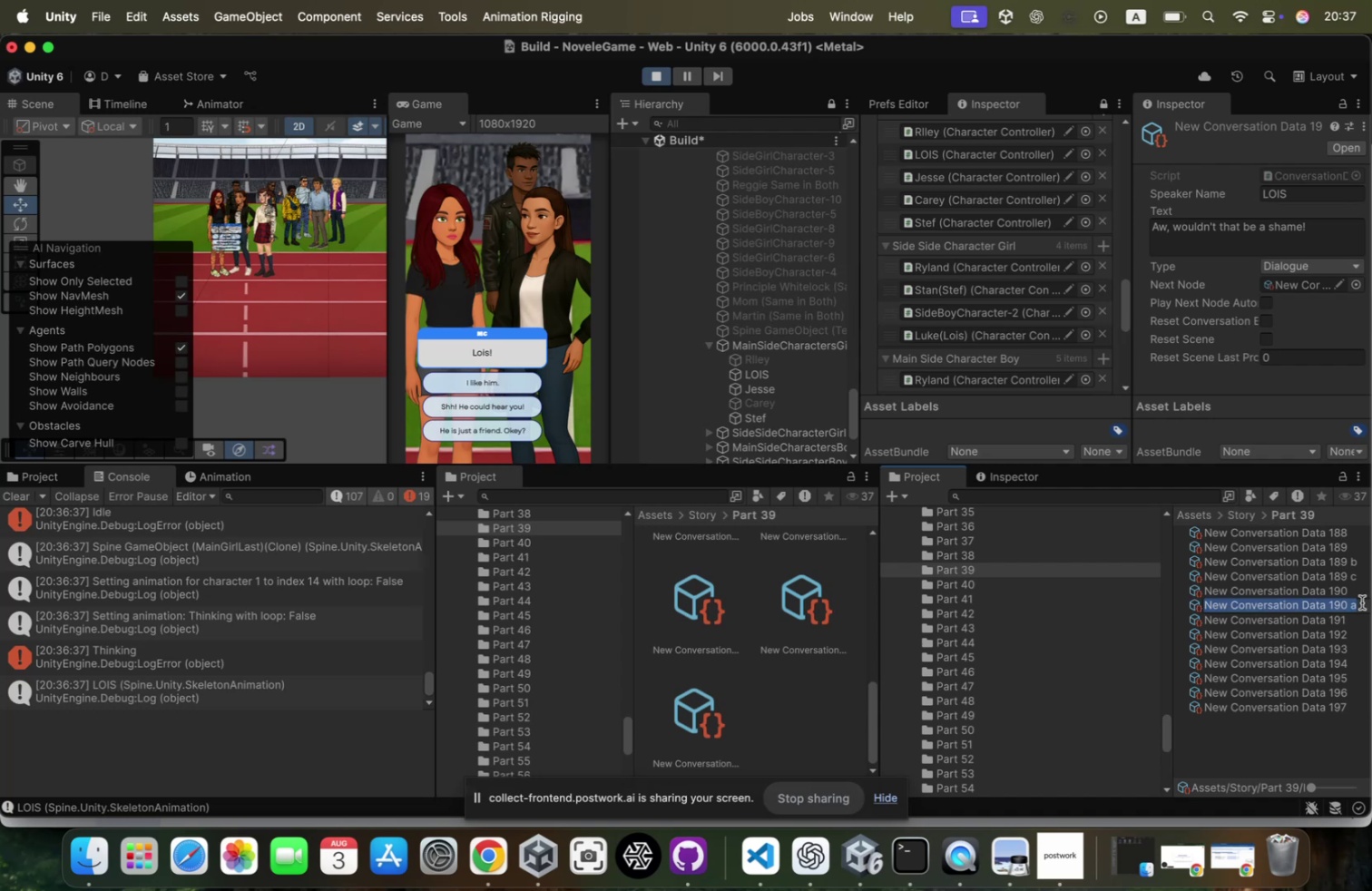 
left_click([1362, 602])
 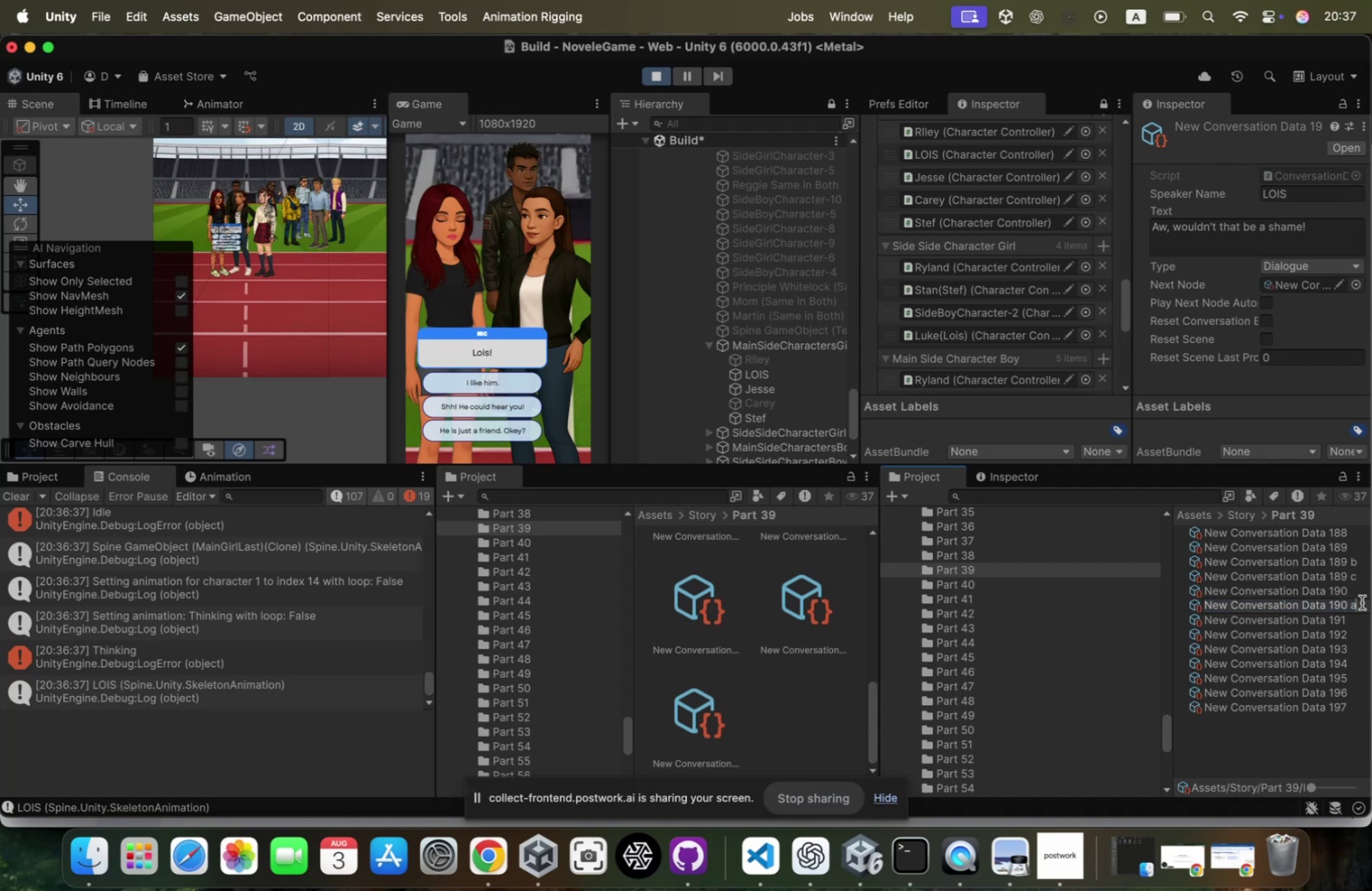 
key(Backspace)
 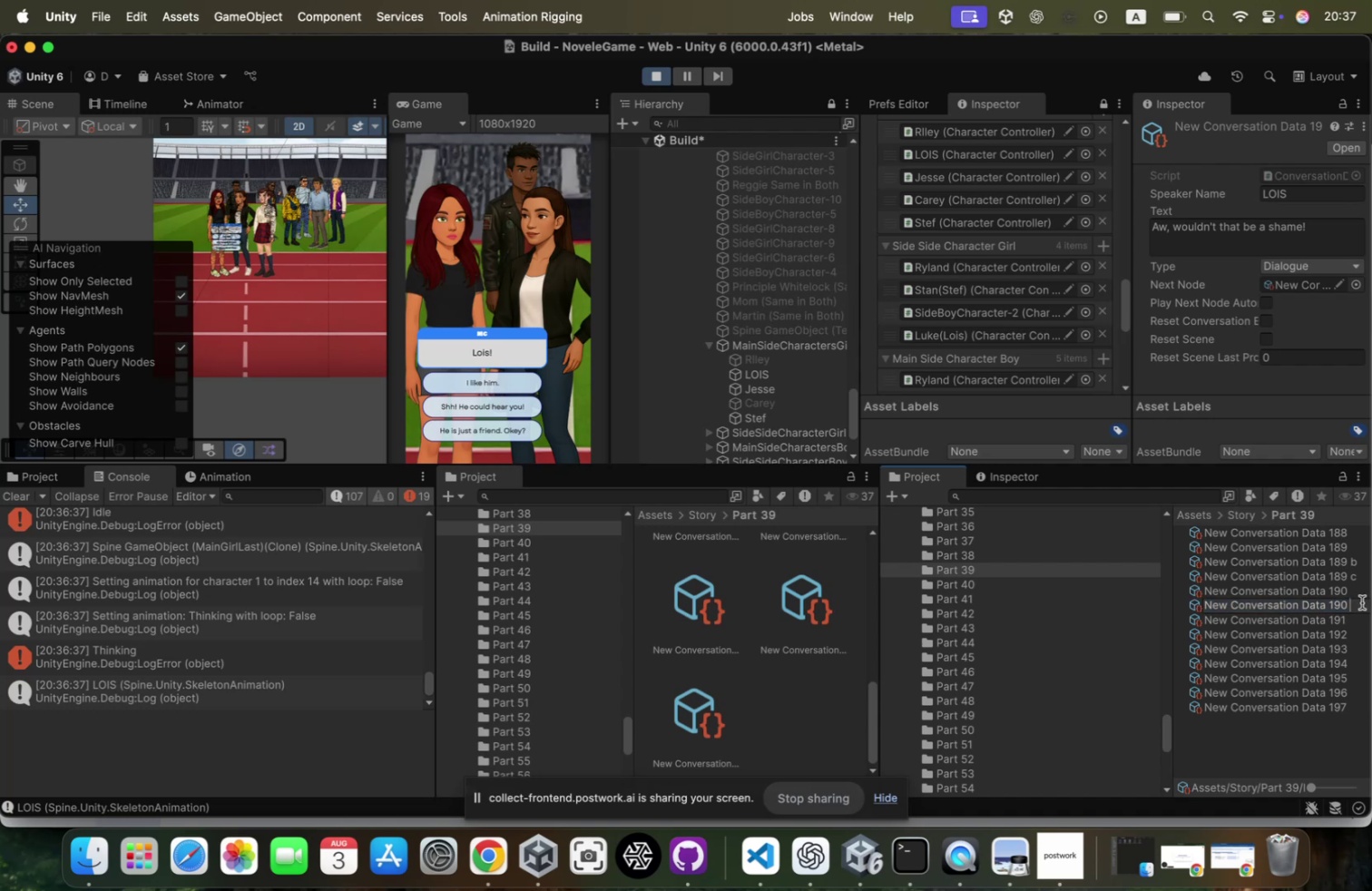 
key(B)
 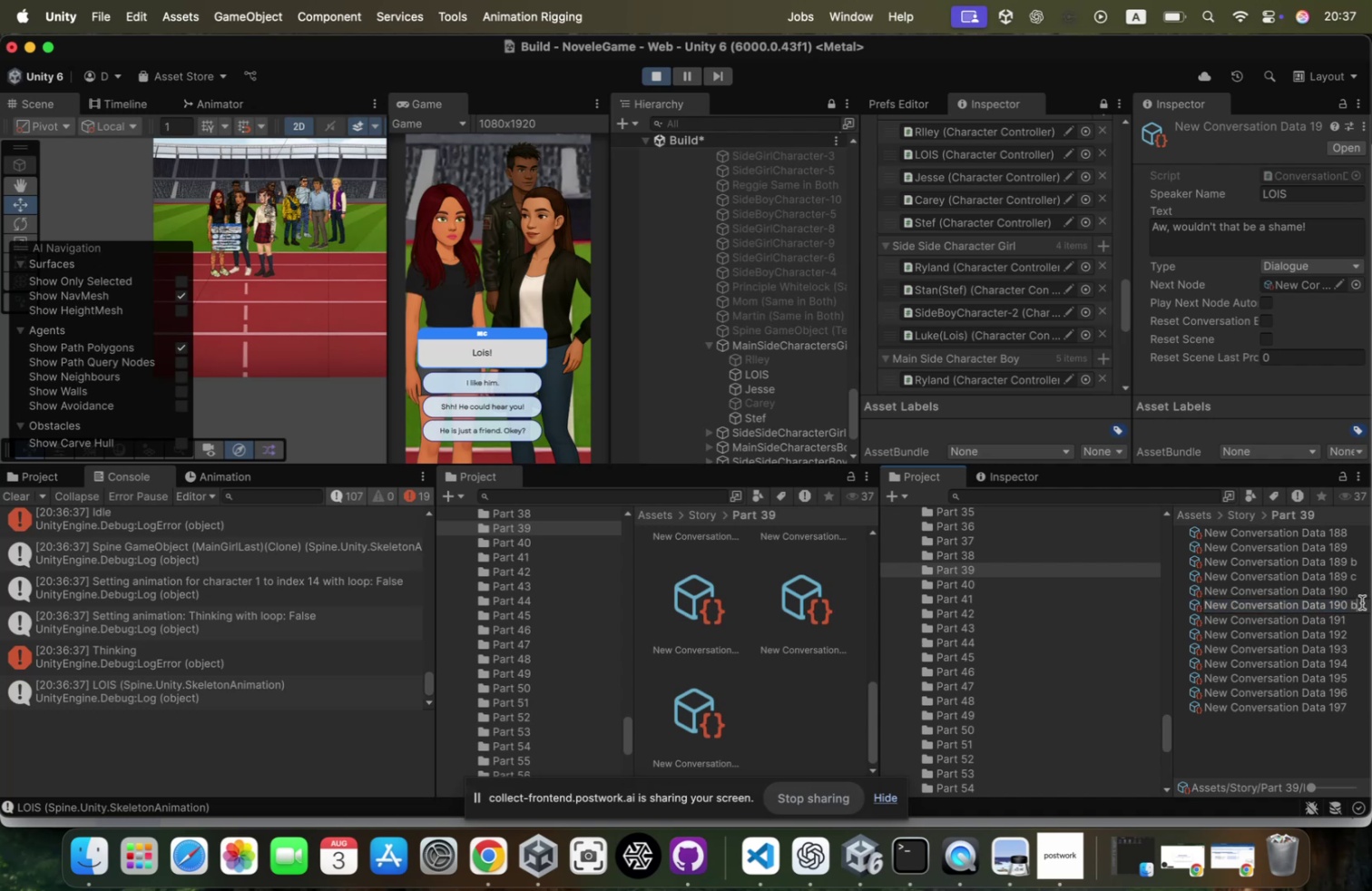 
key(Enter)
 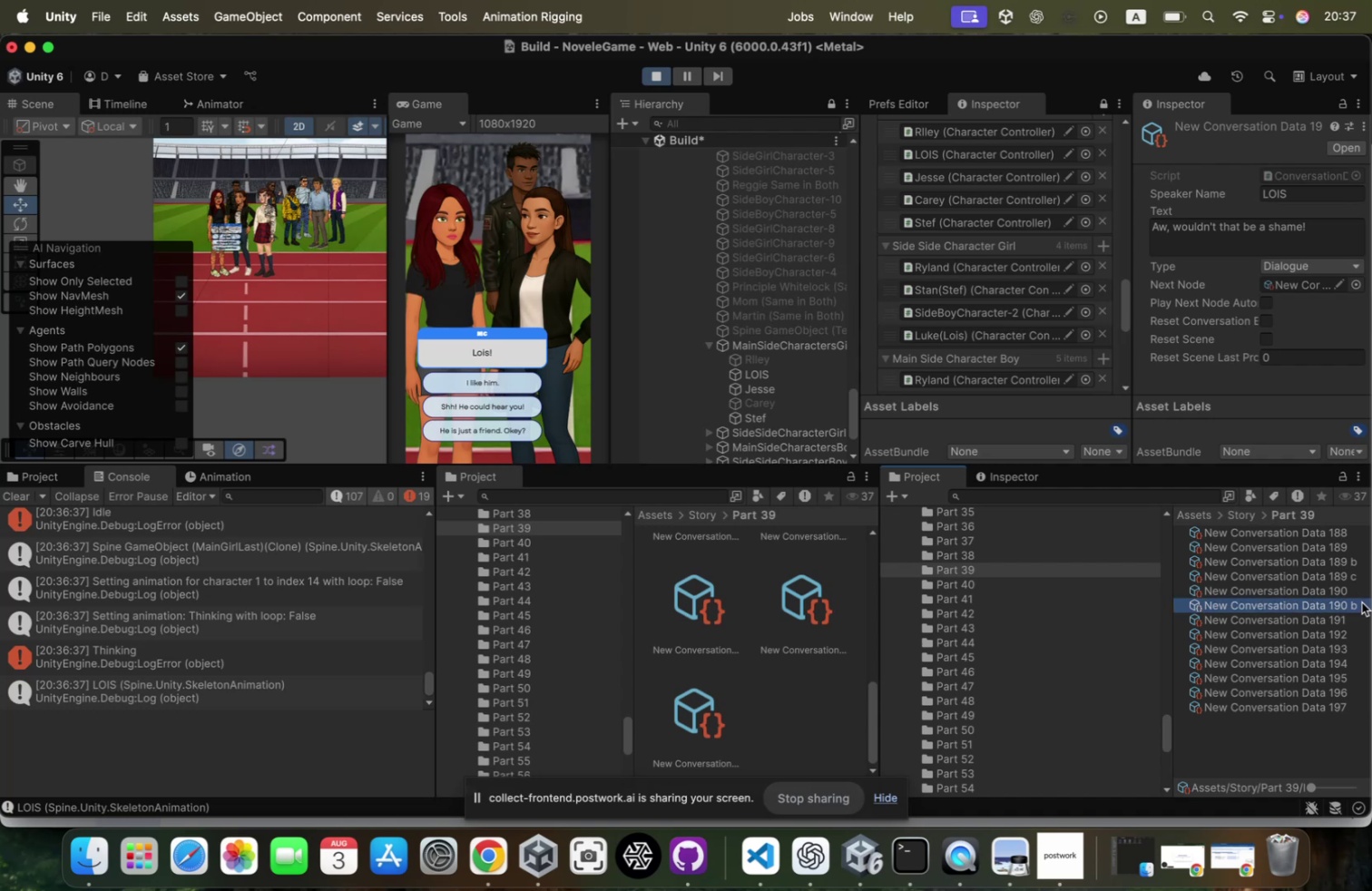 
key(Meta+CommandLeft)
 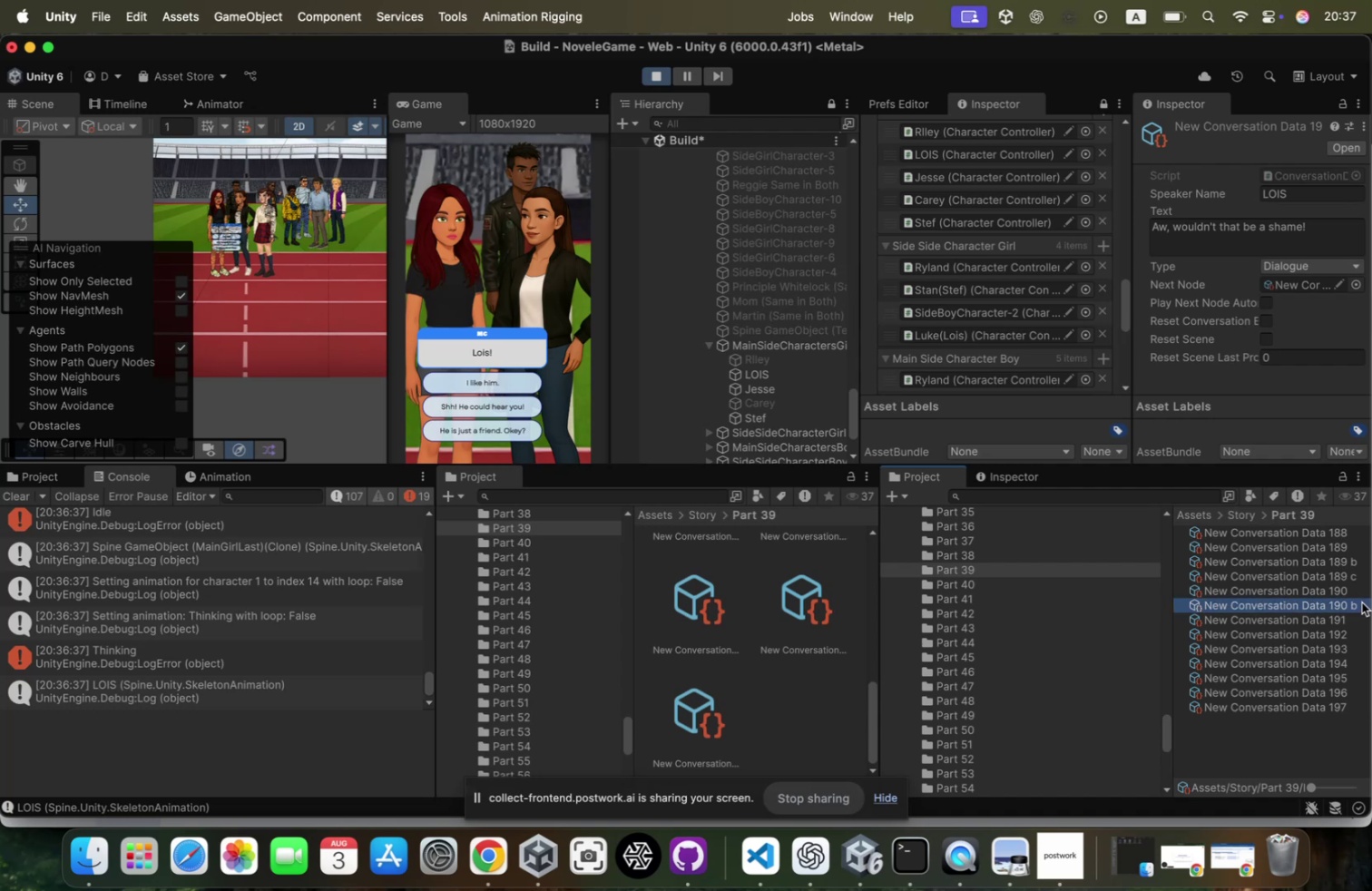 
key(Meta+D)
 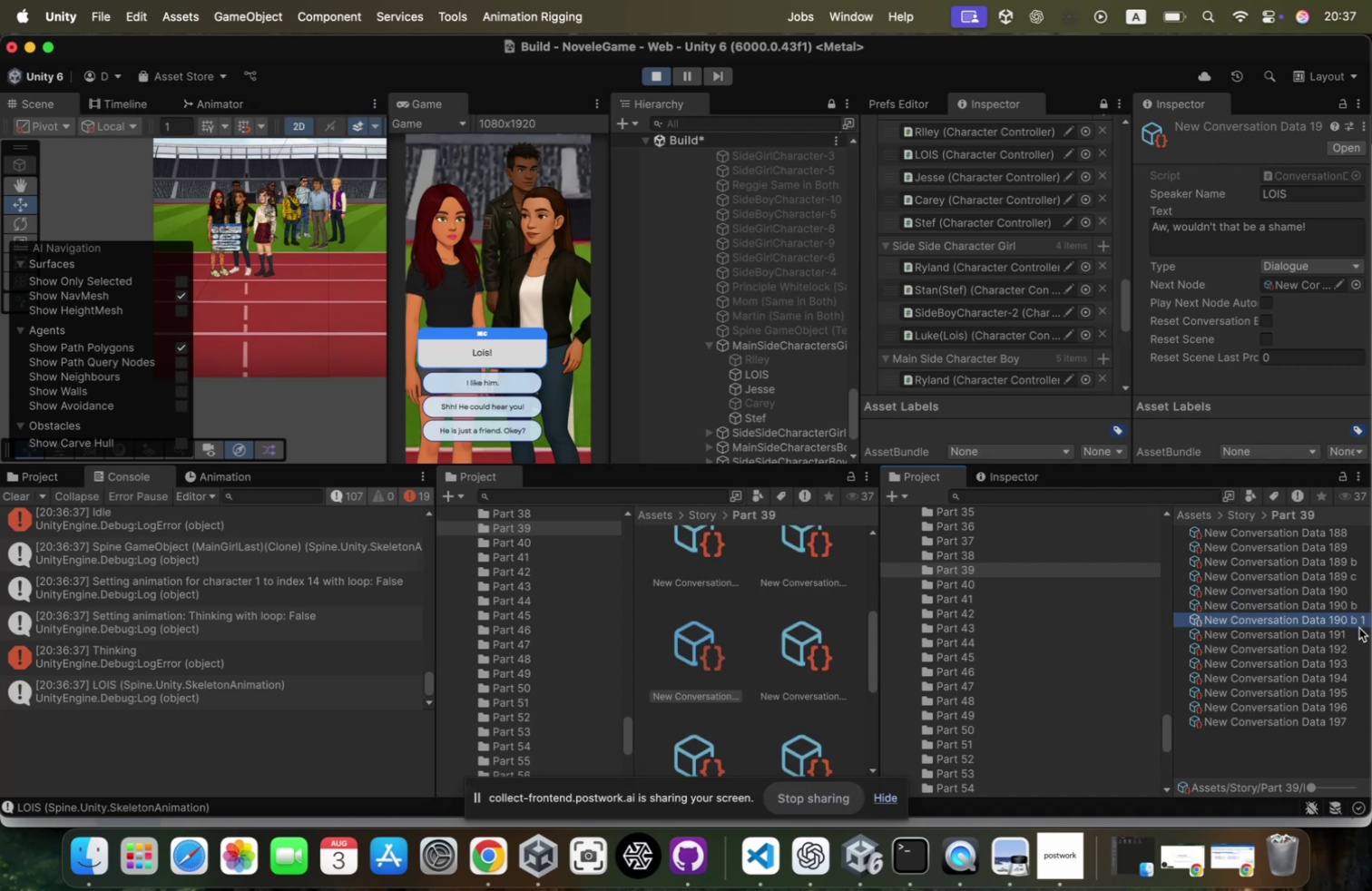 
left_click([1359, 627])
 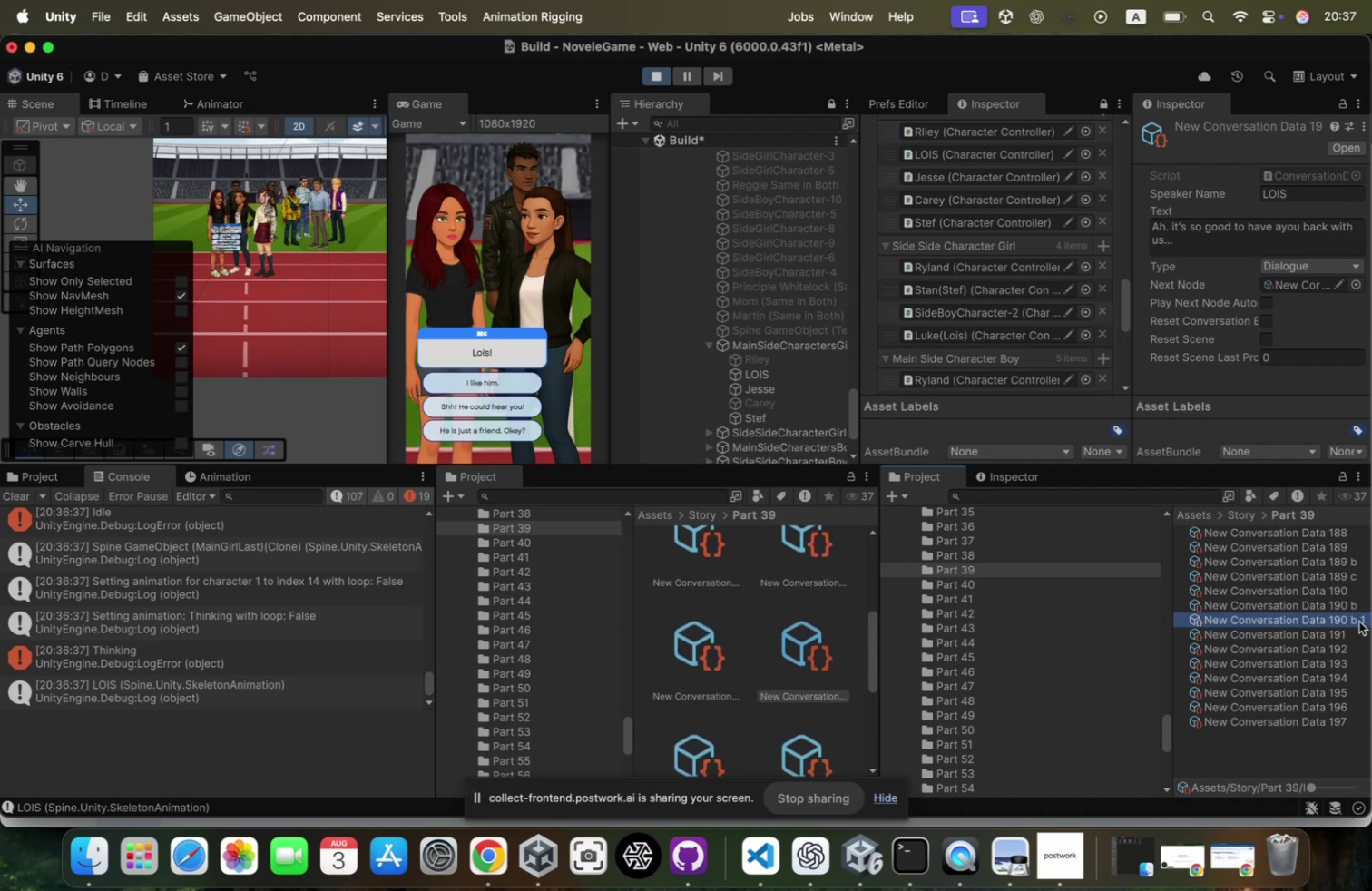 
left_click([1359, 621])
 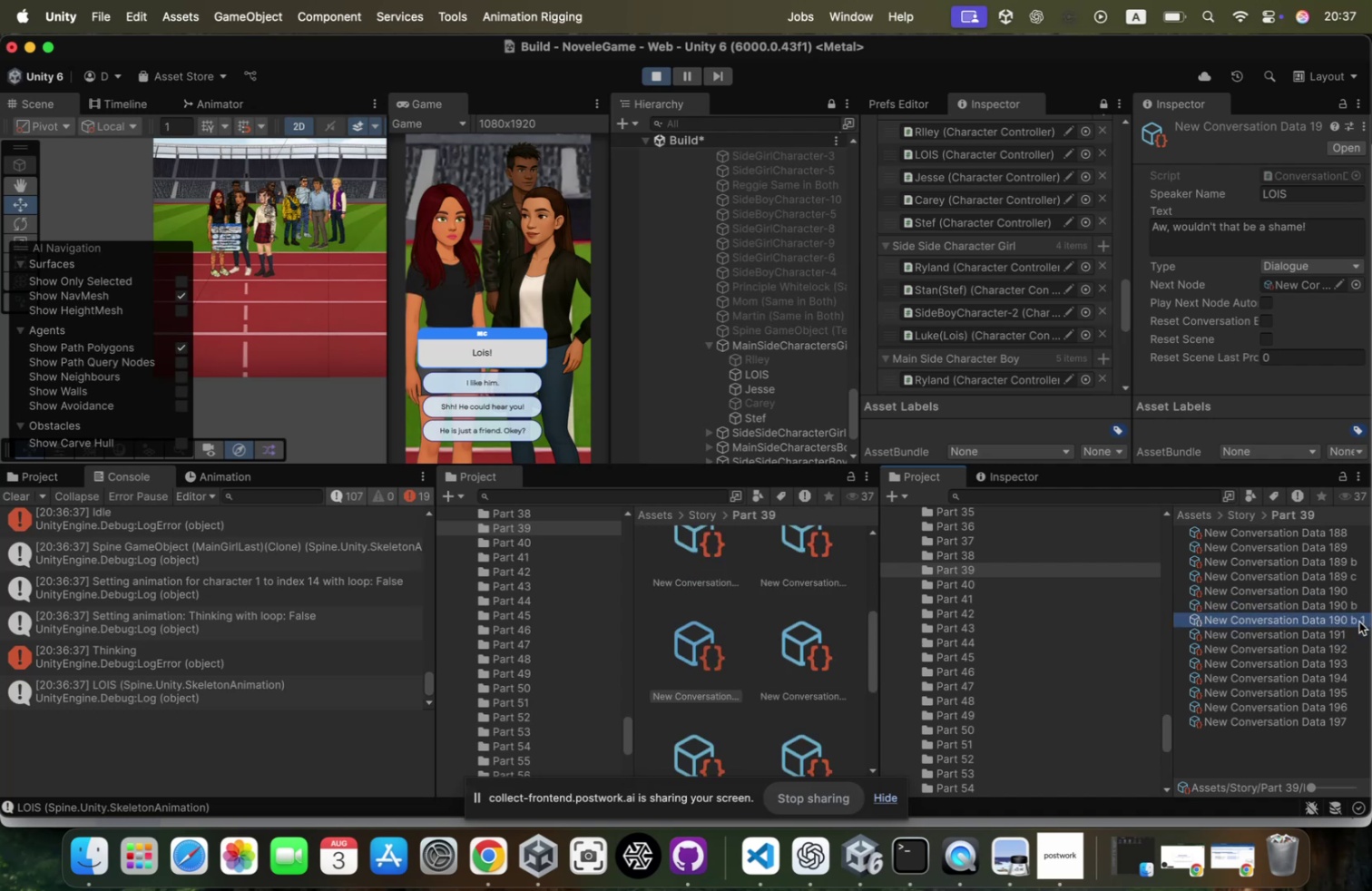 
left_click([1359, 621])
 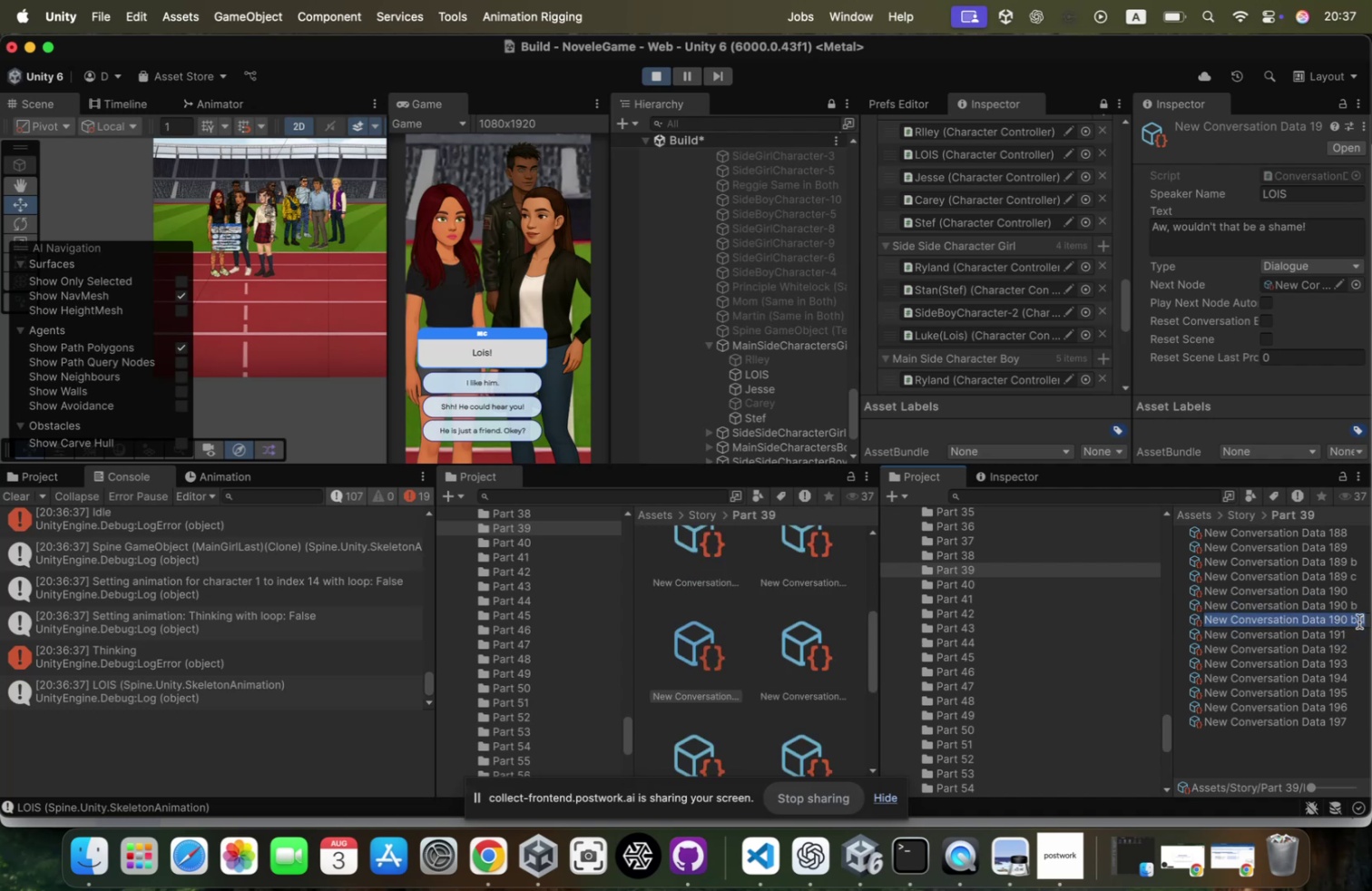 
key(ArrowRight)
 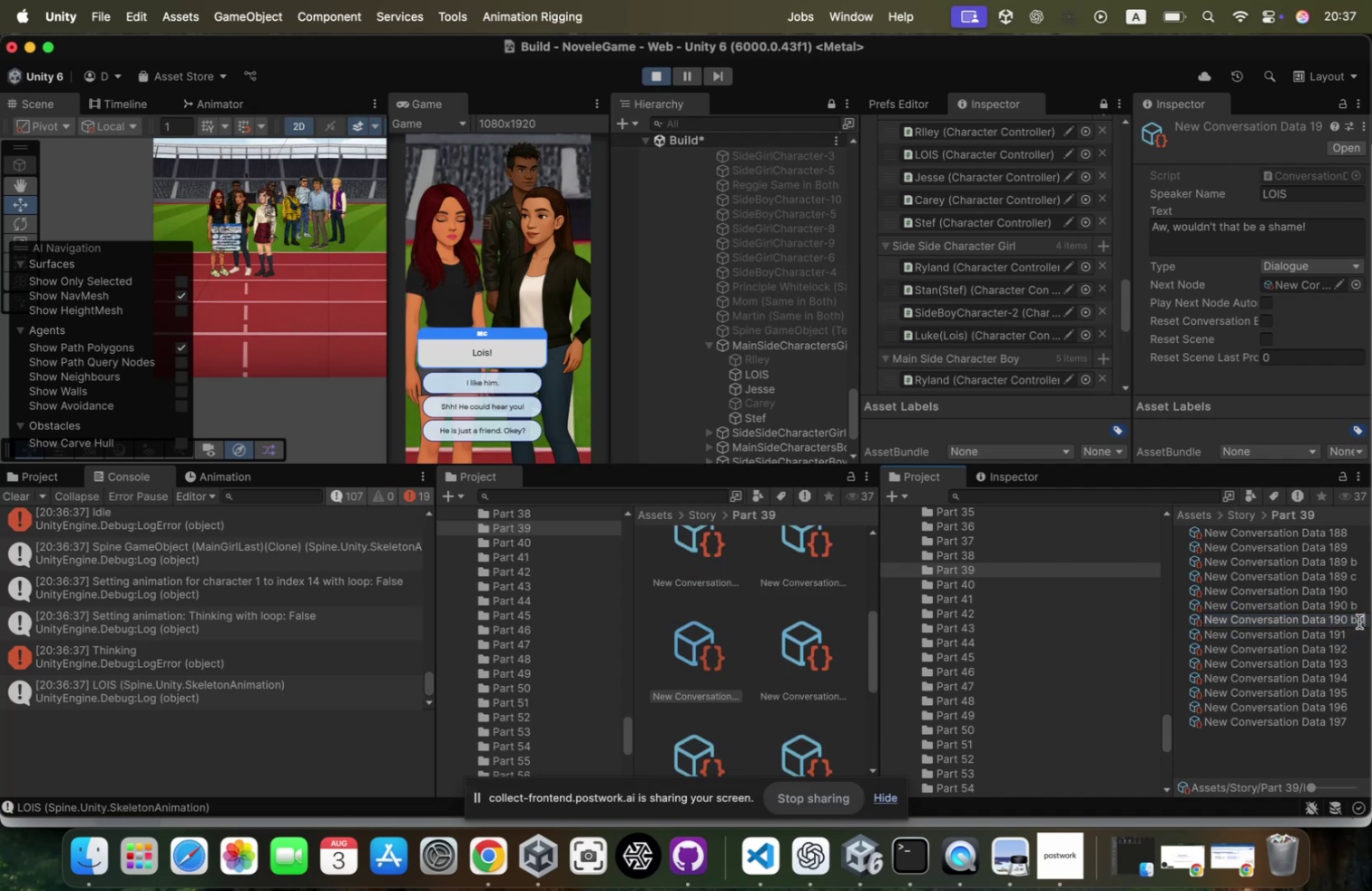 
key(Backspace)
 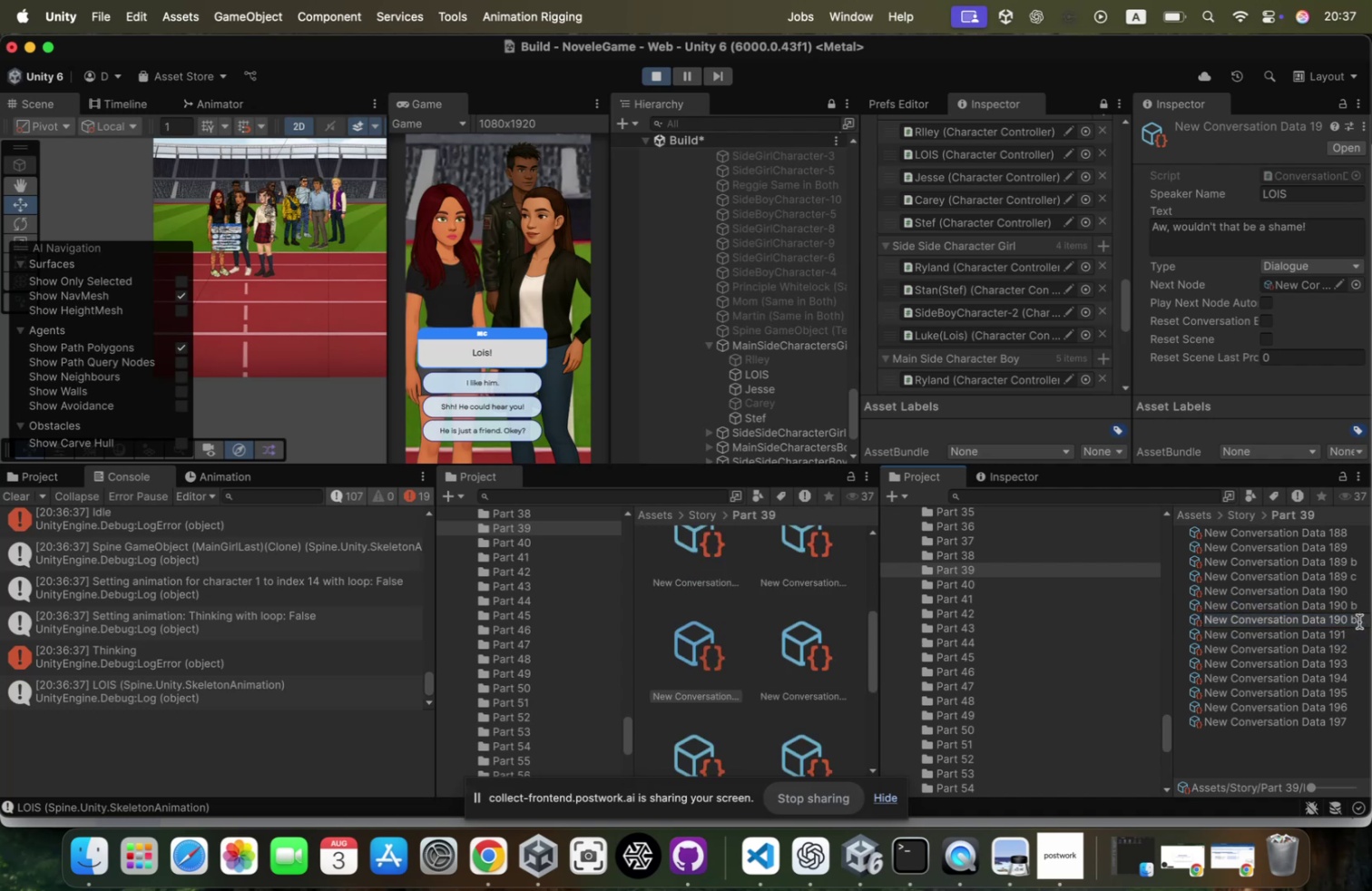 
key(Backspace)
 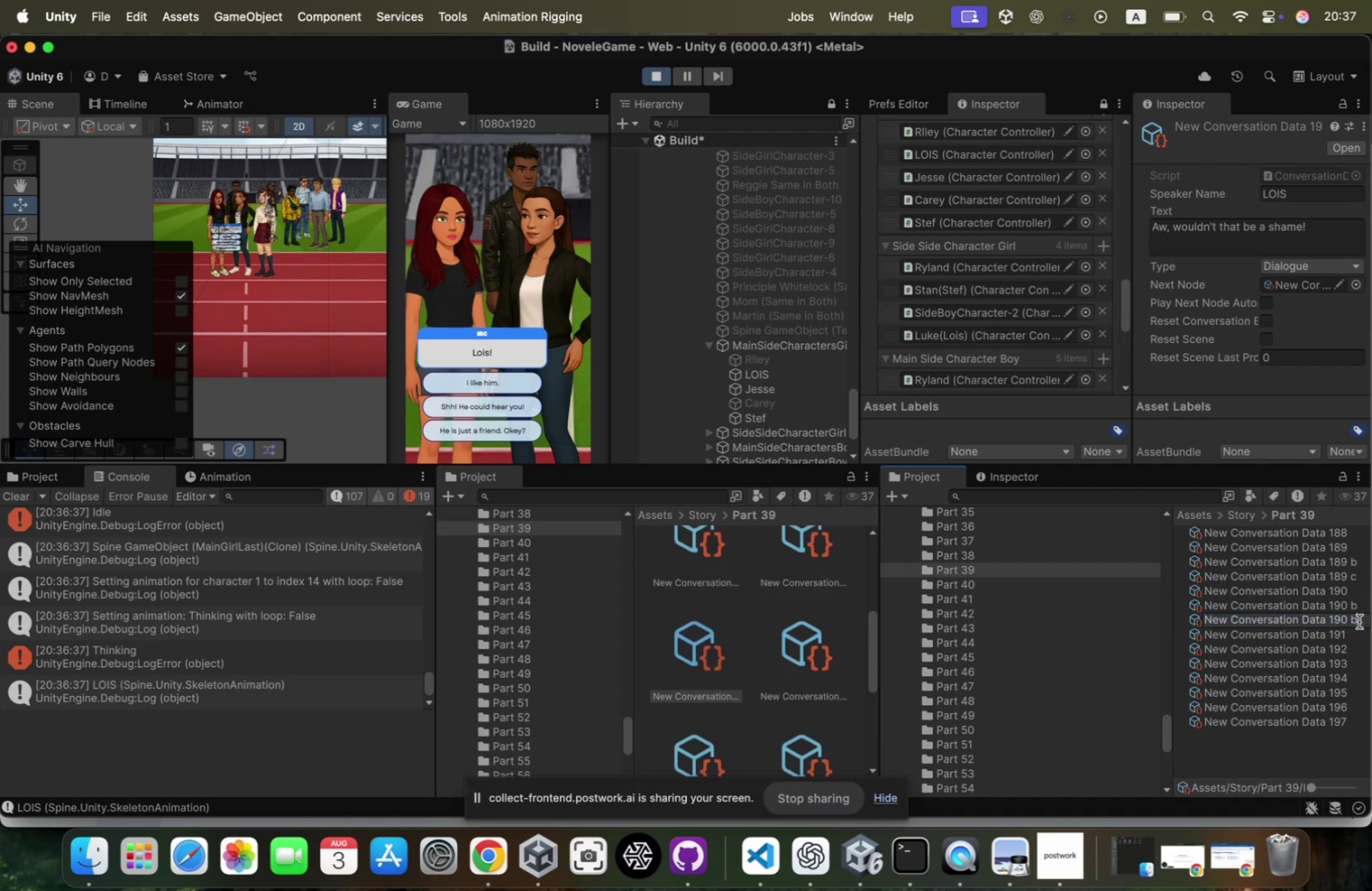 
key(Backspace)
 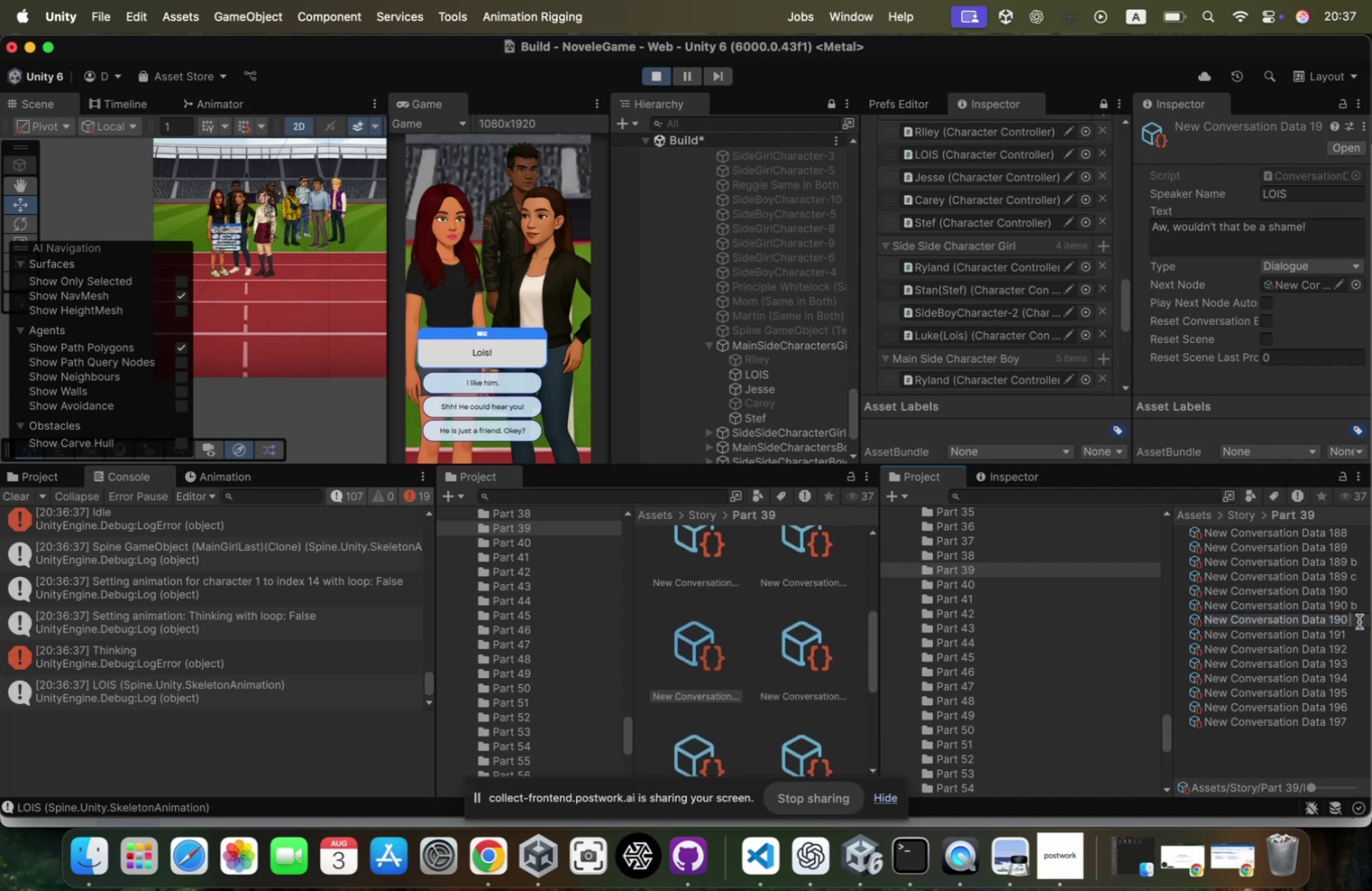 
key(C)
 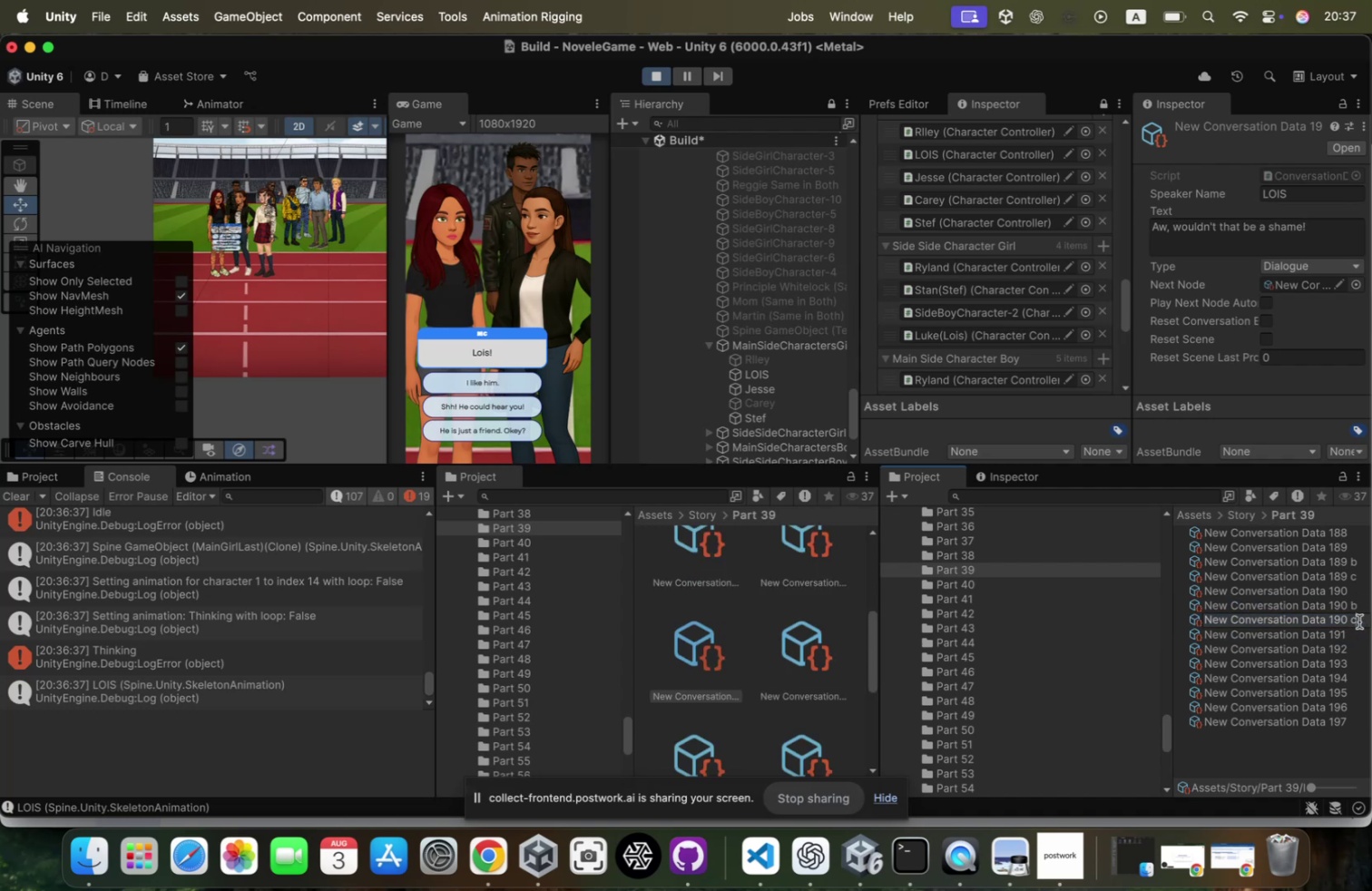 
key(Enter)
 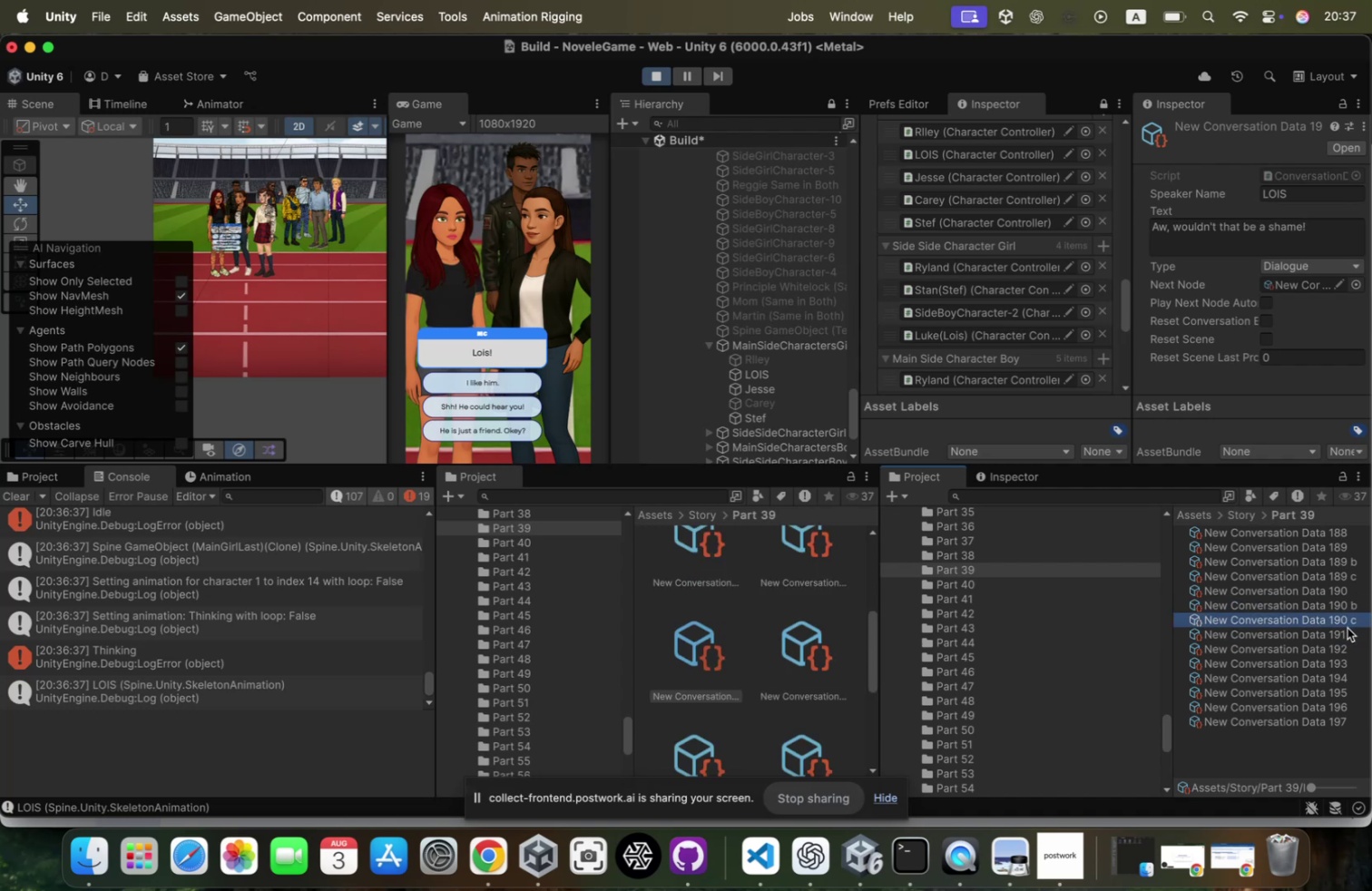 
left_click([1347, 627])
 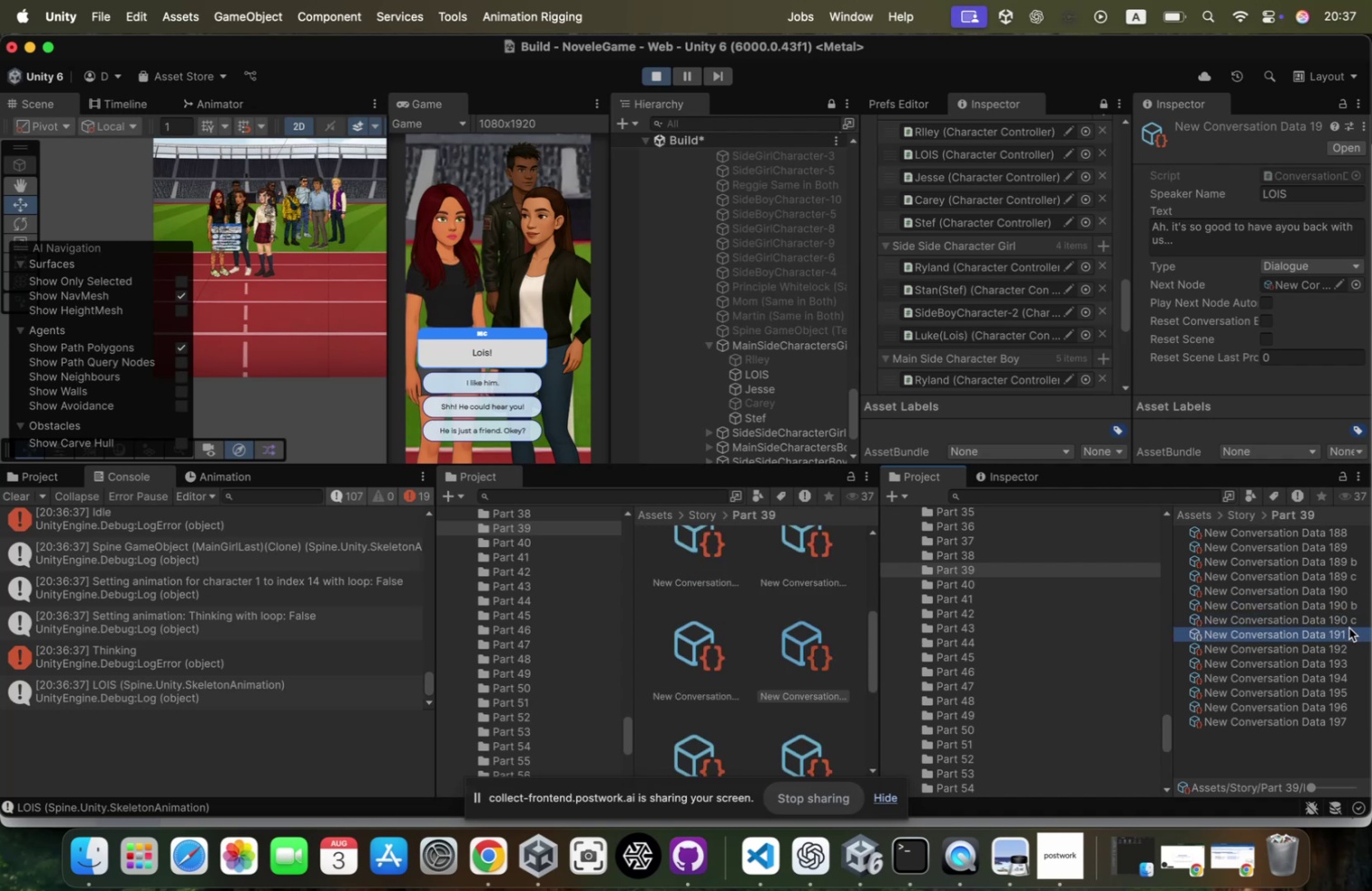 
key(Meta+Tab)
 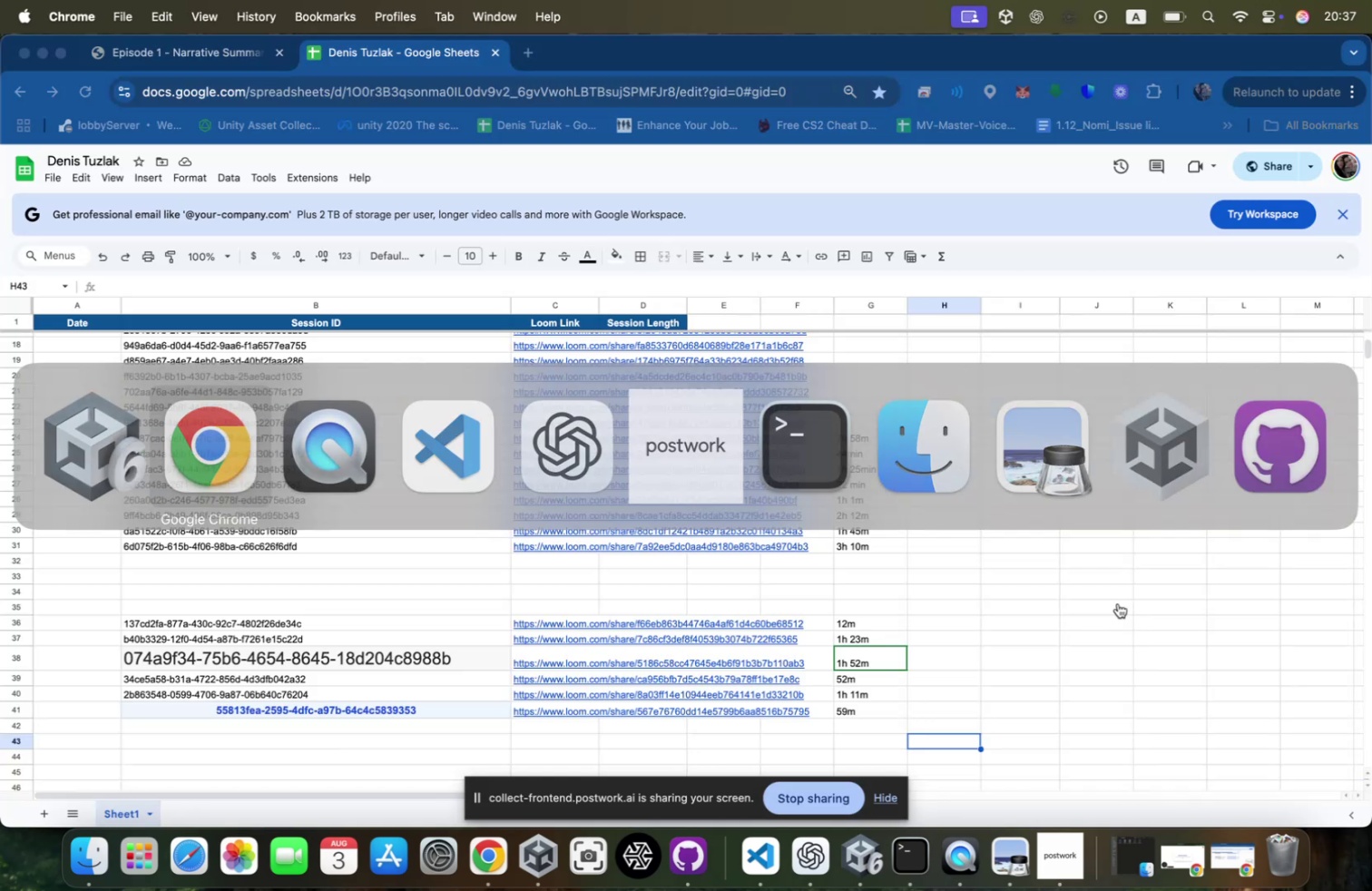 
key(Meta+CommandLeft)
 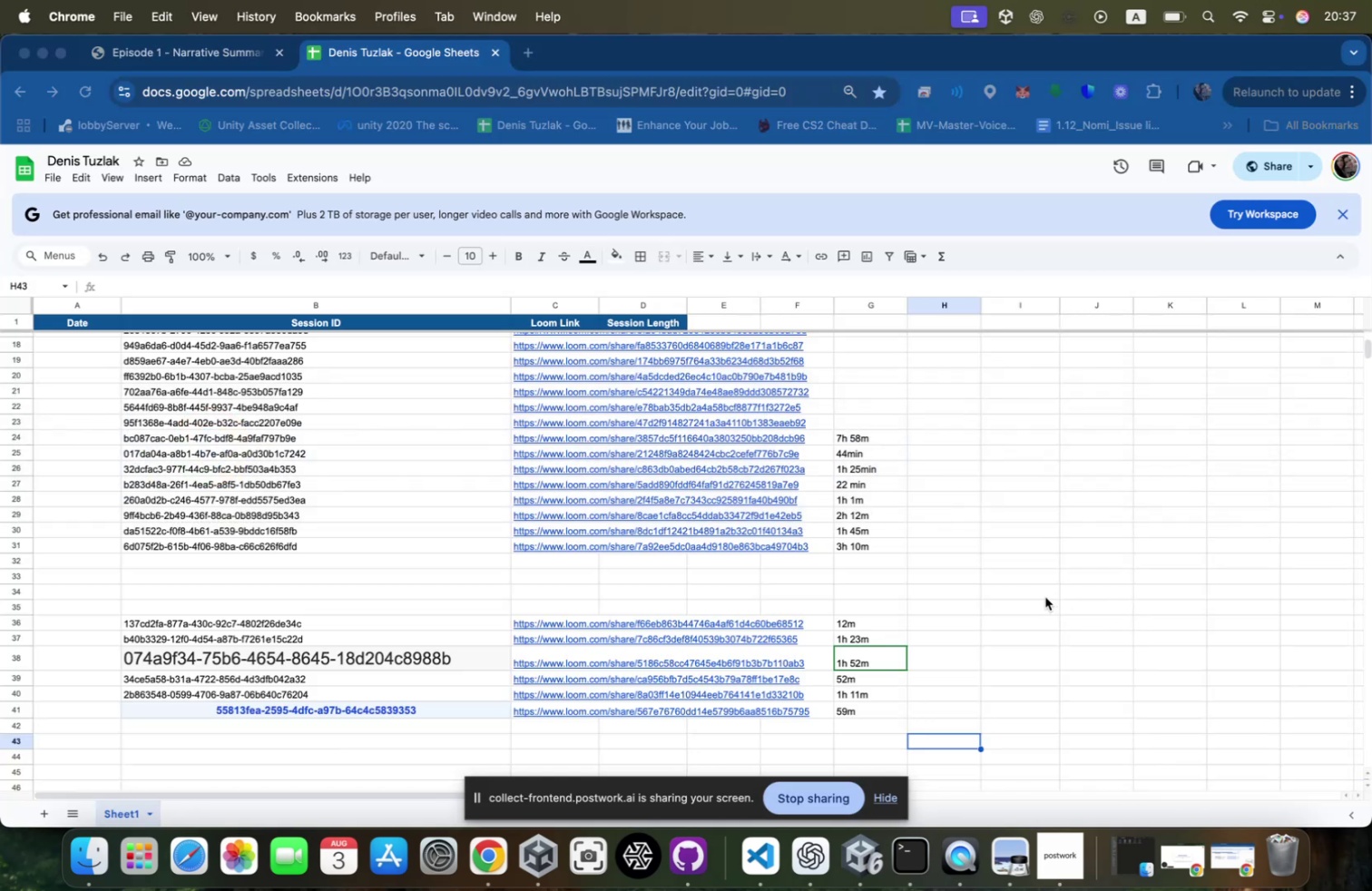 
key(Meta+CommandLeft)
 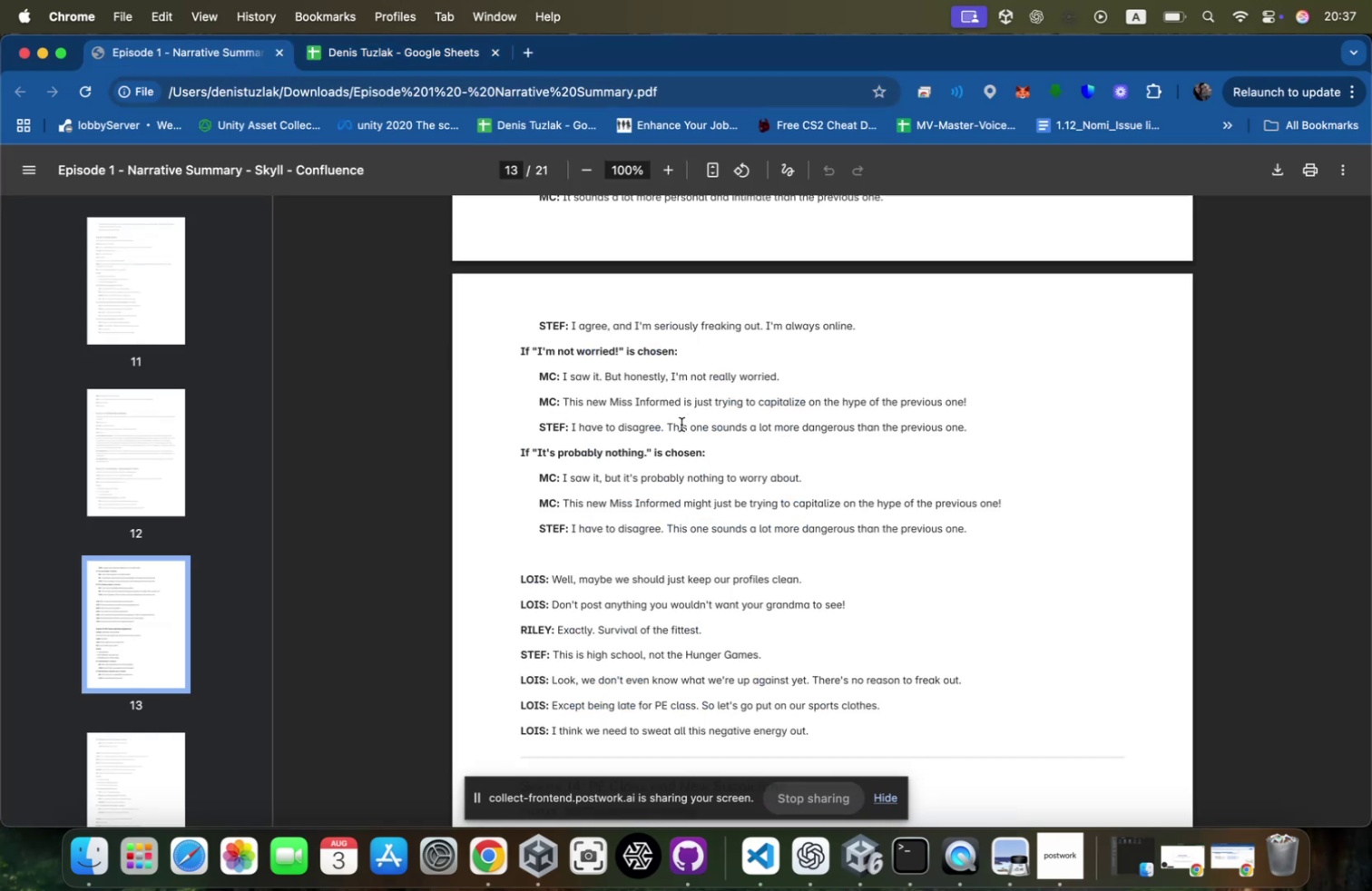 
scroll: coordinate [681, 424], scroll_direction: up, amount: 17.0
 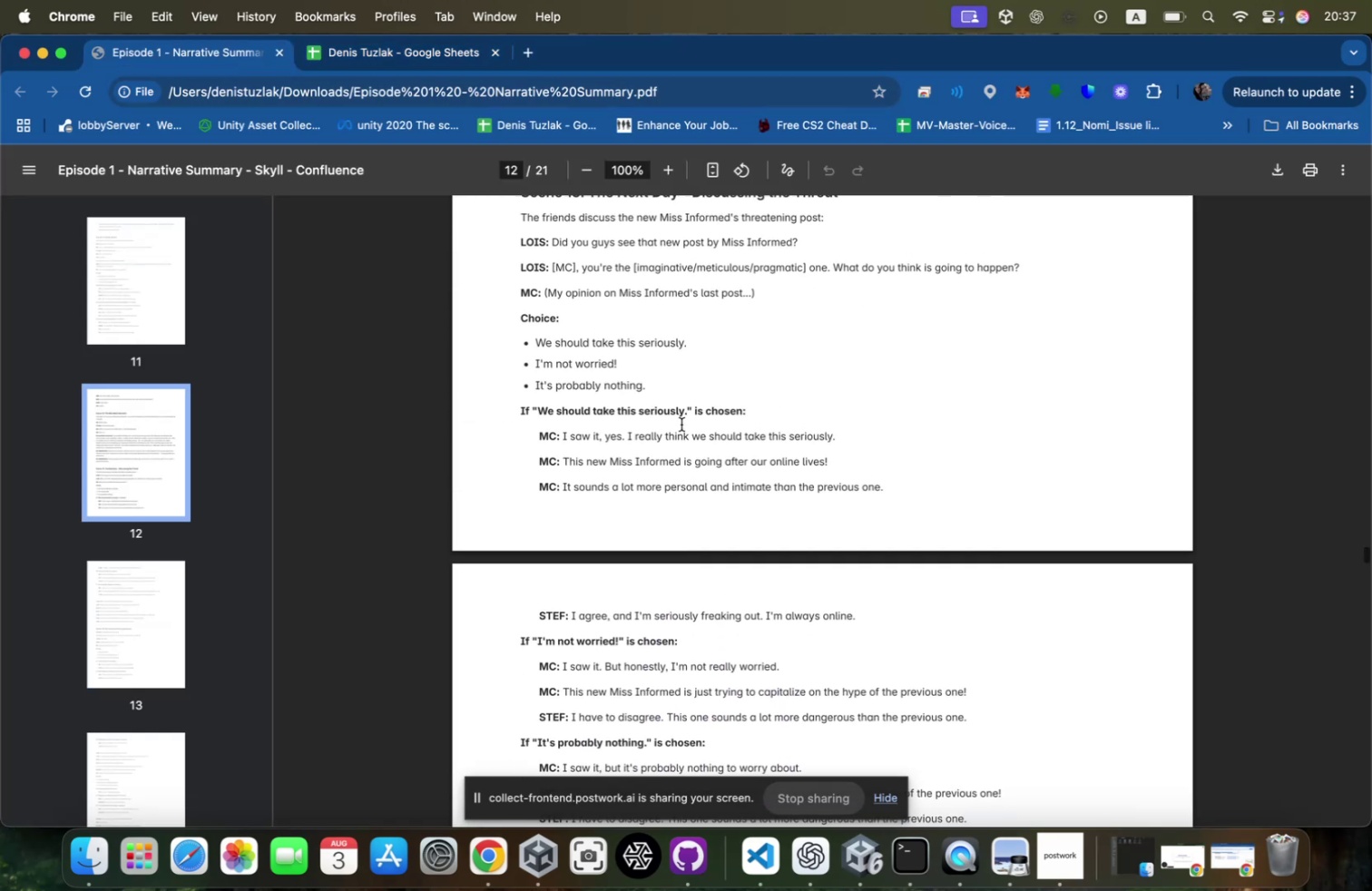 
scroll: coordinate [641, 435], scroll_direction: down, amount: 92.0
 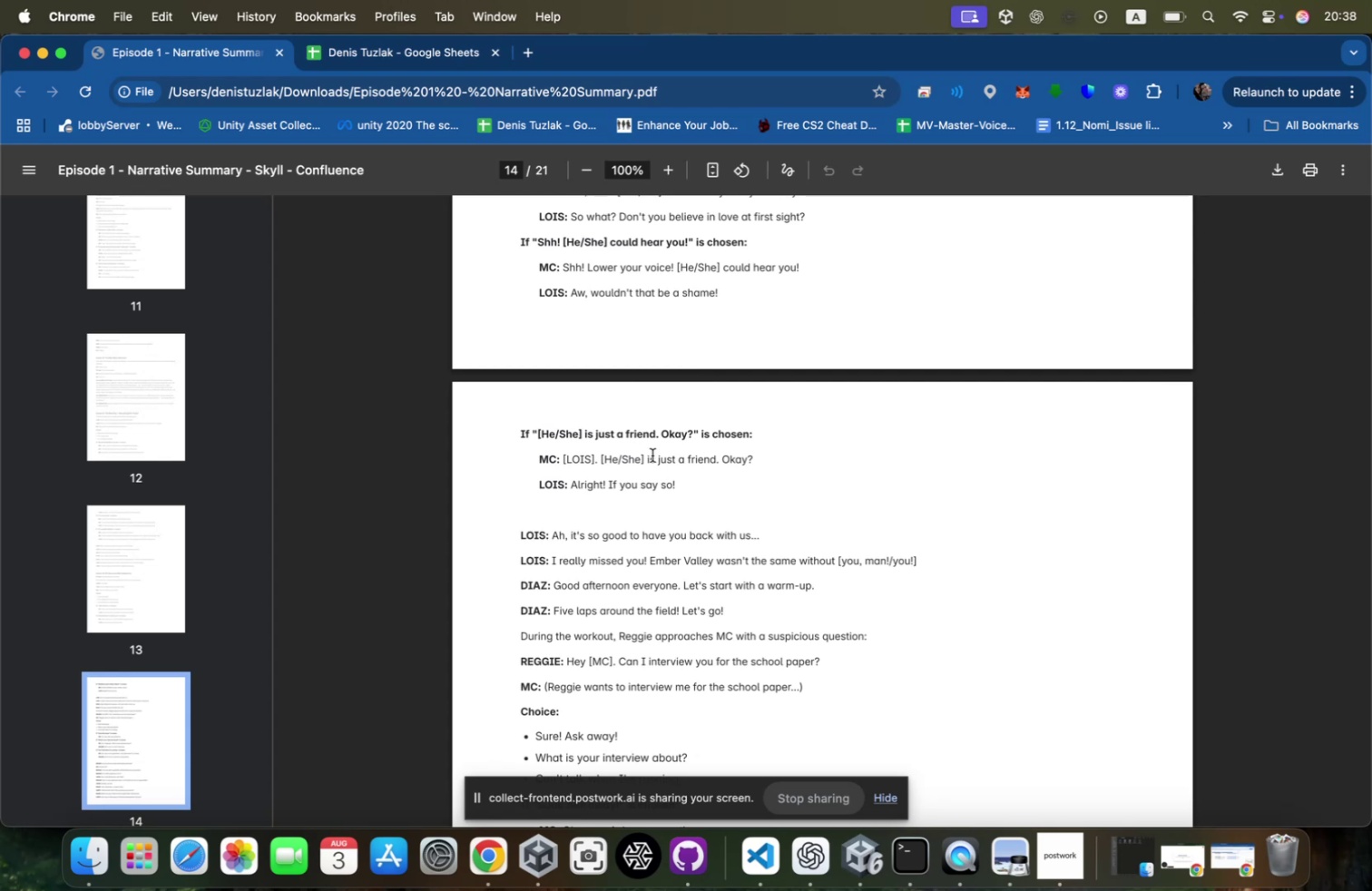 
key(Meta+CommandLeft)
 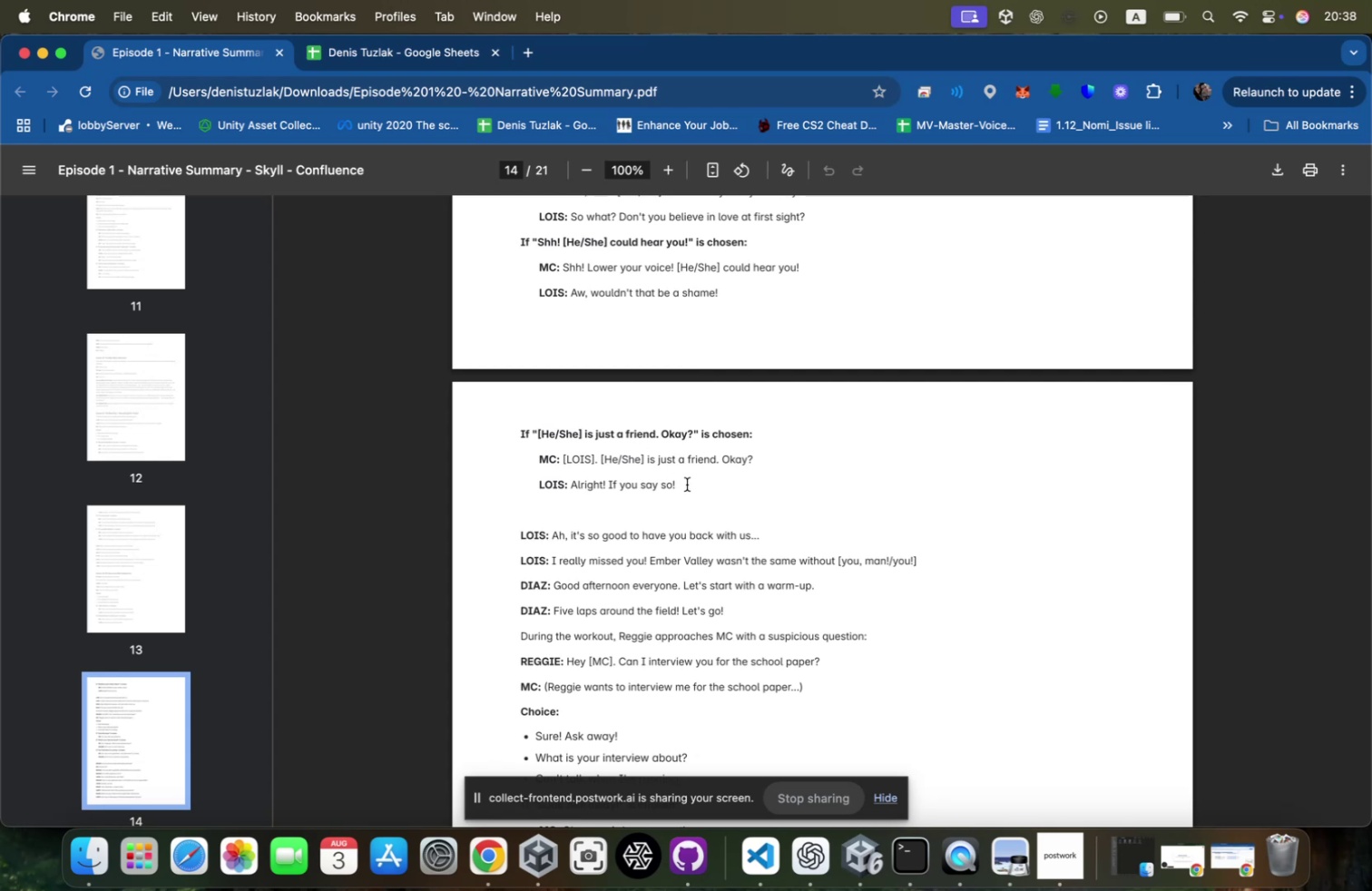 
key(Meta+Tab)
 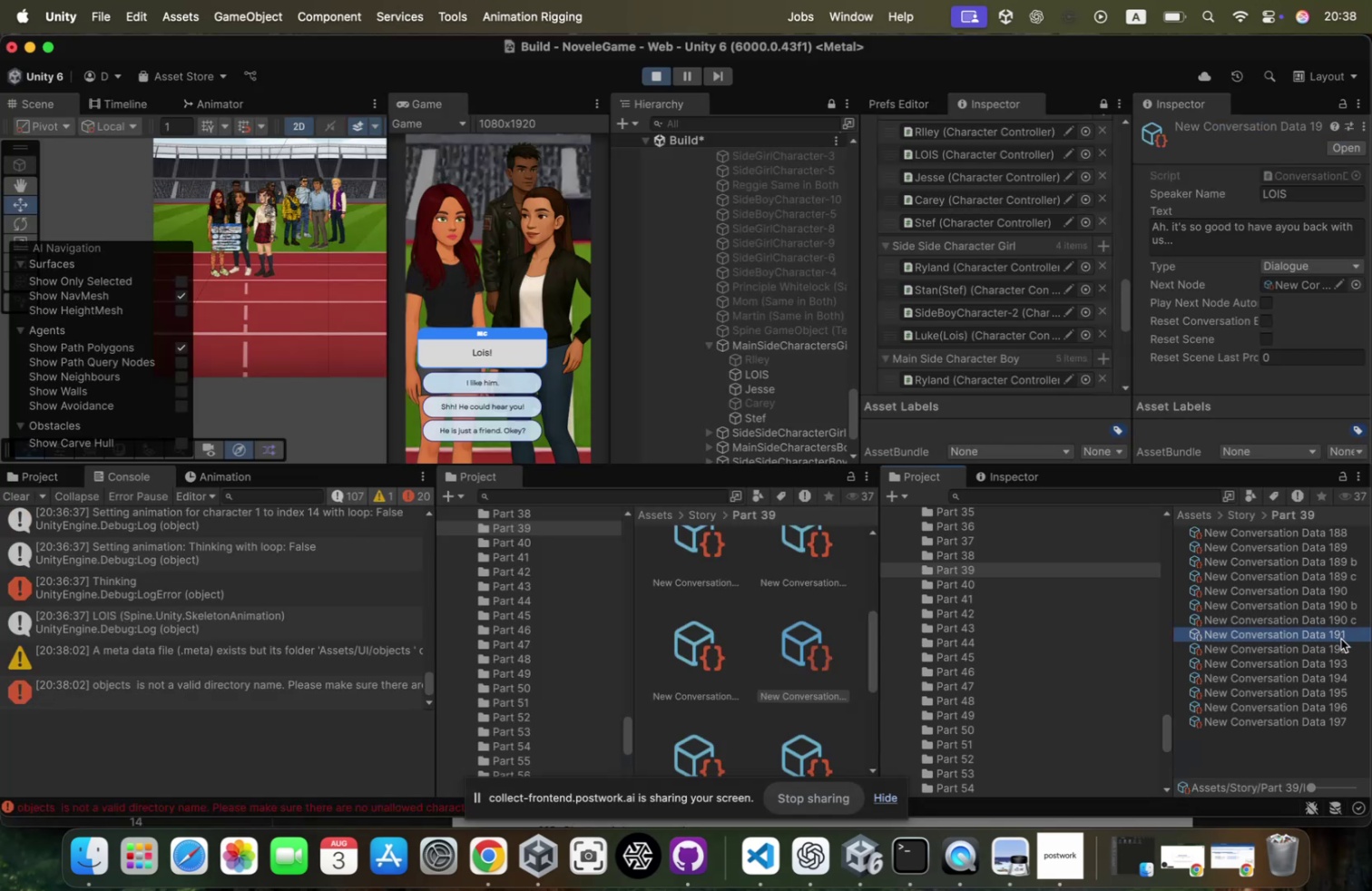 
left_click([1361, 635])
 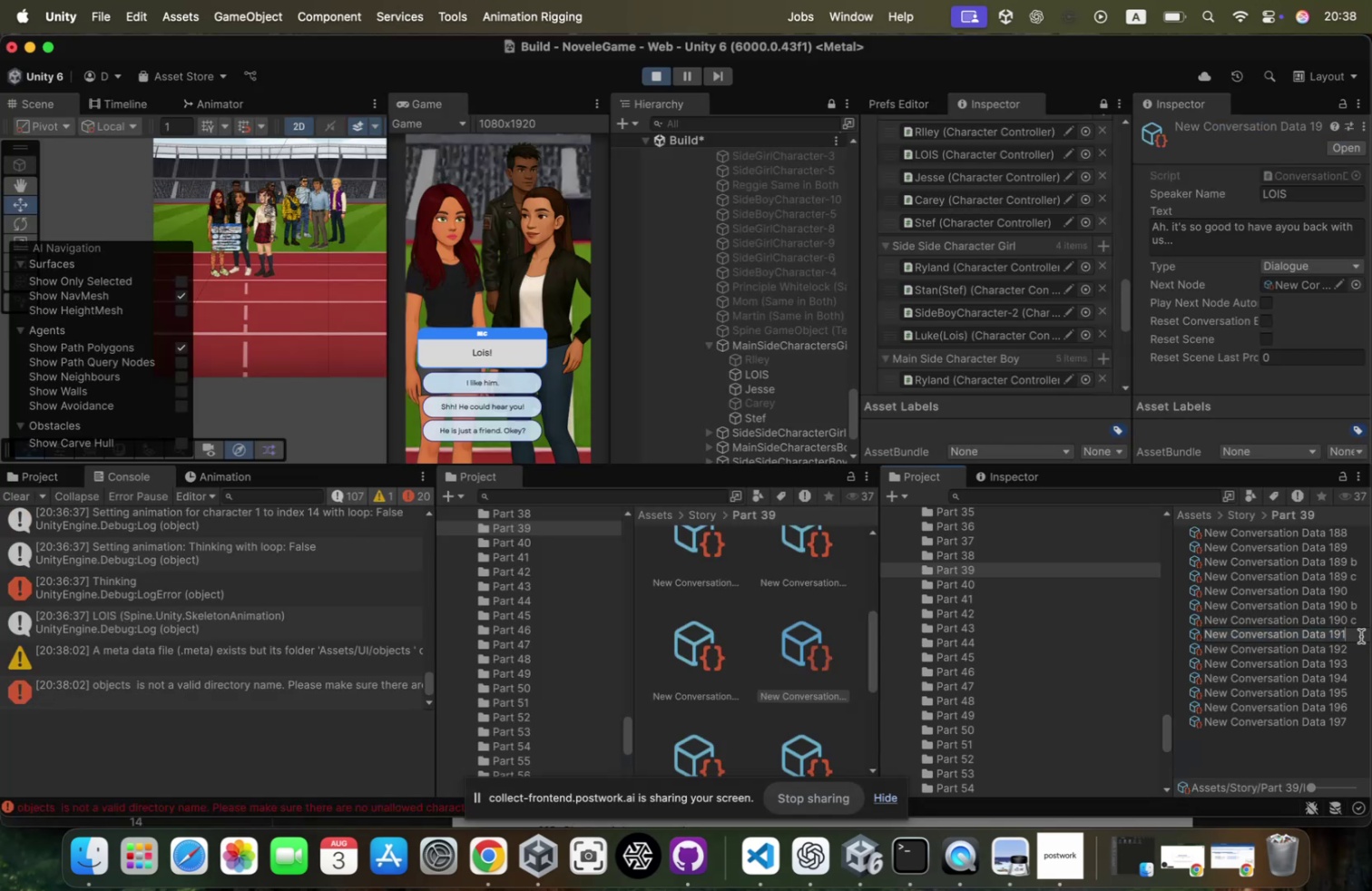 
type( ending)
 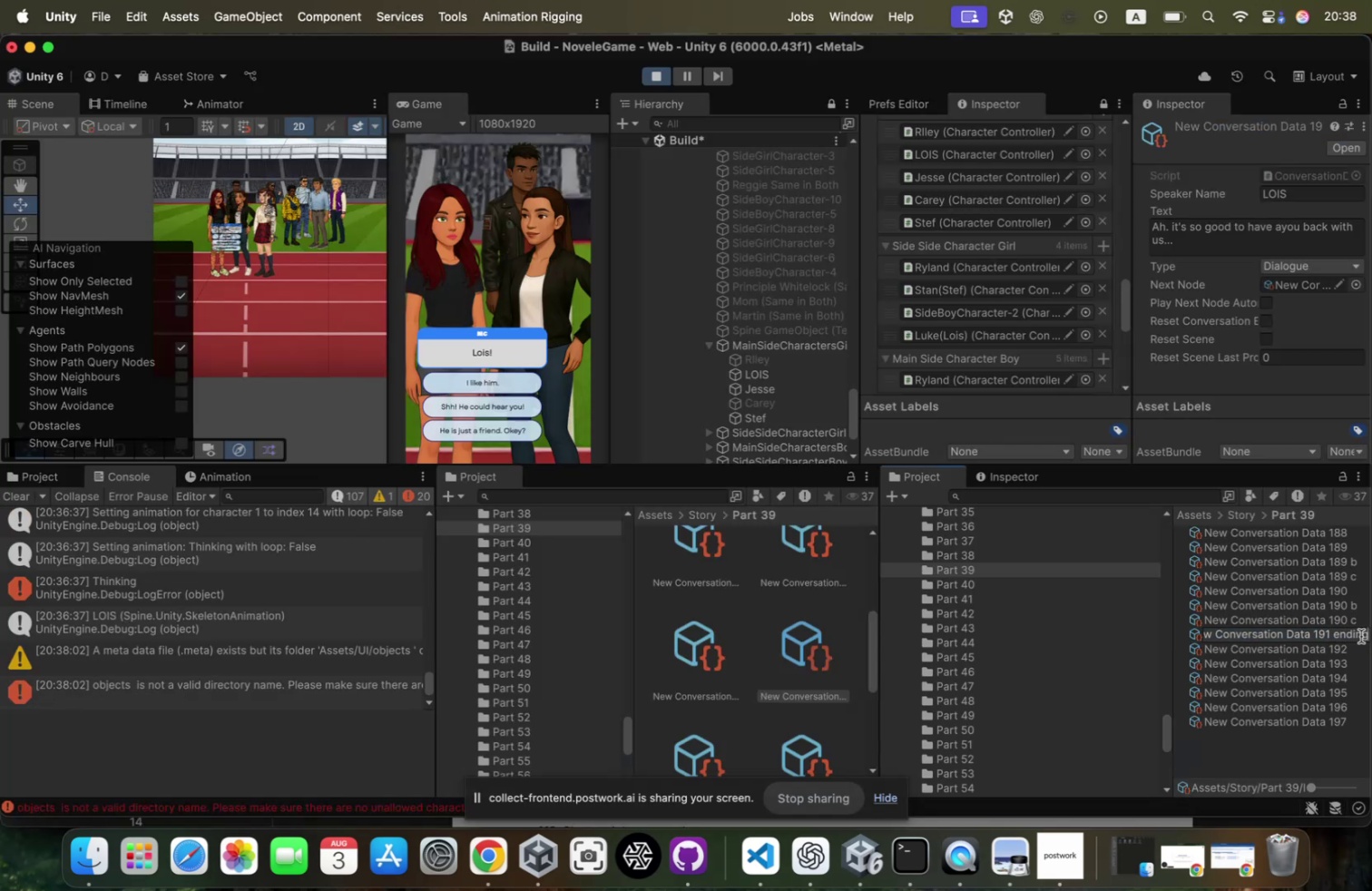 
key(Enter)
 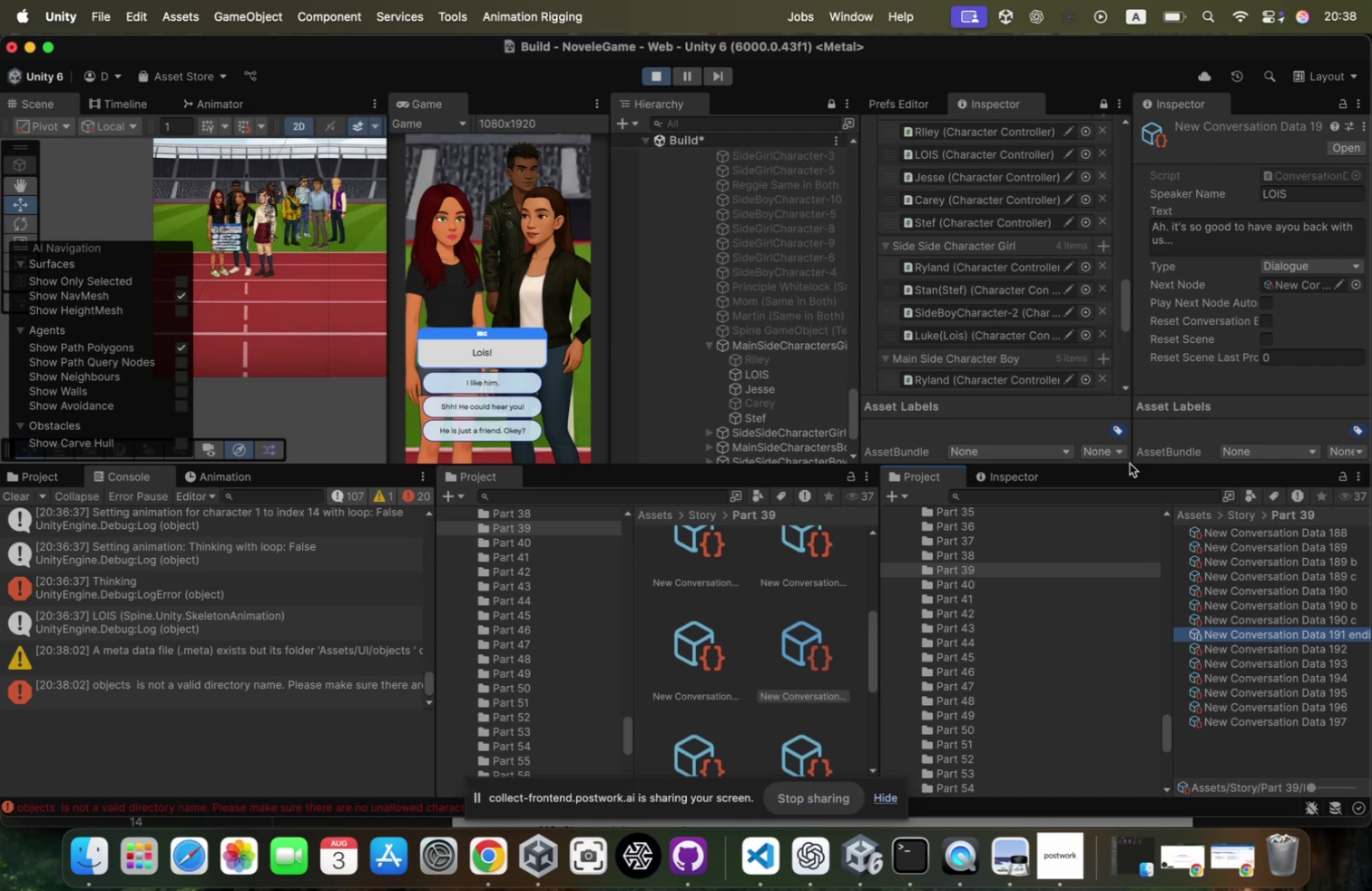 
wait(6.65)
 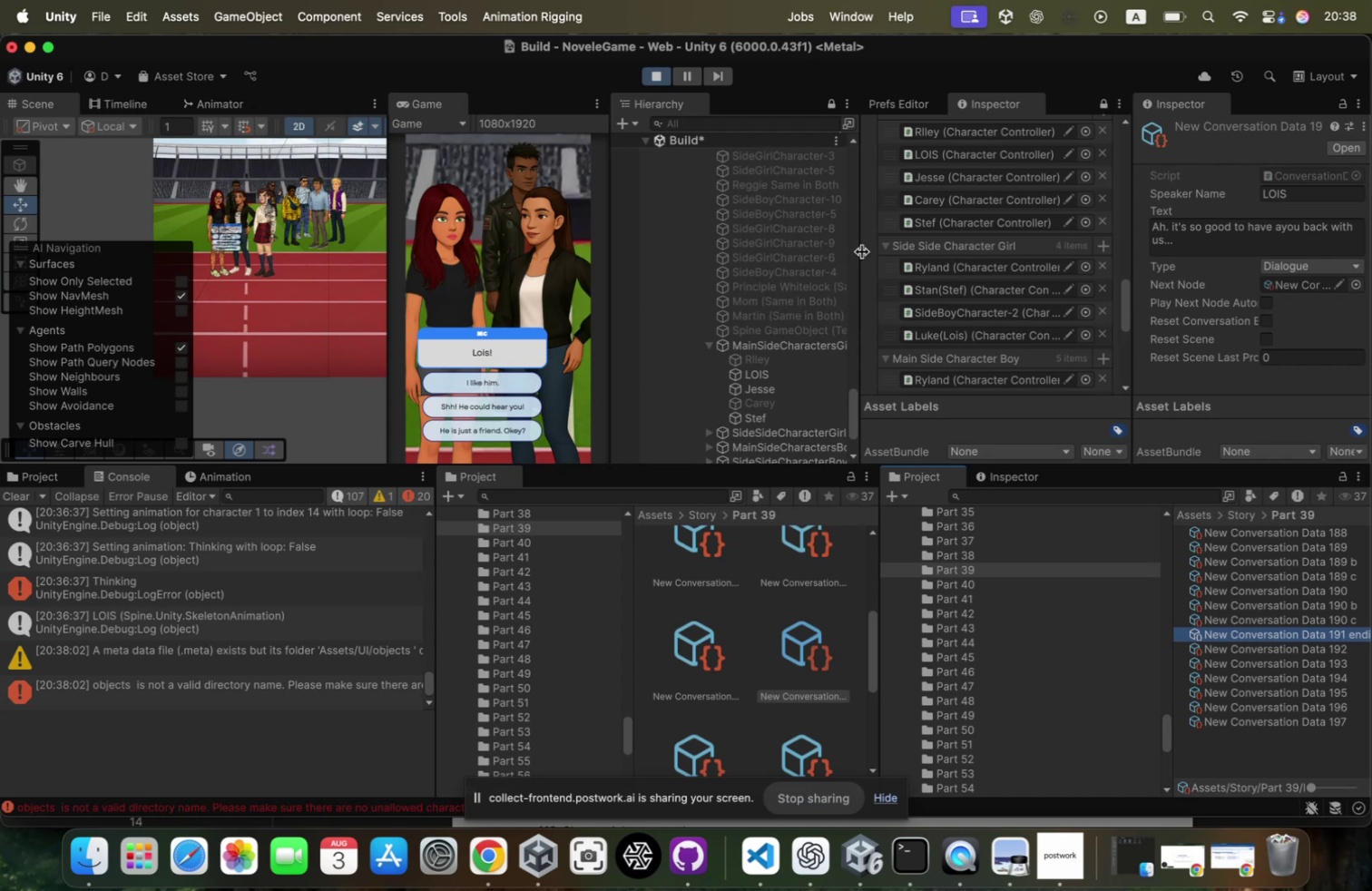 
left_click([1344, 543])
 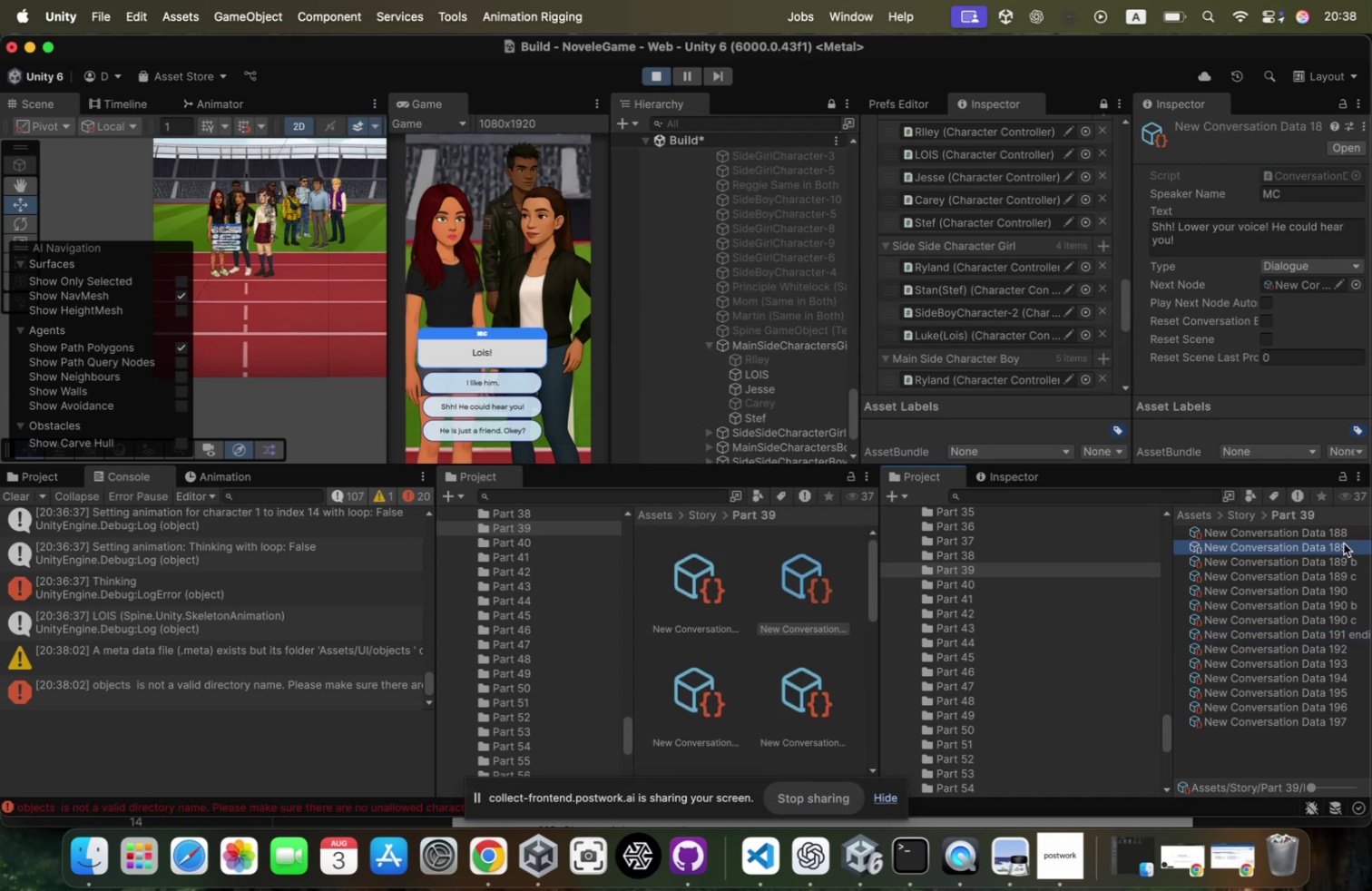 
key(ArrowUp)
 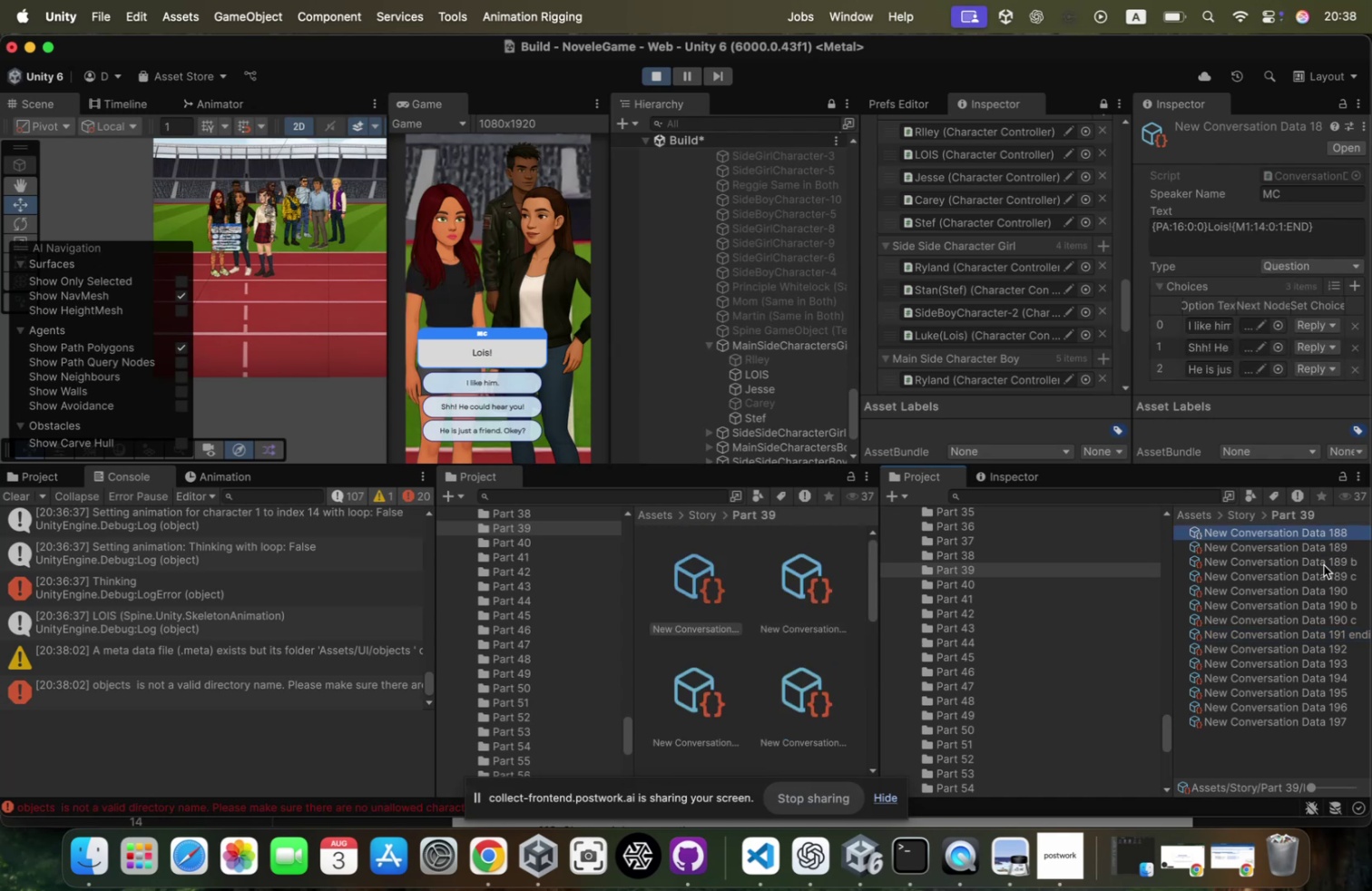 
left_click_drag(start_coordinate=[1324, 562], to_coordinate=[1253, 354])
 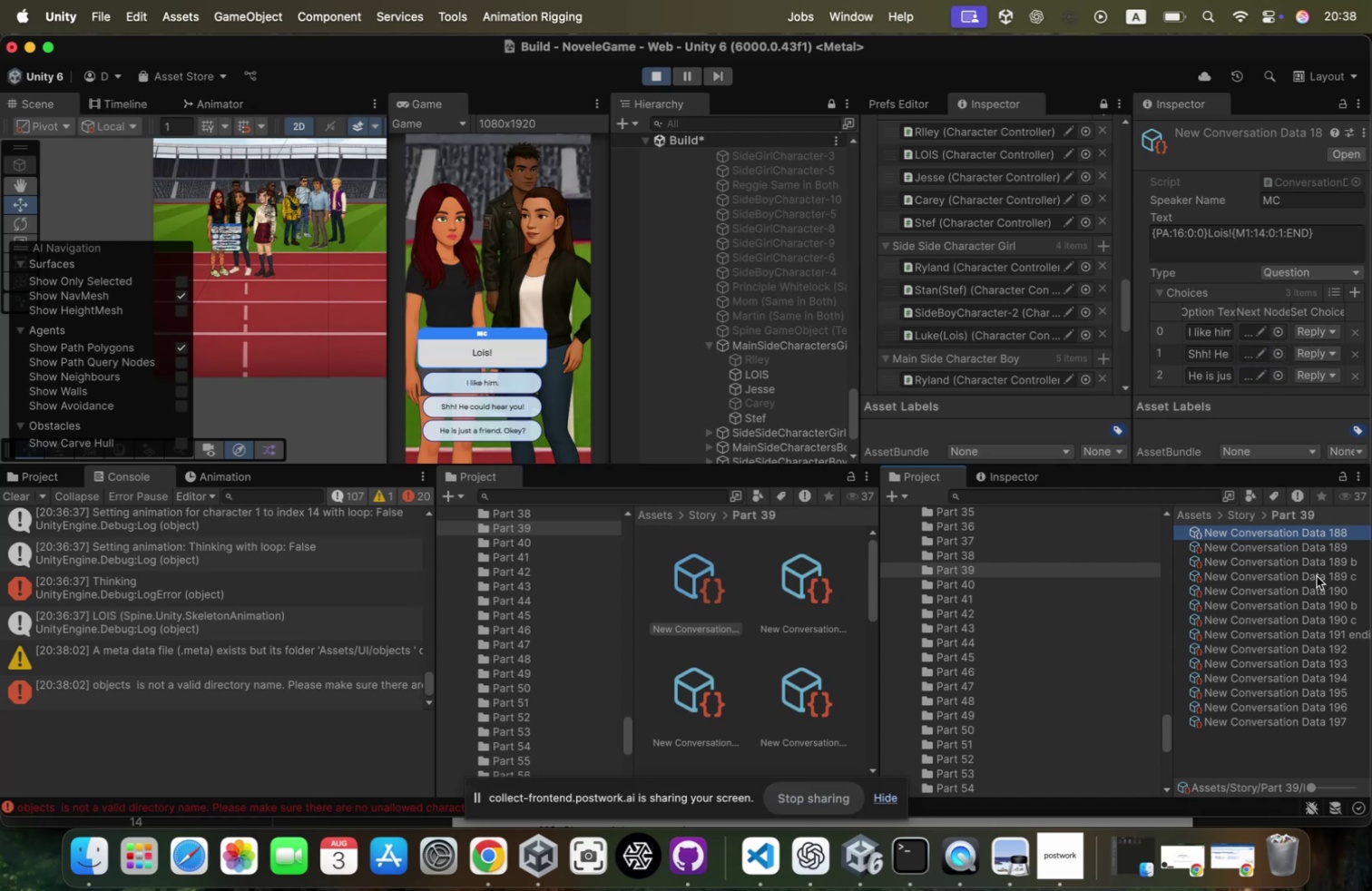 
left_click_drag(start_coordinate=[1315, 563], to_coordinate=[1245, 349])
 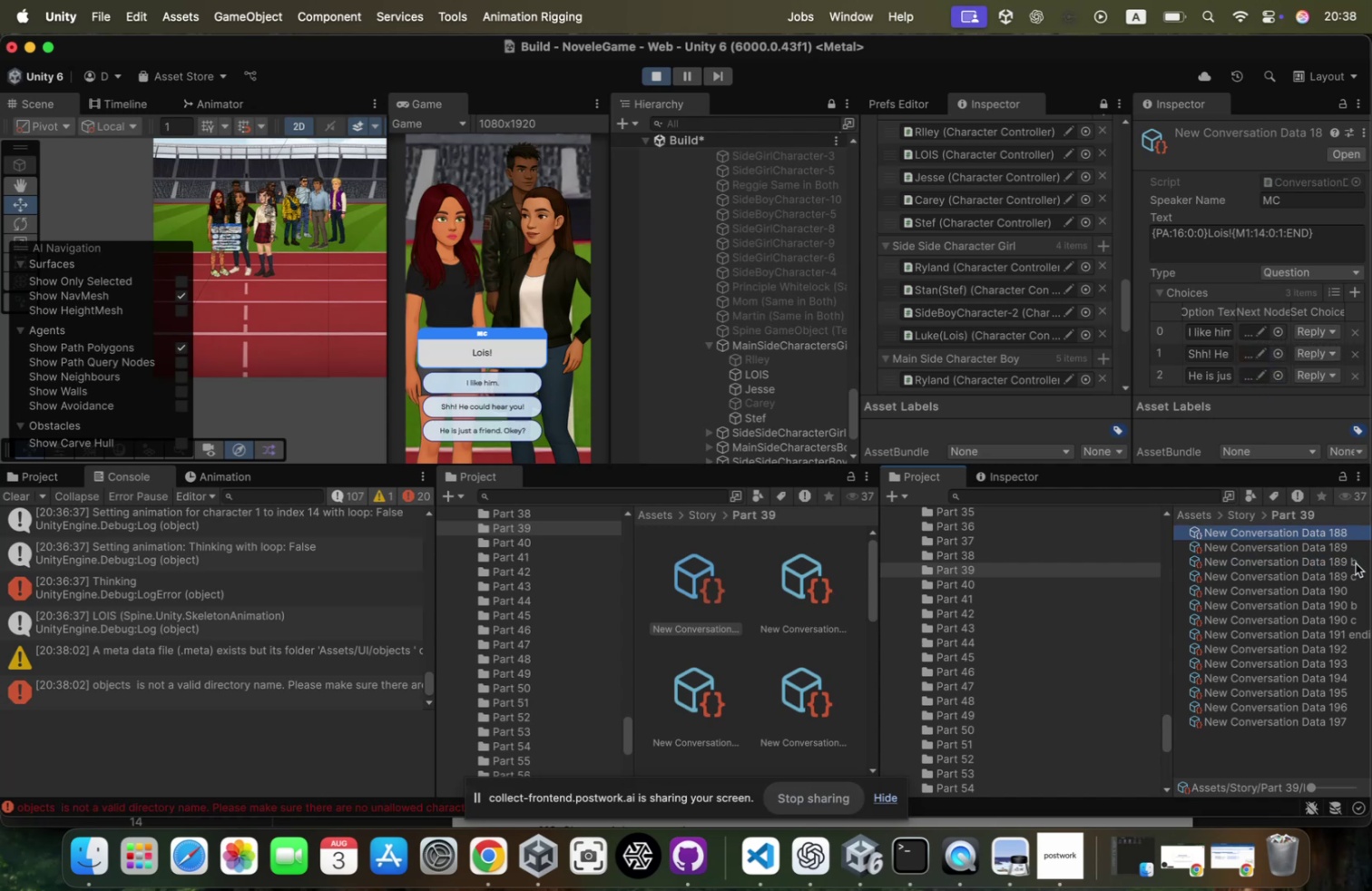 
left_click_drag(start_coordinate=[1345, 573], to_coordinate=[1252, 370])
 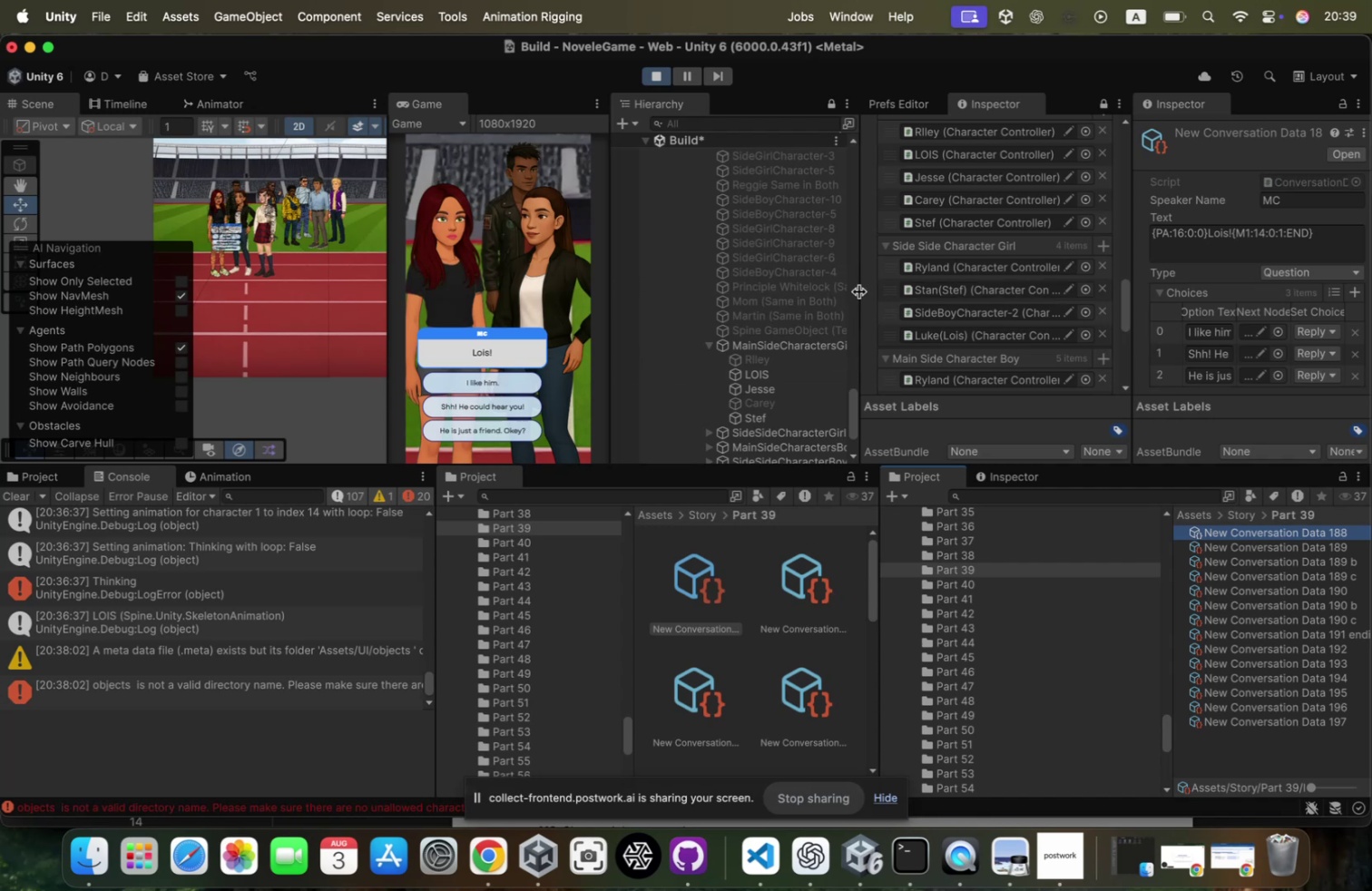 
wait(49.48)
 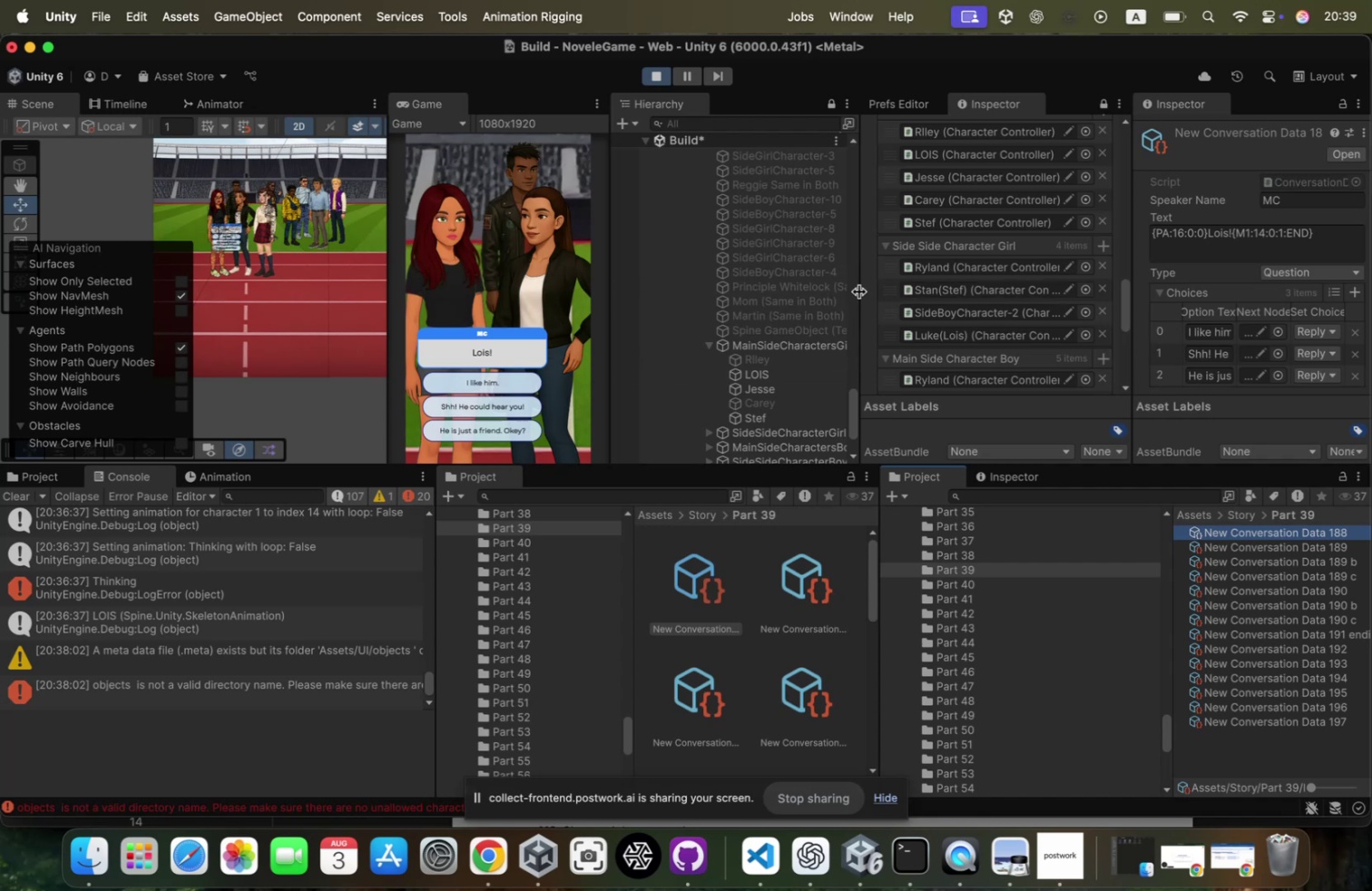 
left_click([1298, 551])
 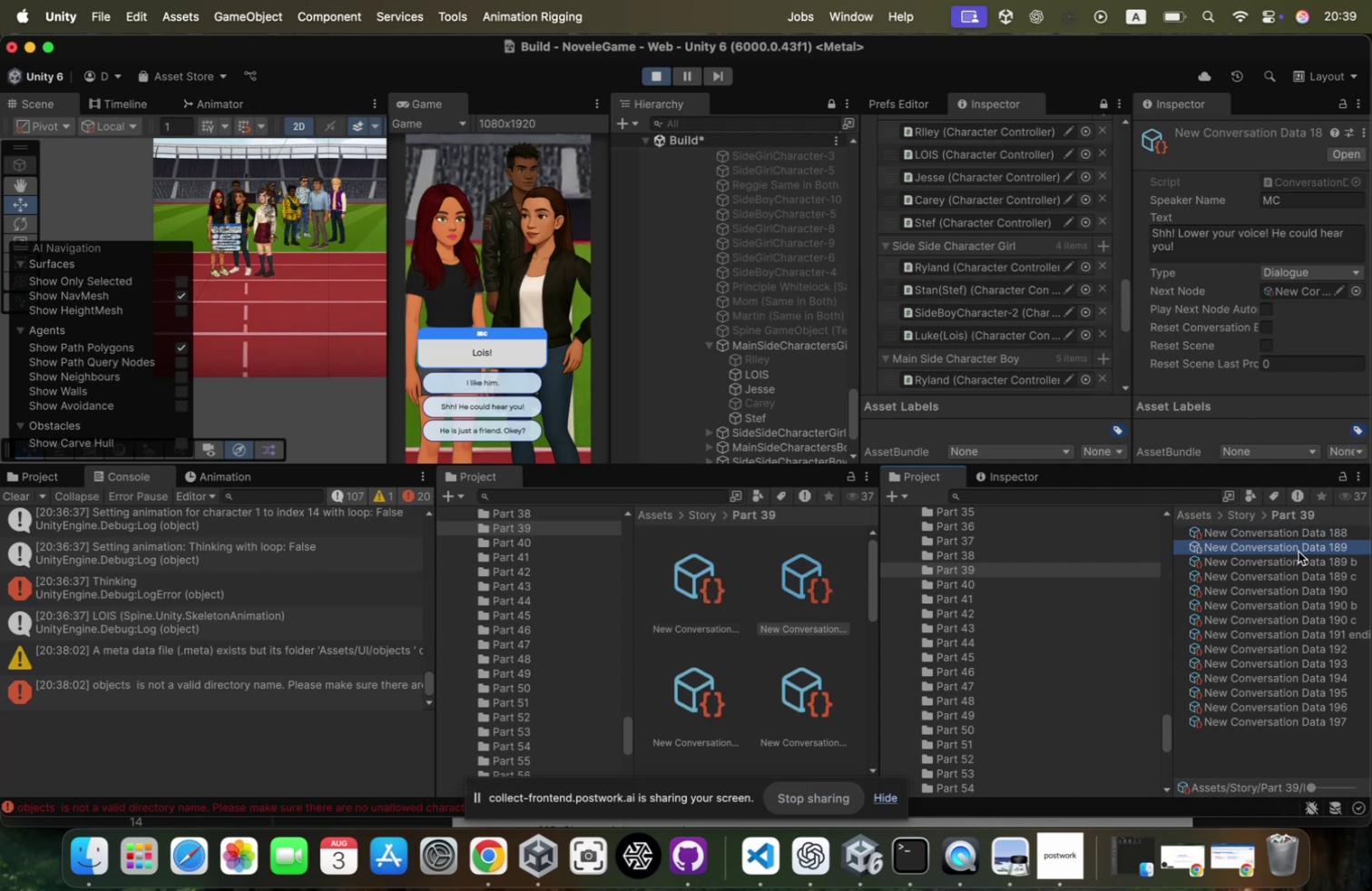 
key(ArrowUp)
 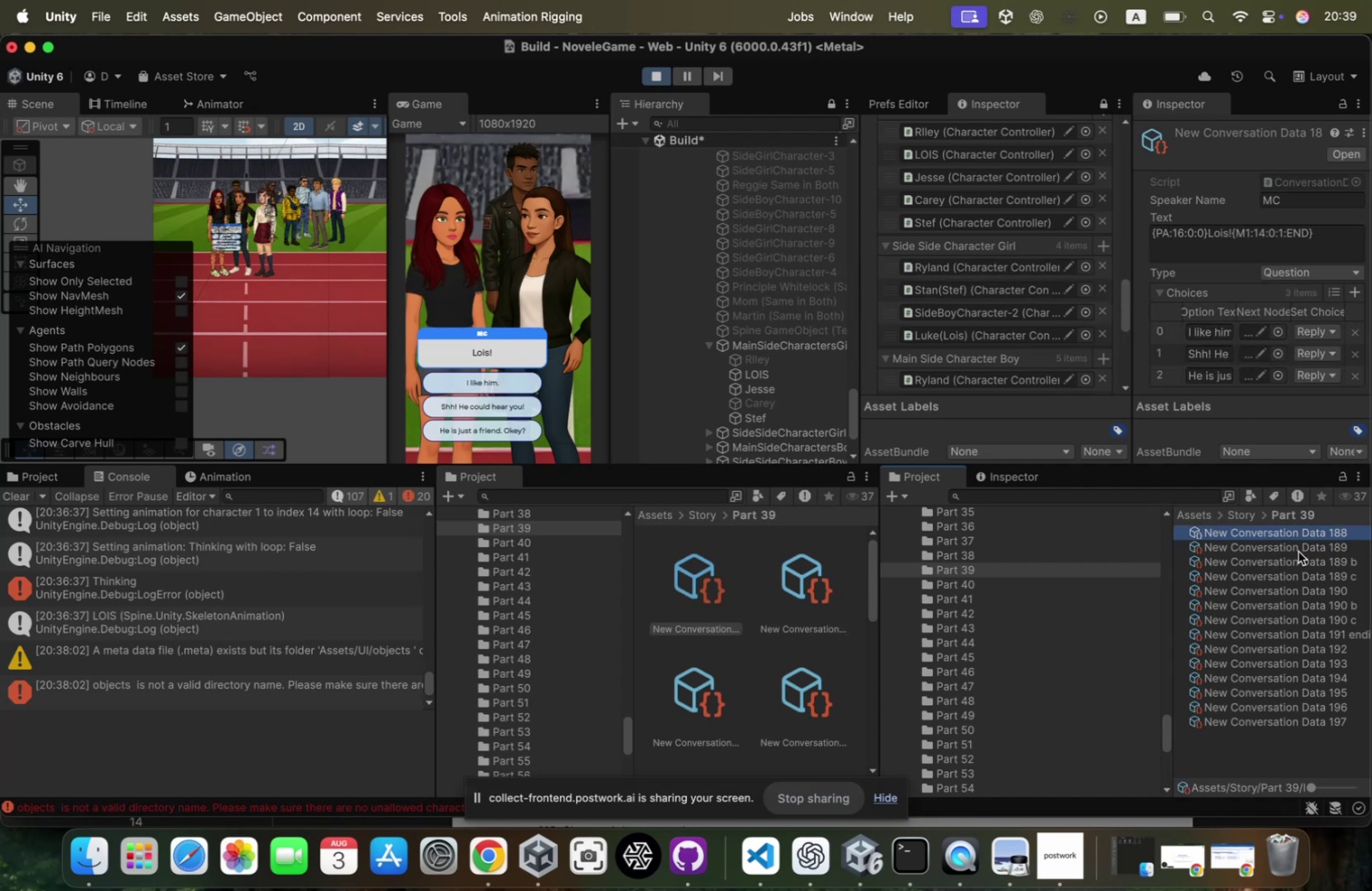 
key(ArrowDown)
 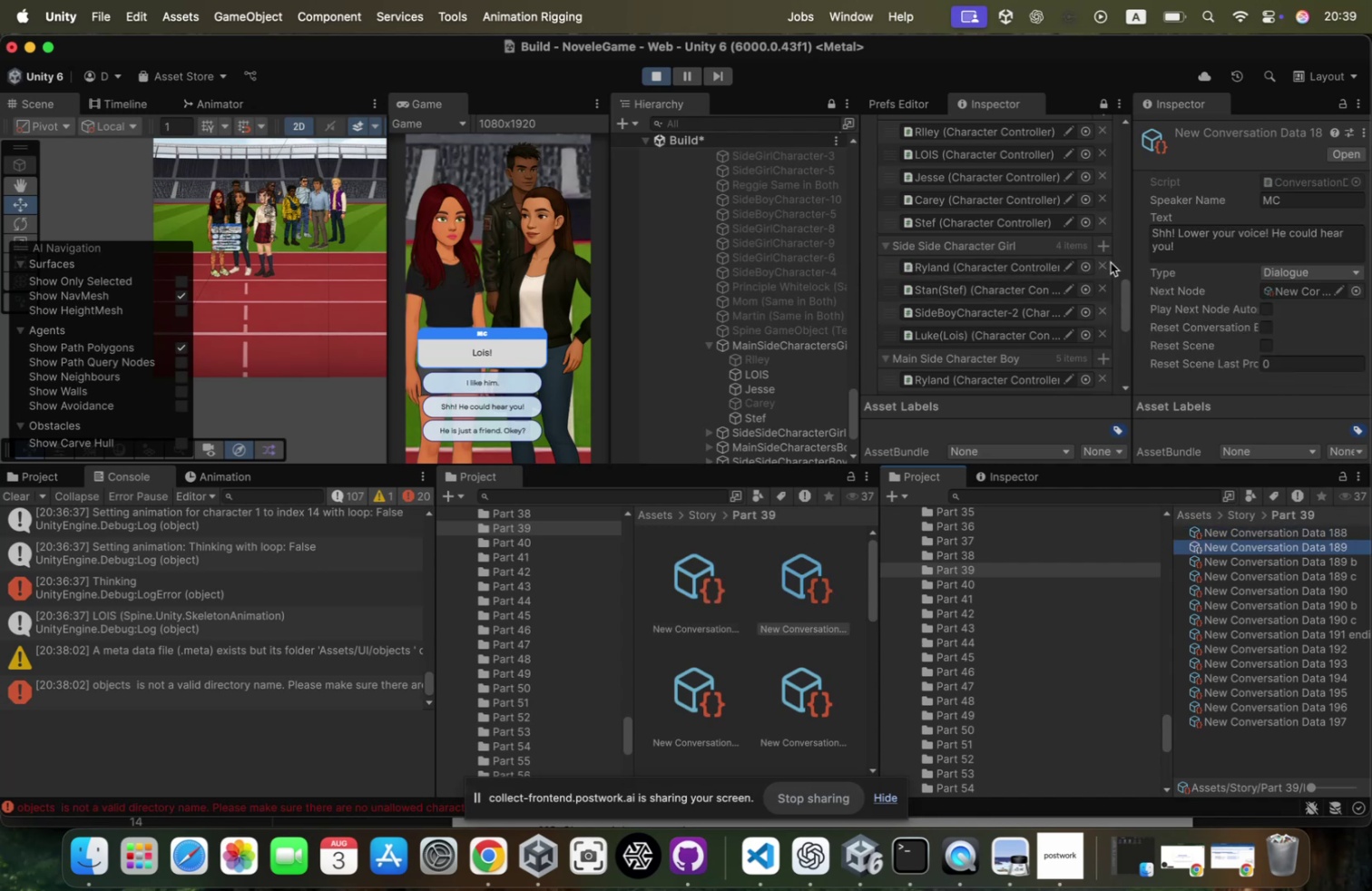 
left_click_drag(start_coordinate=[1134, 260], to_coordinate=[1034, 262])
 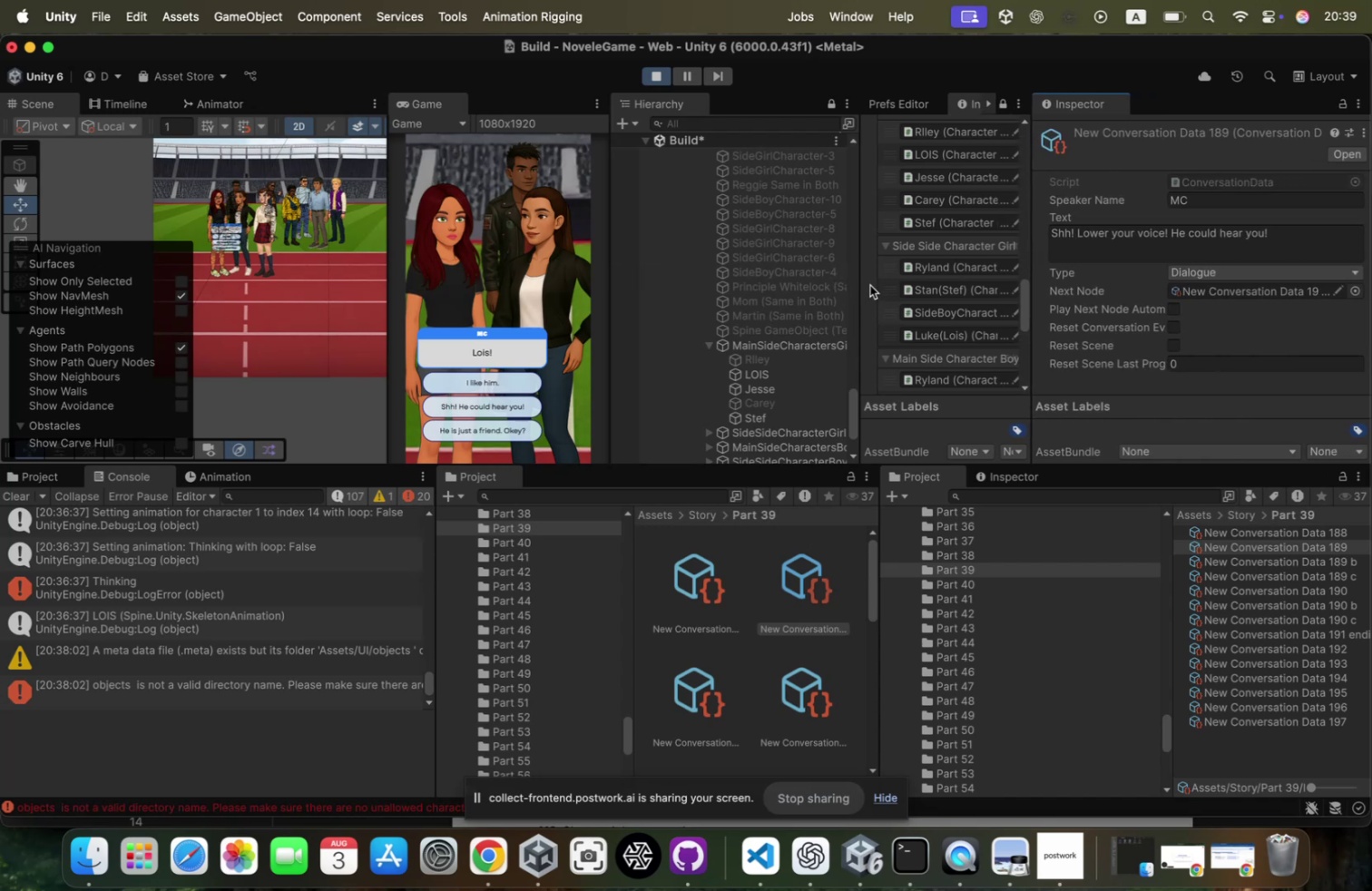 
left_click_drag(start_coordinate=[859, 279], to_coordinate=[753, 280])
 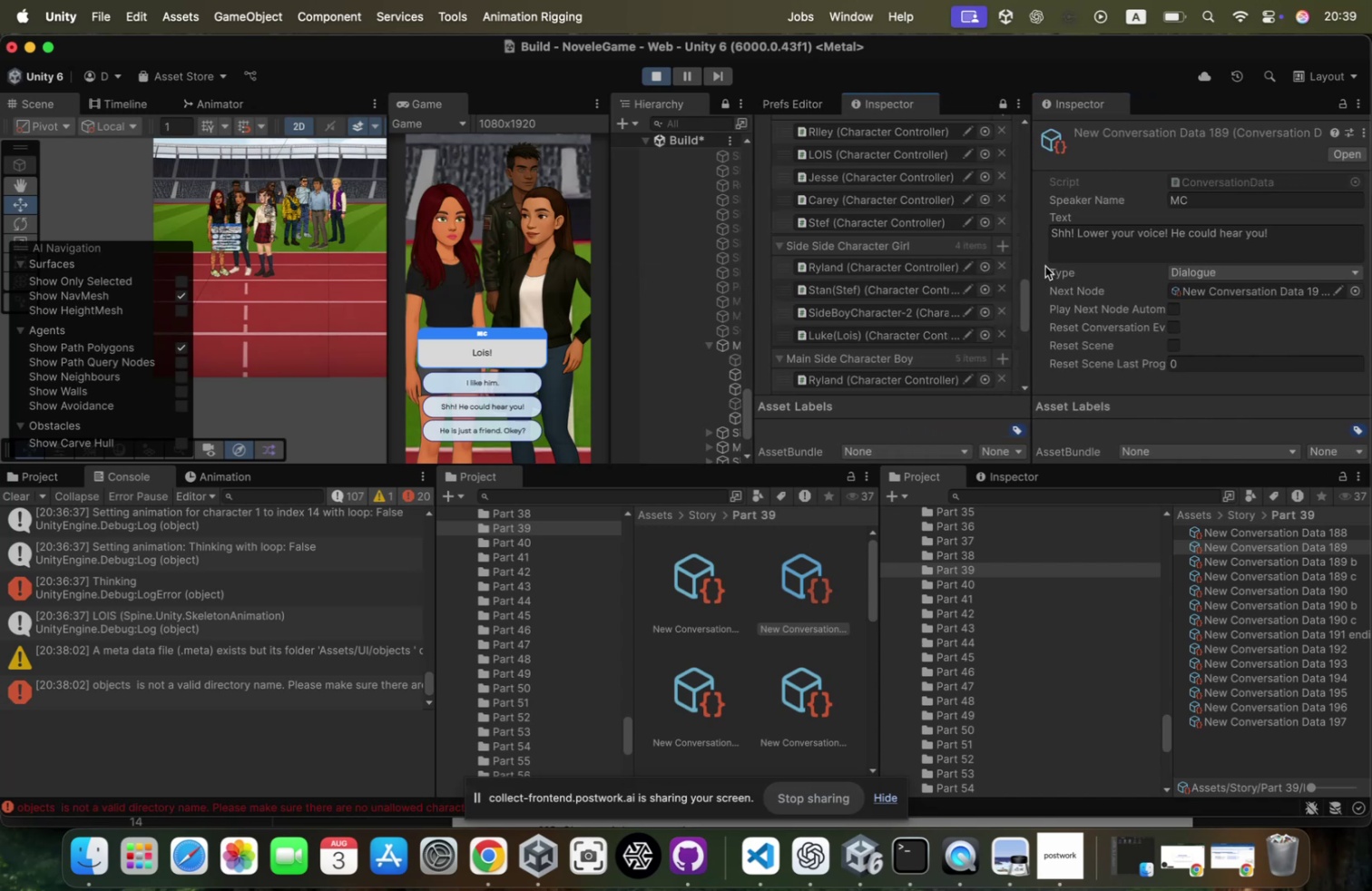 
left_click_drag(start_coordinate=[1032, 262], to_coordinate=[1014, 262])
 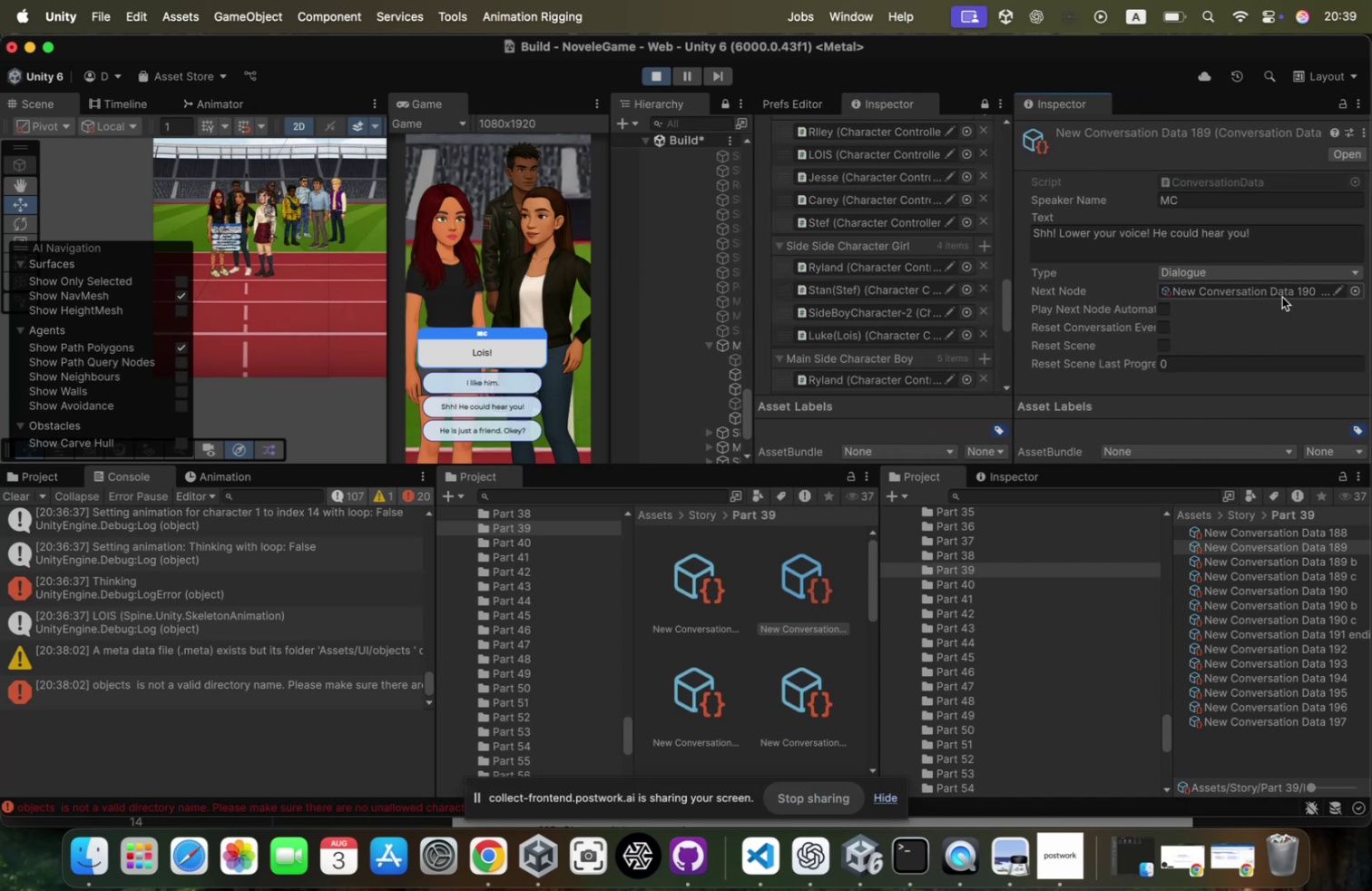 
left_click([1282, 295])
 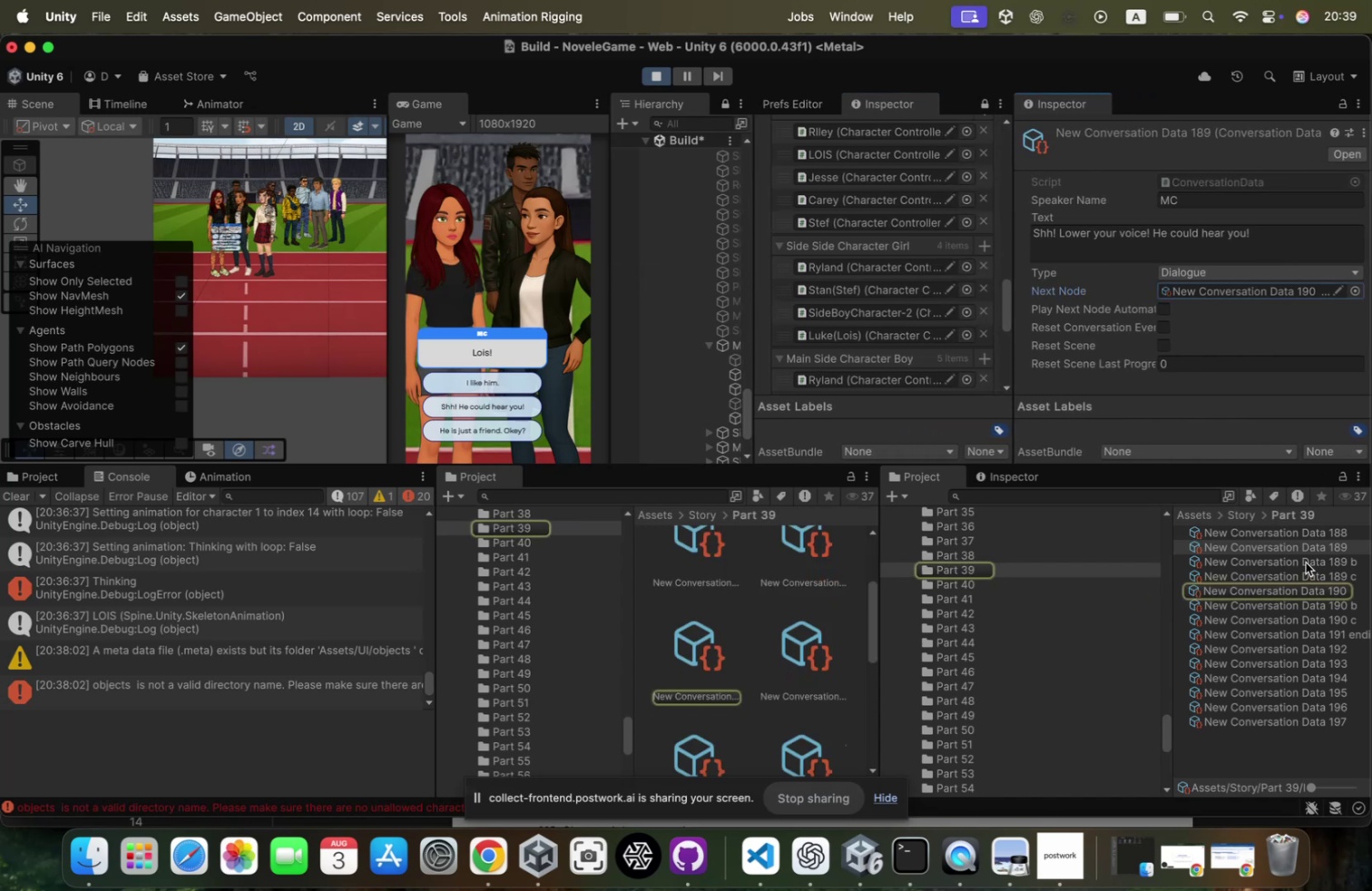 
left_click([1306, 562])
 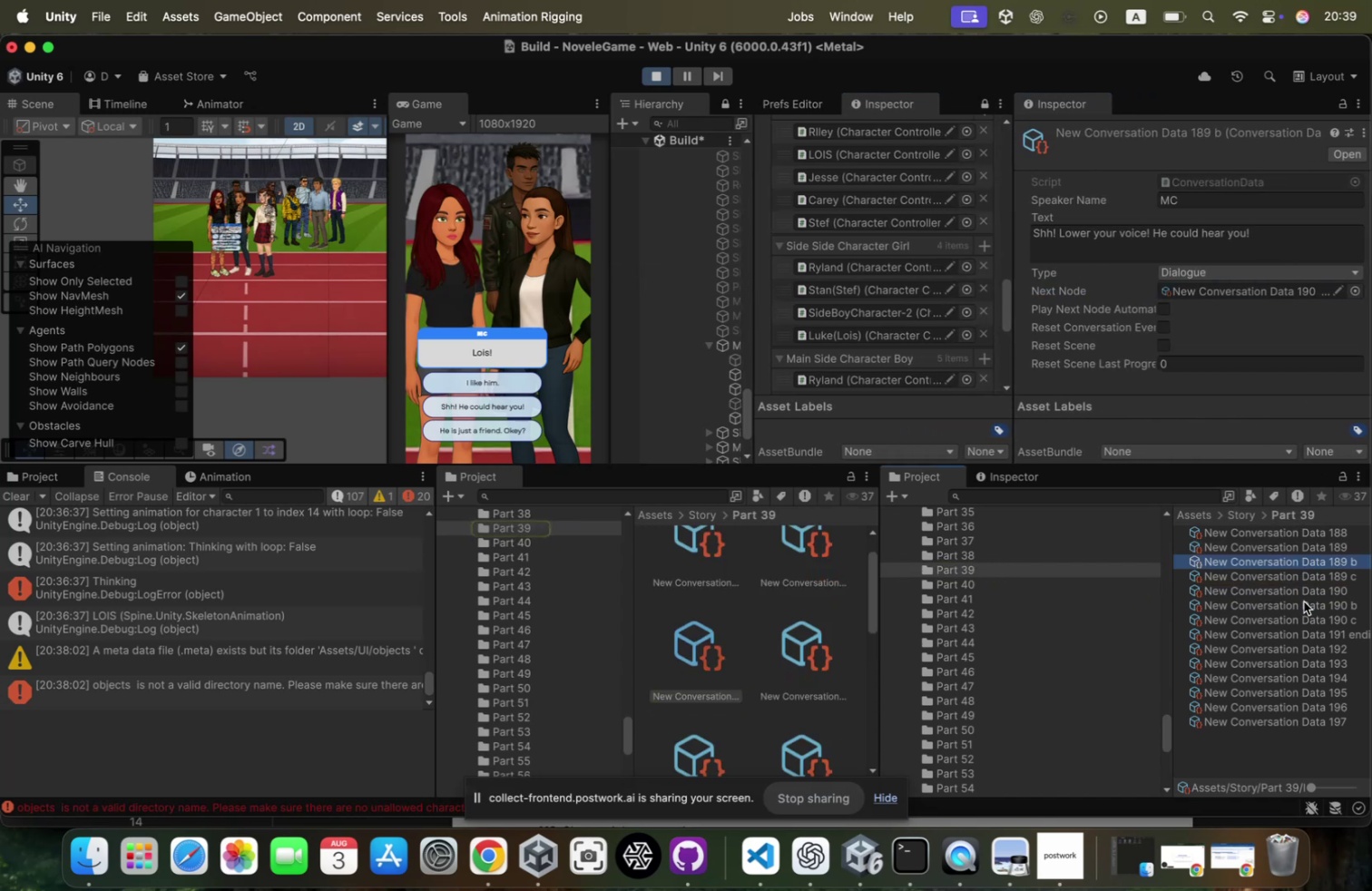 
left_click_drag(start_coordinate=[1304, 605], to_coordinate=[1290, 289])
 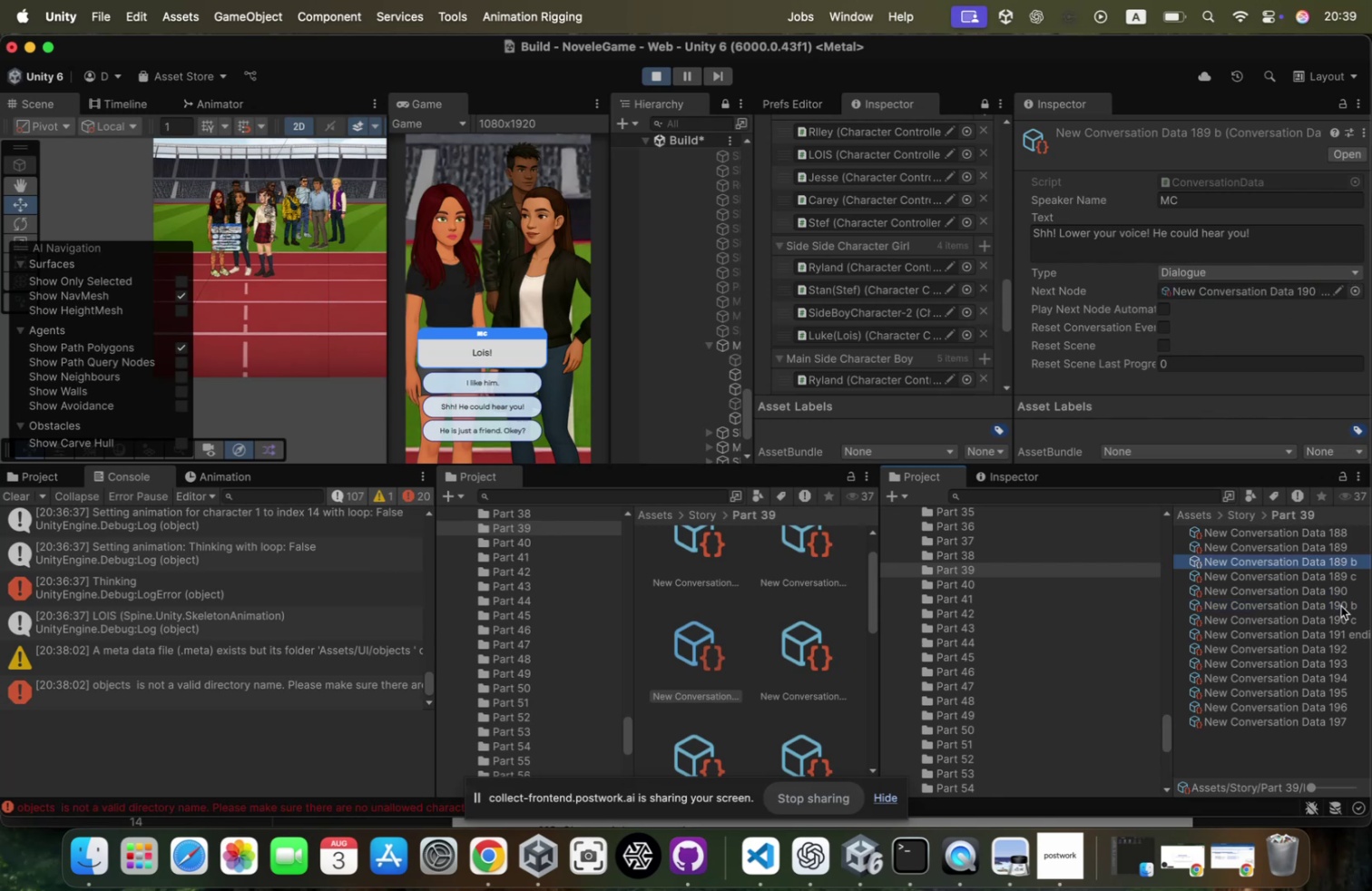 
left_click([1350, 577])
 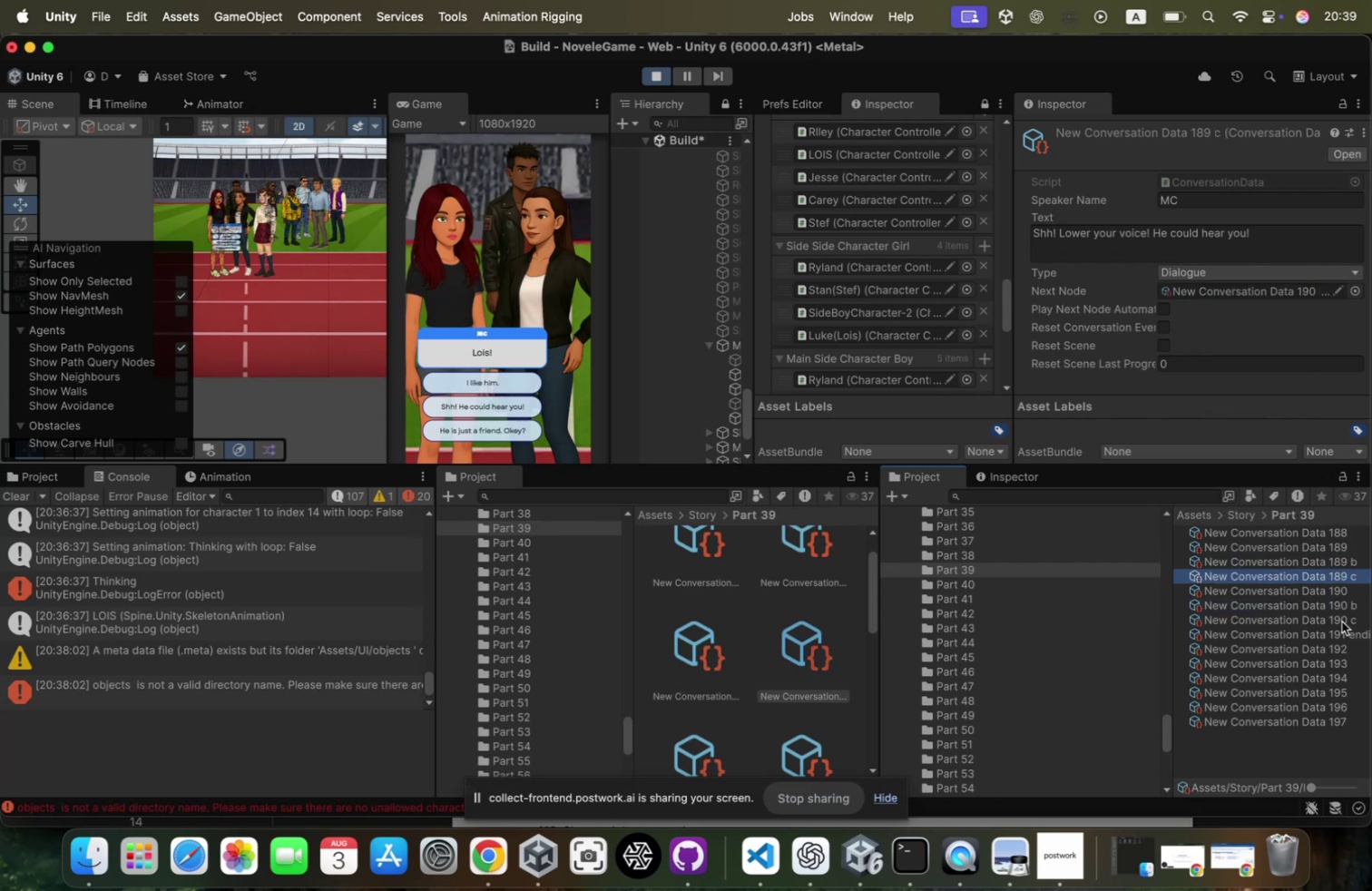 
left_click_drag(start_coordinate=[1342, 621], to_coordinate=[1270, 289])
 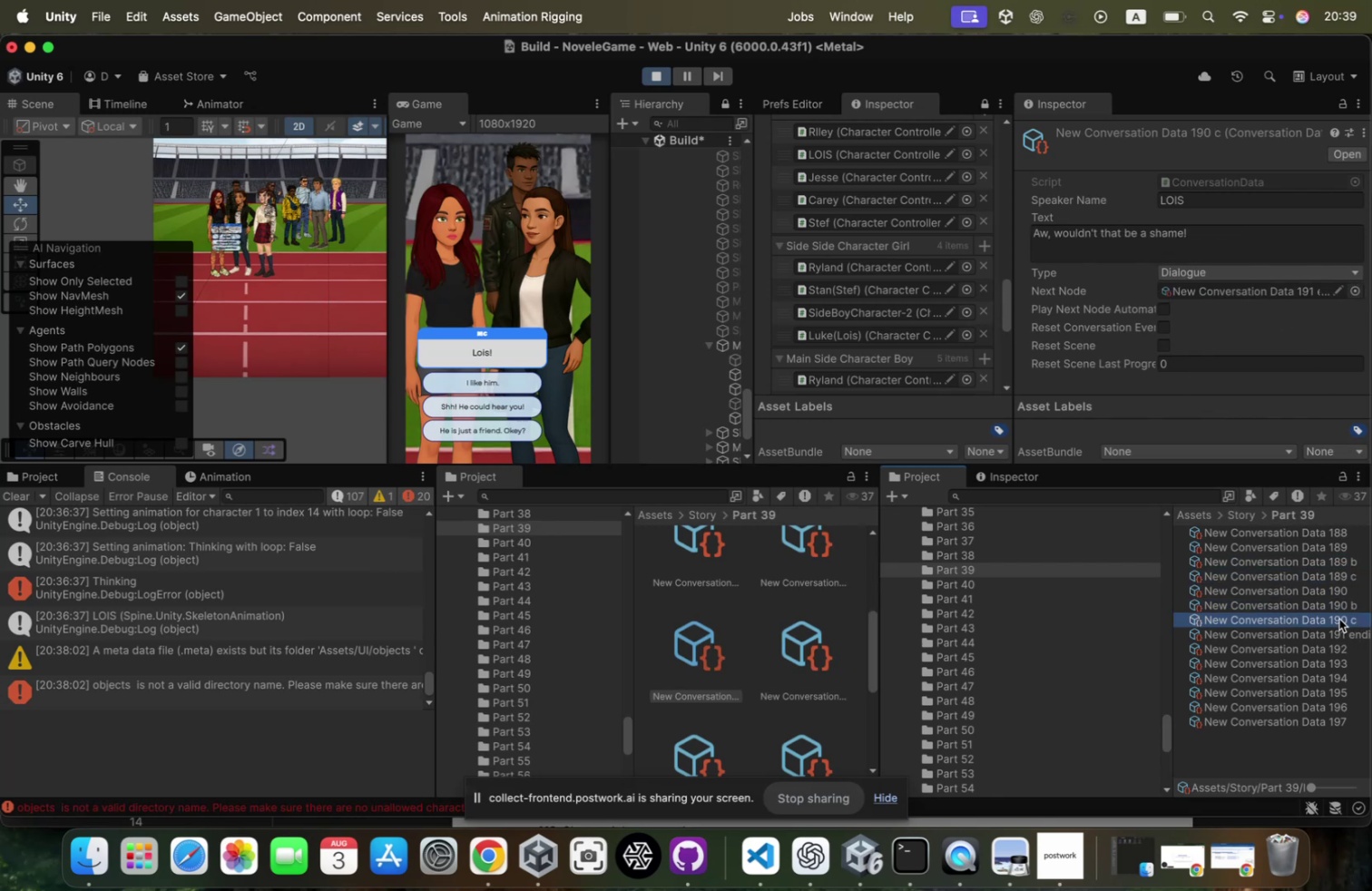 
key(ArrowUp)
 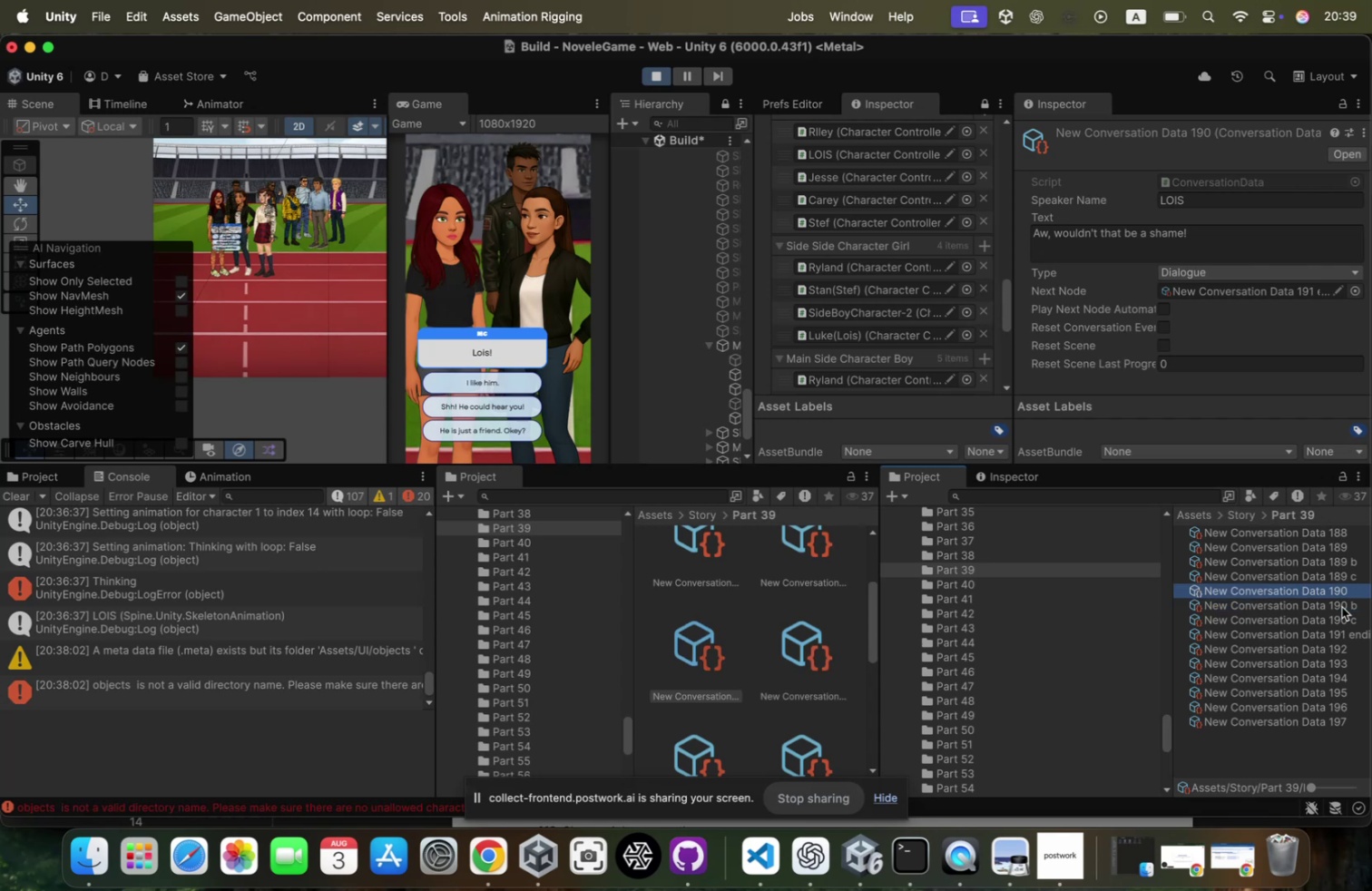 
key(ArrowUp)
 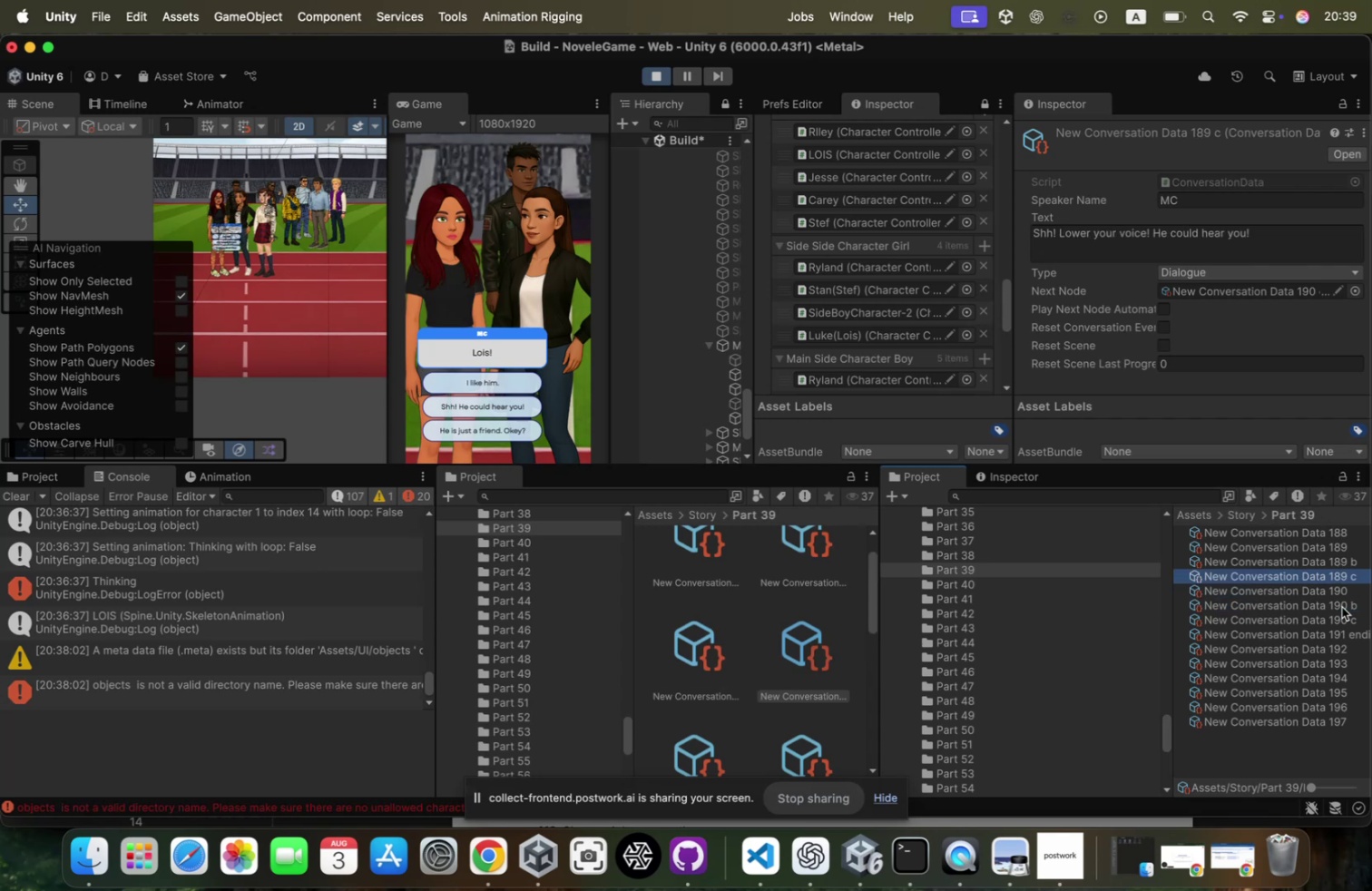 
key(ArrowUp)
 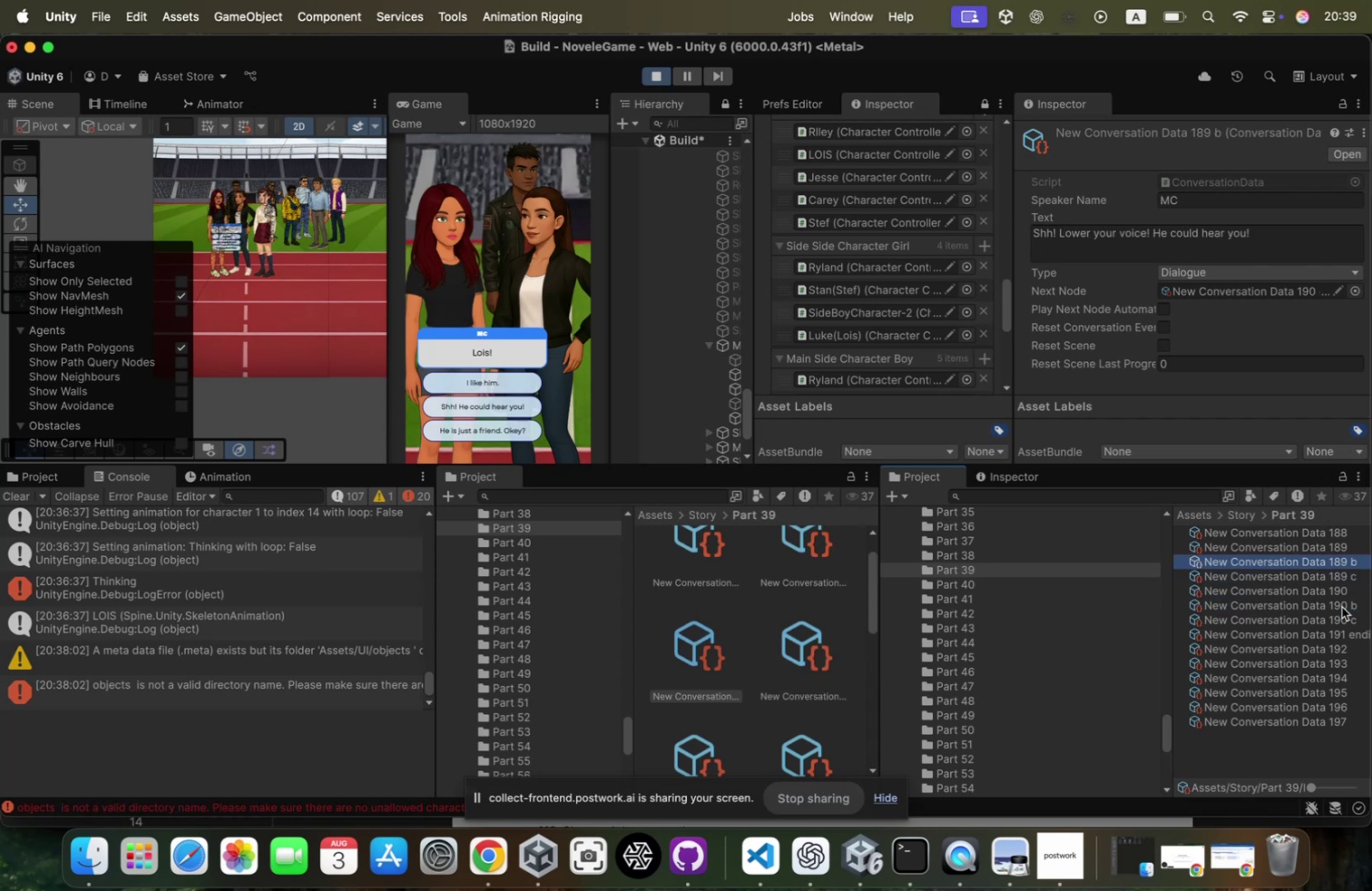 
key(ArrowUp)
 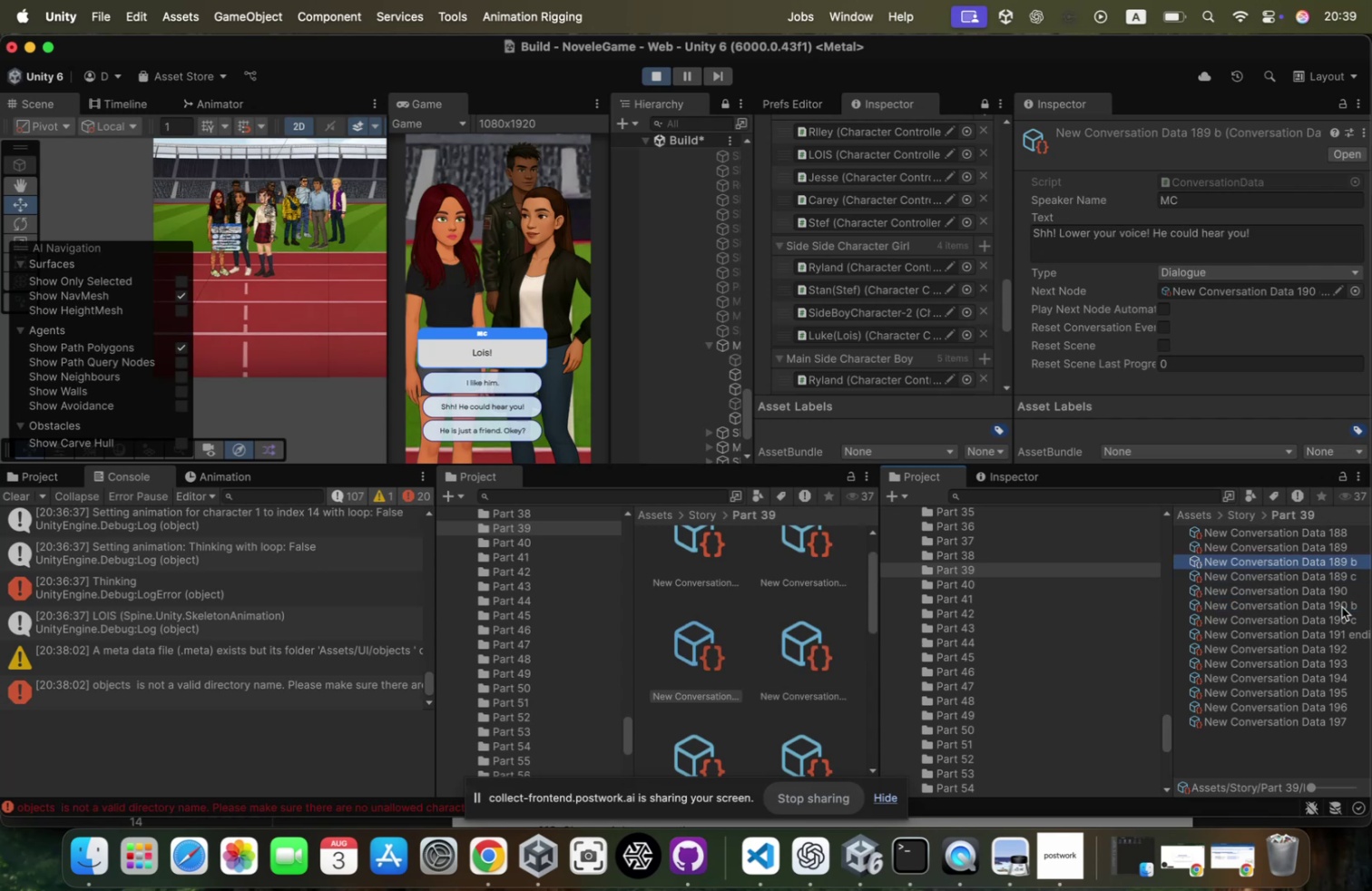 
key(ArrowUp)
 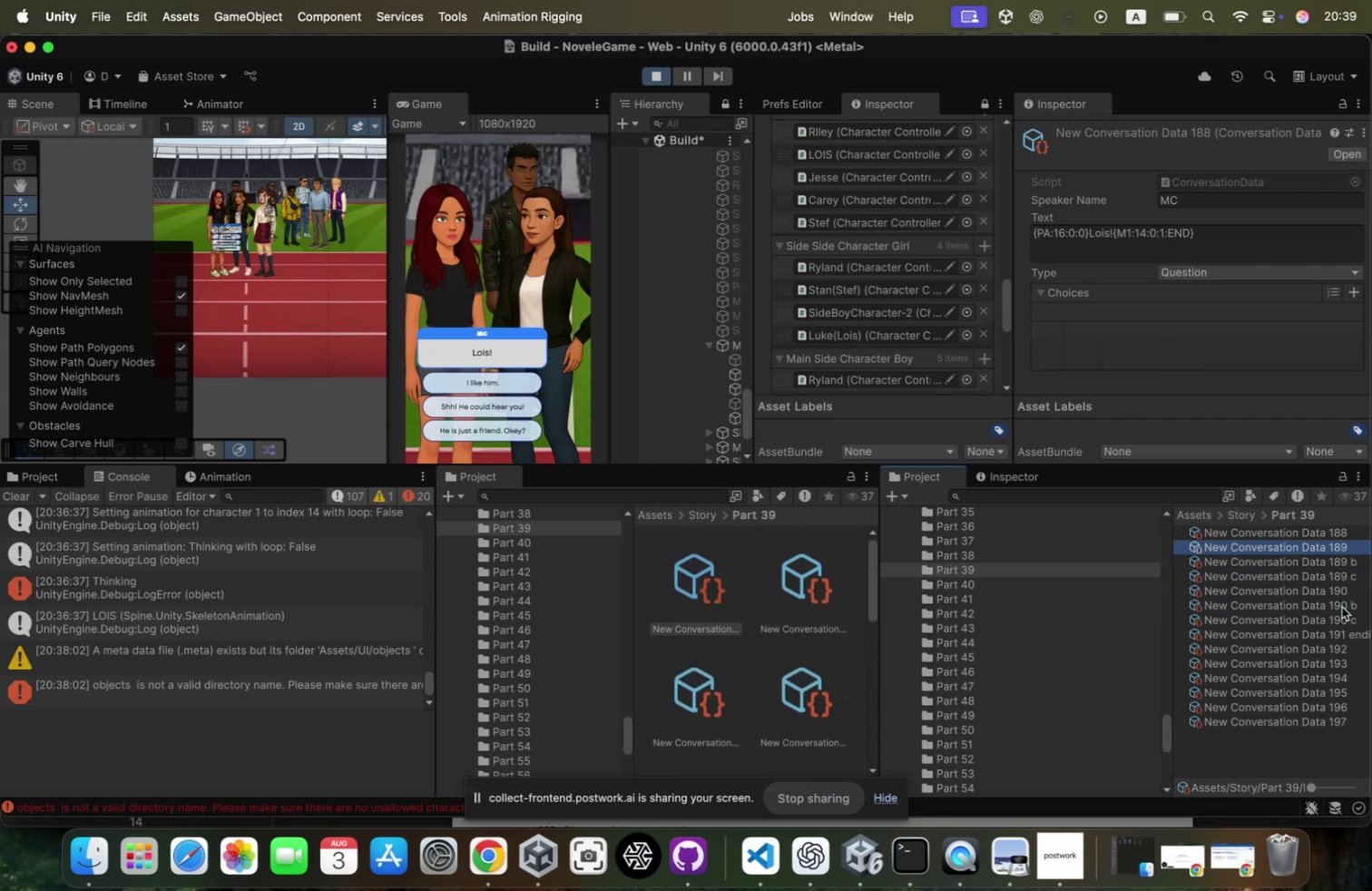 
key(ArrowUp)
 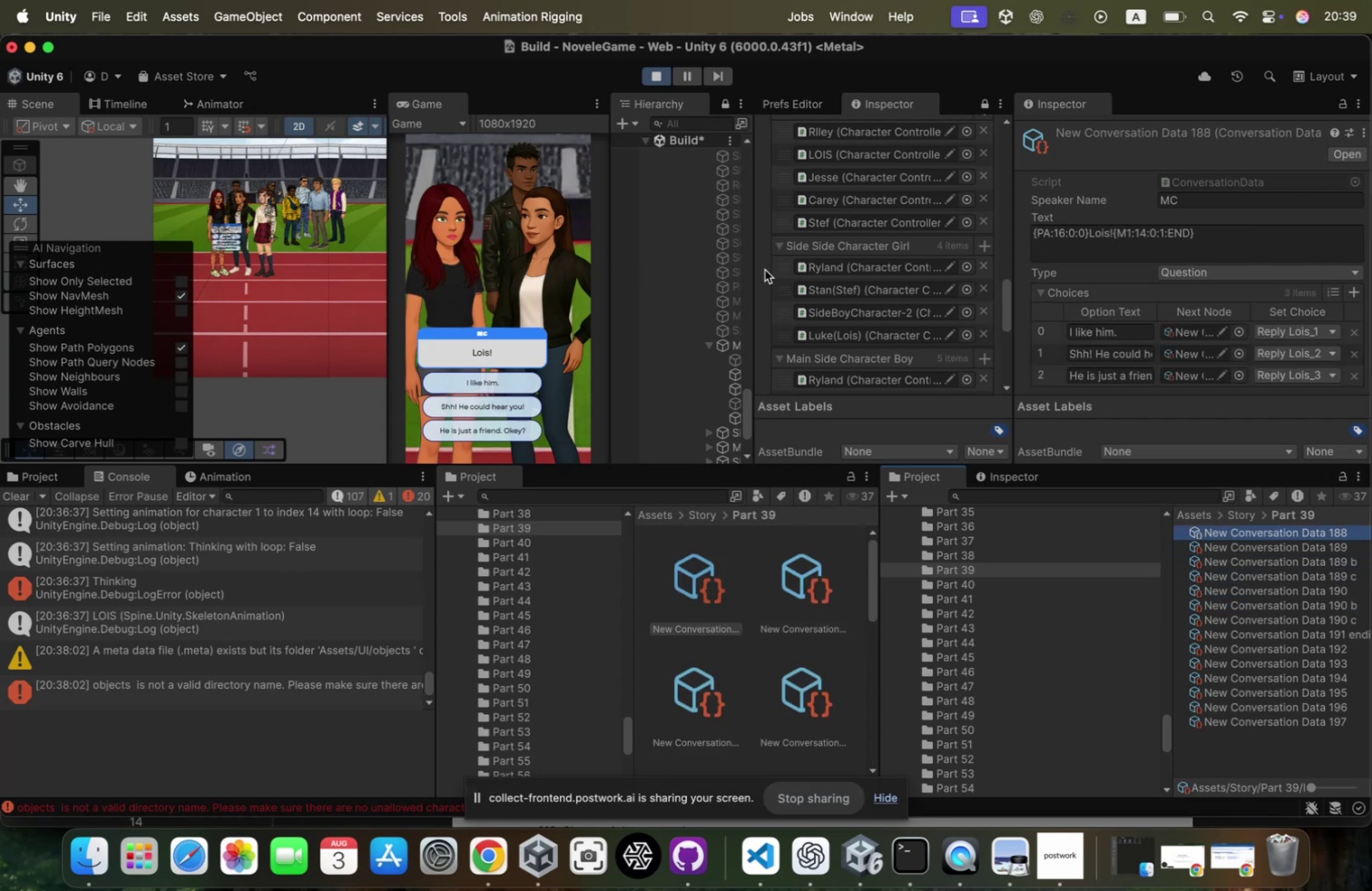 
left_click_drag(start_coordinate=[753, 273], to_coordinate=[966, 302])
 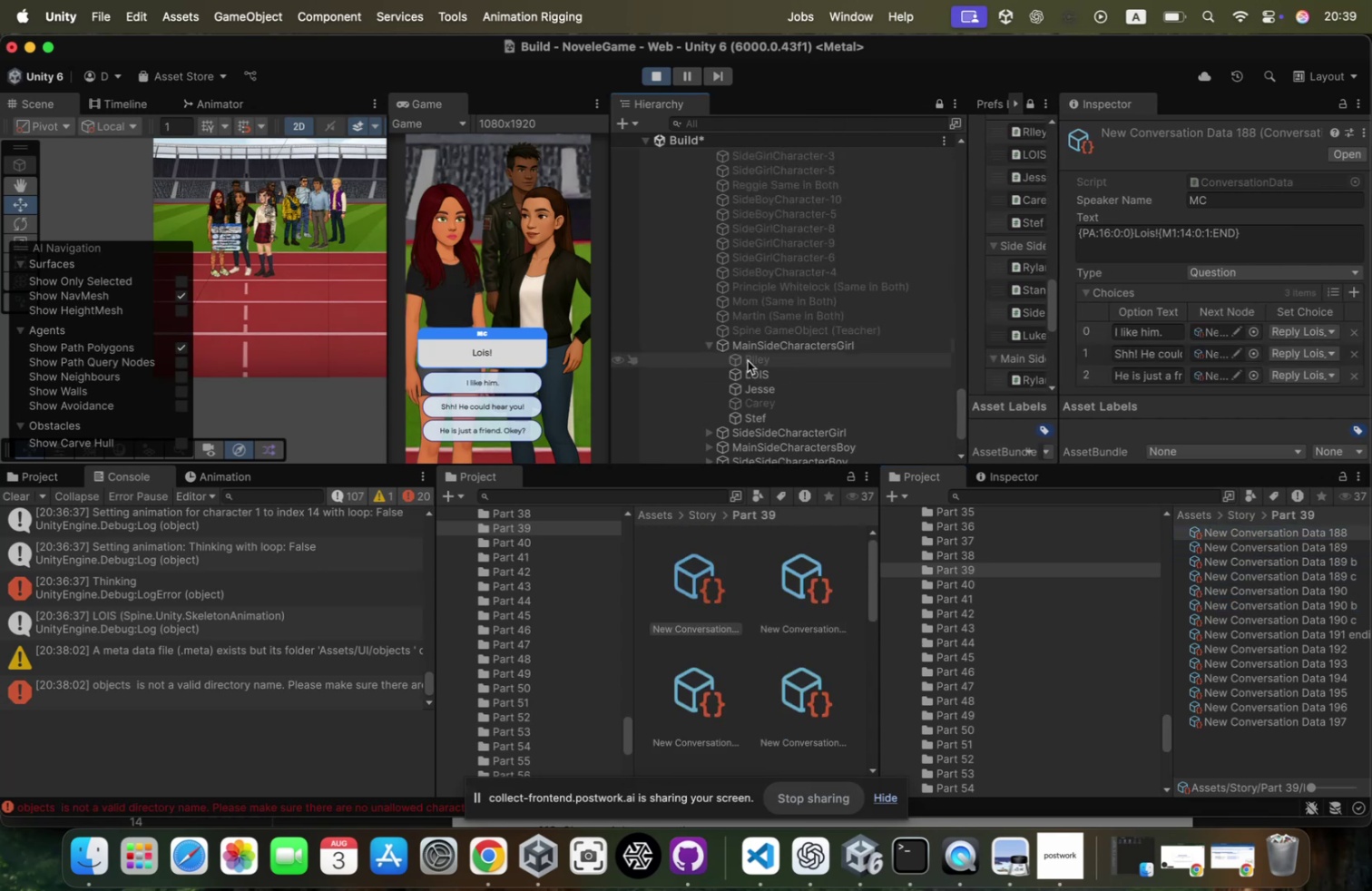 
left_click([763, 350])
 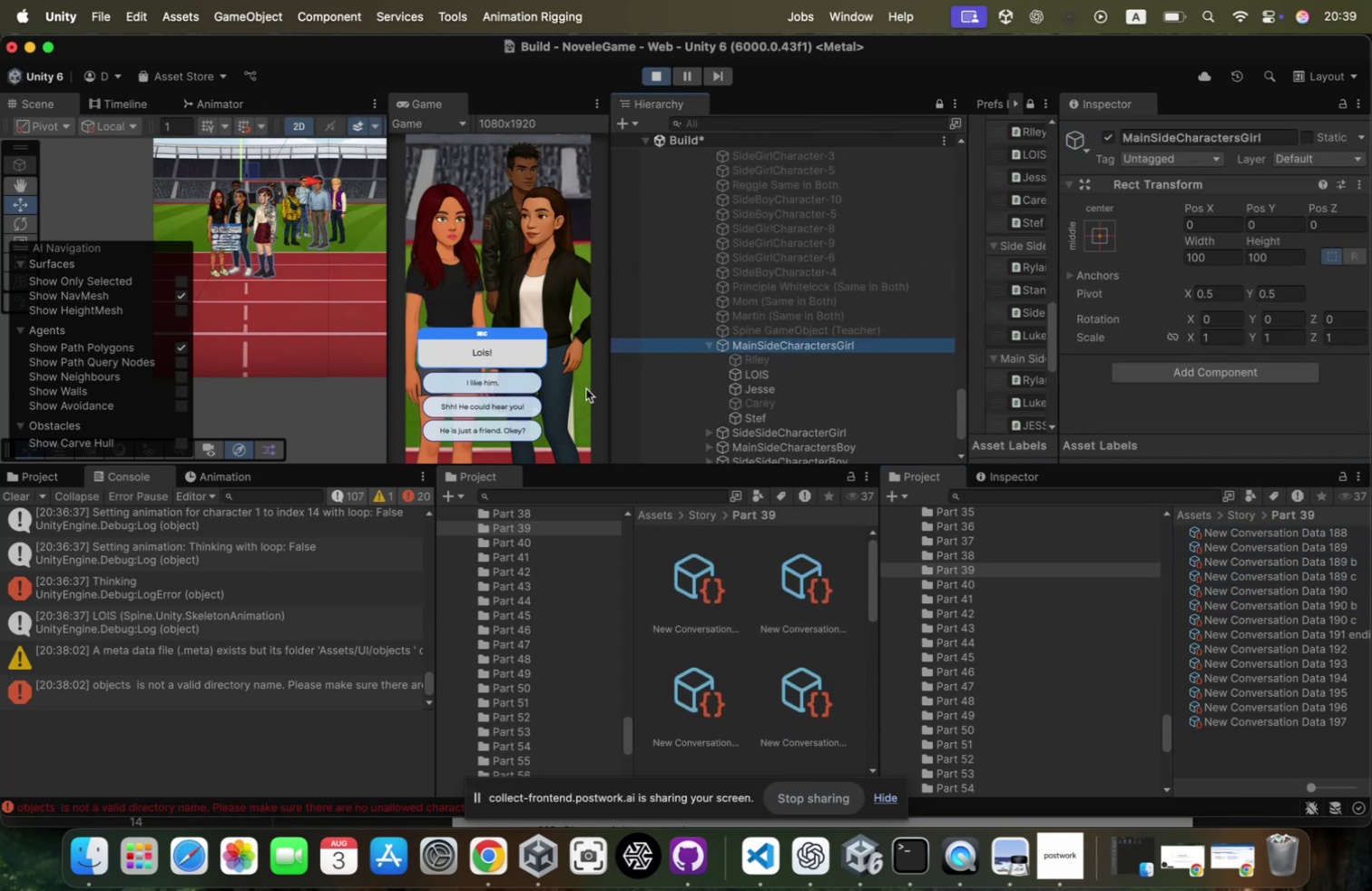 
left_click([518, 382])
 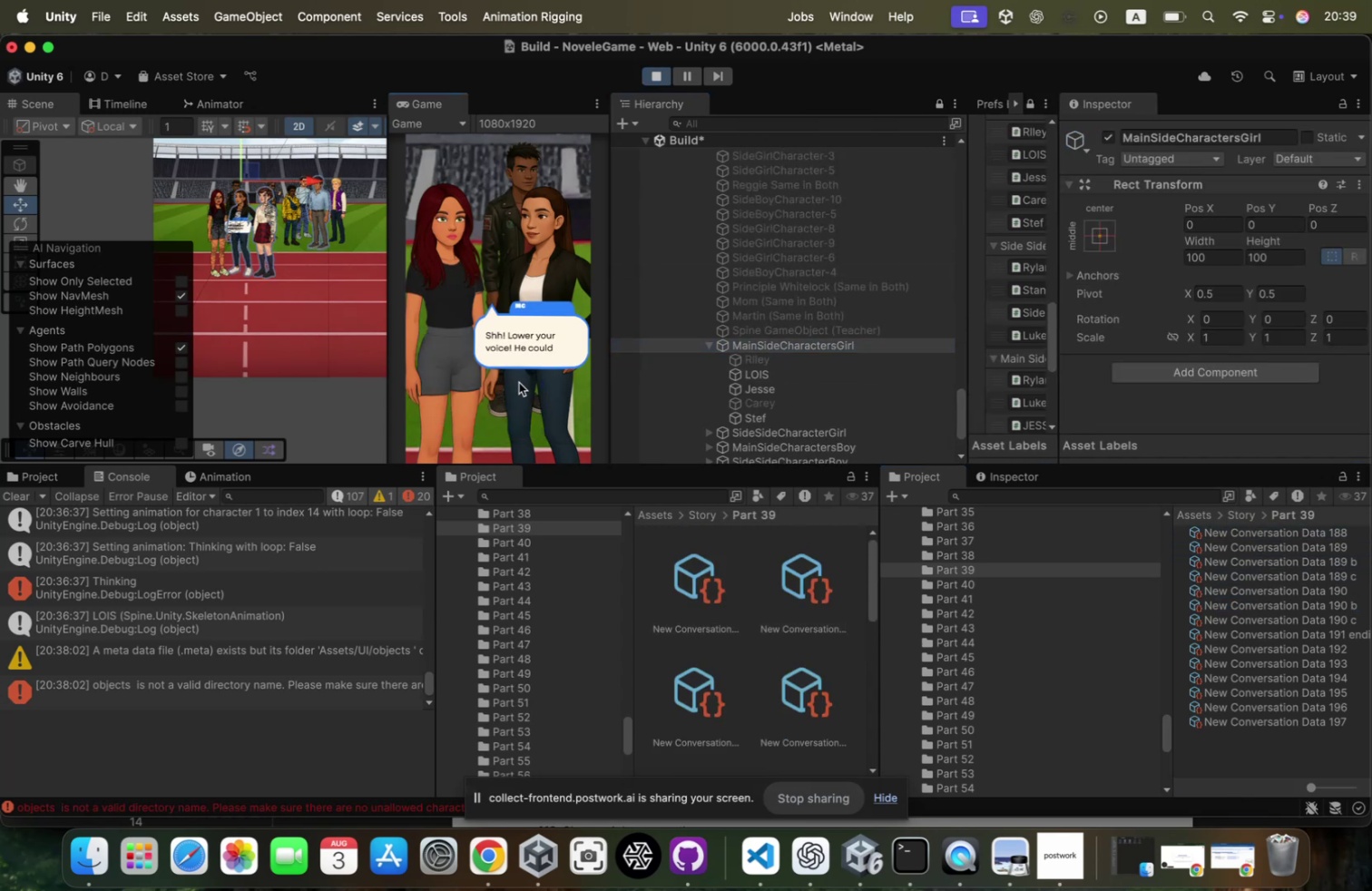 
left_click([522, 396])
 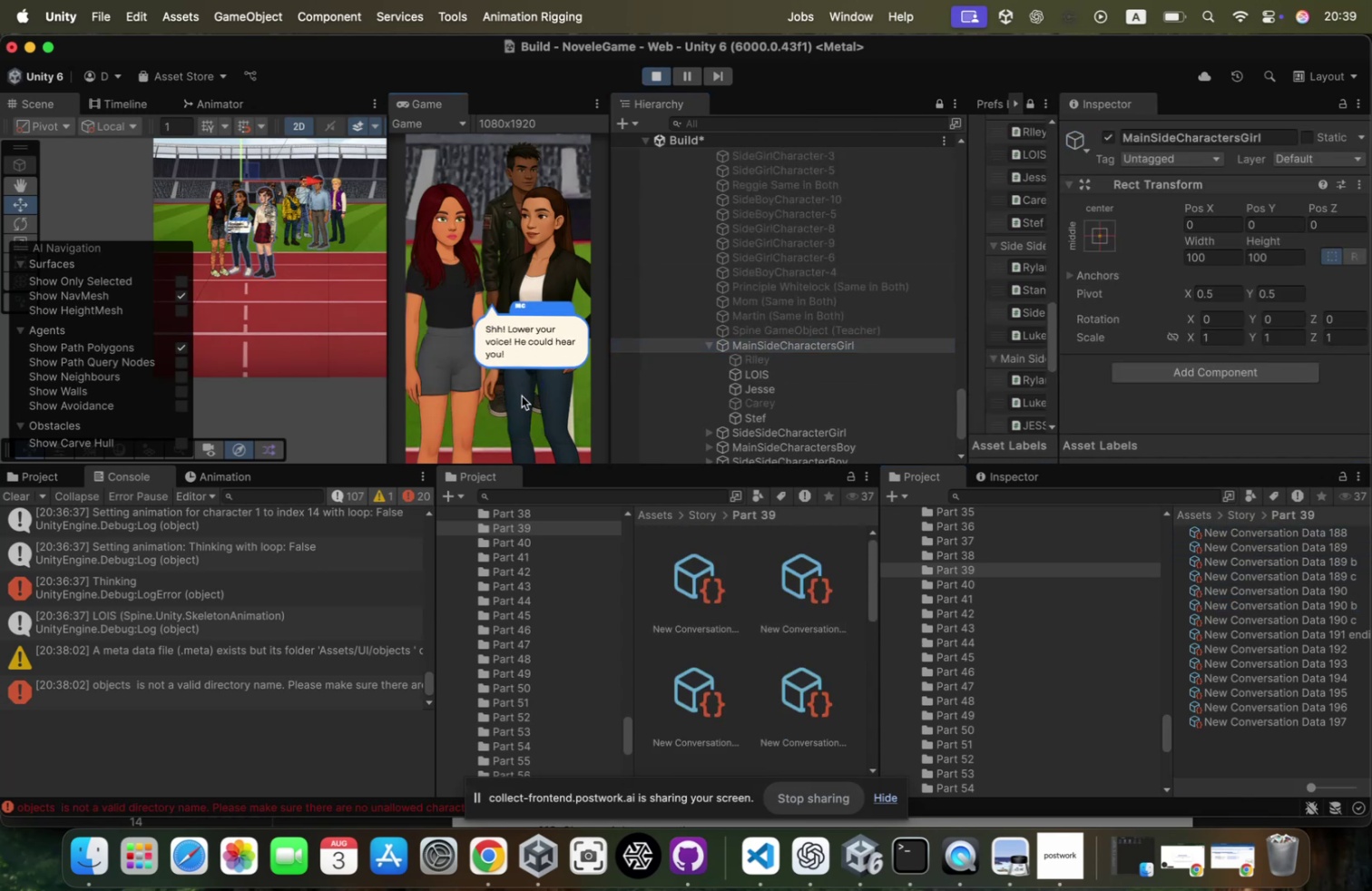 
left_click([522, 396])
 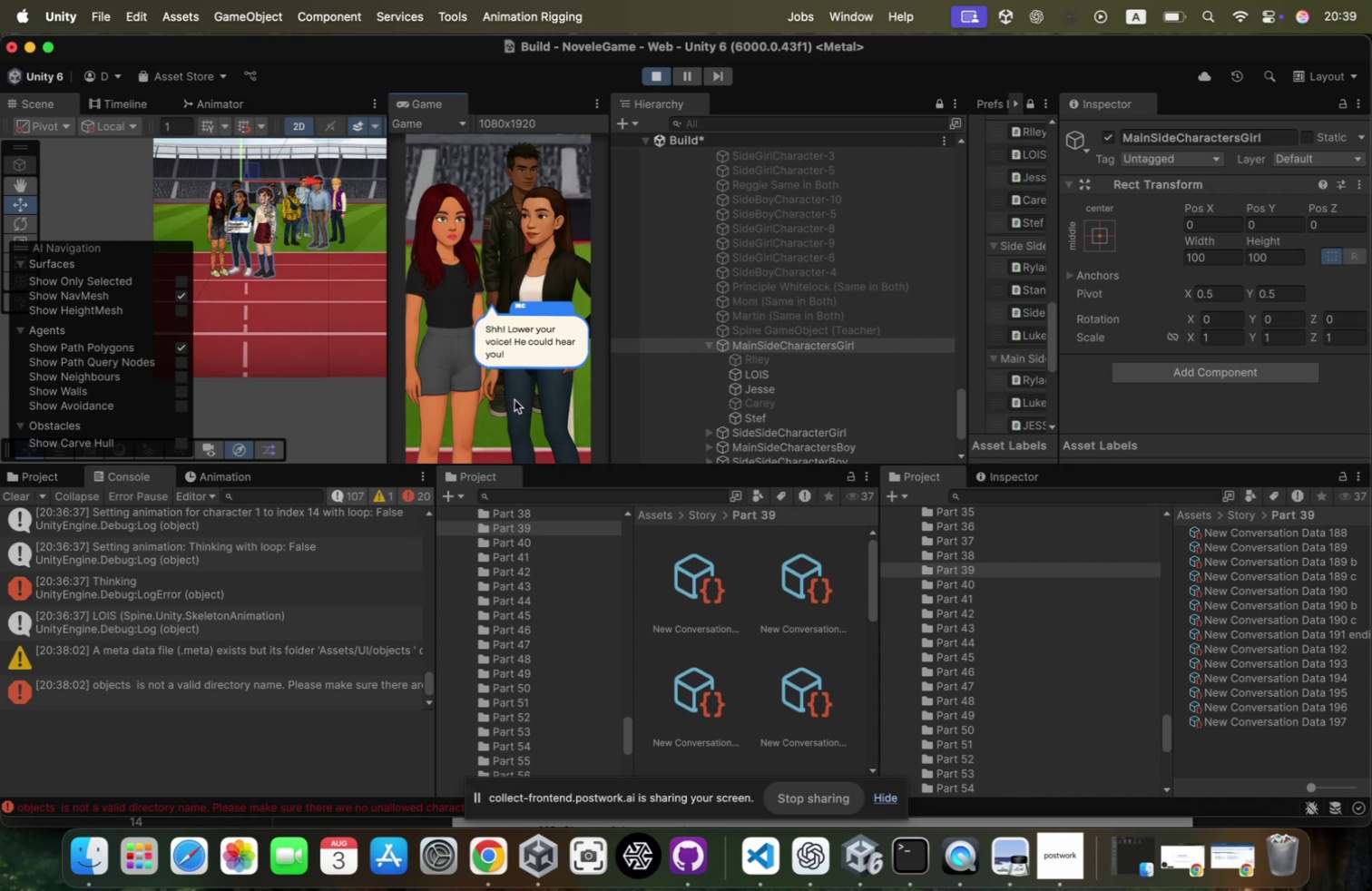 
left_click([505, 398])
 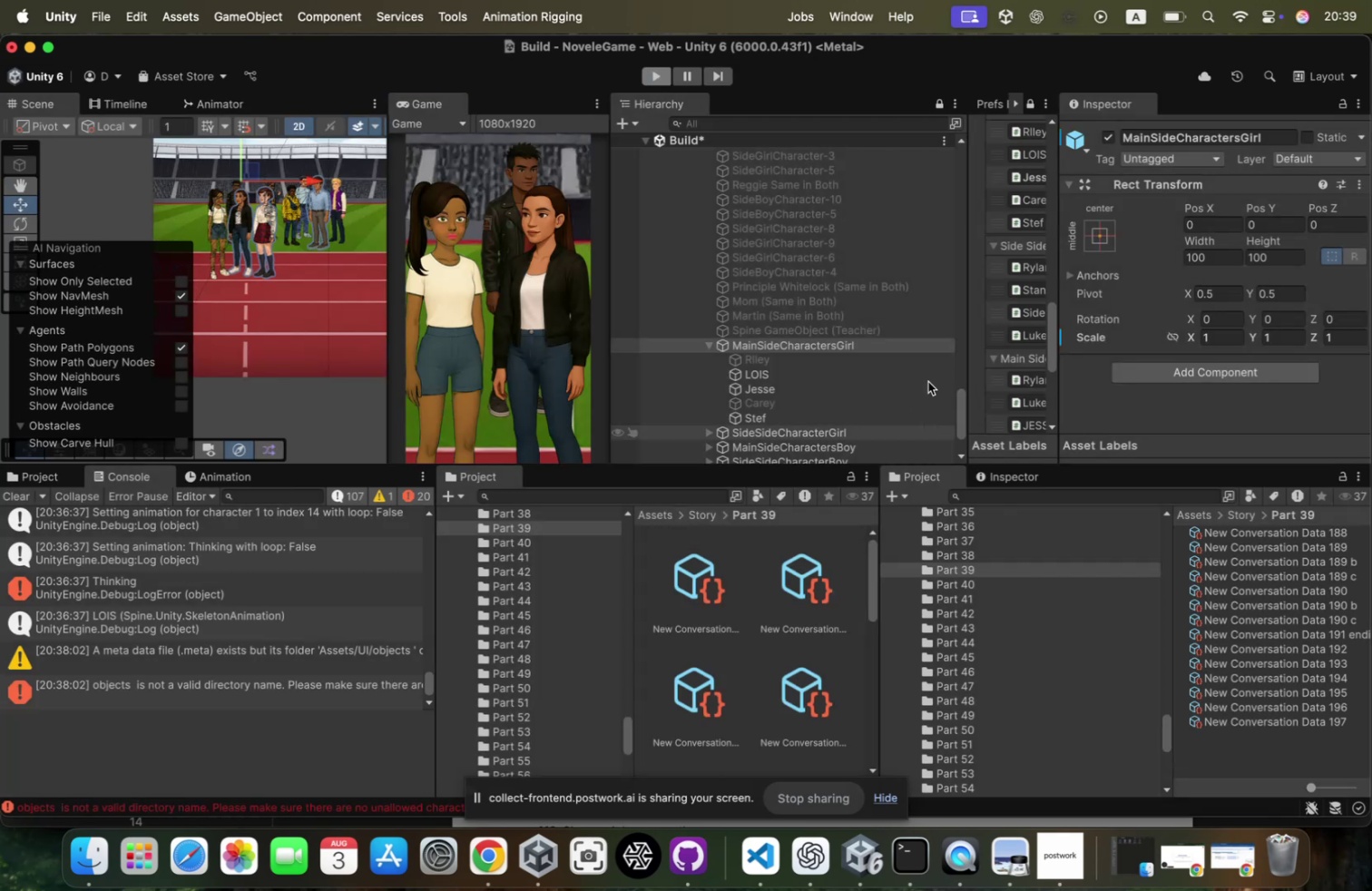 
wait(7.21)
 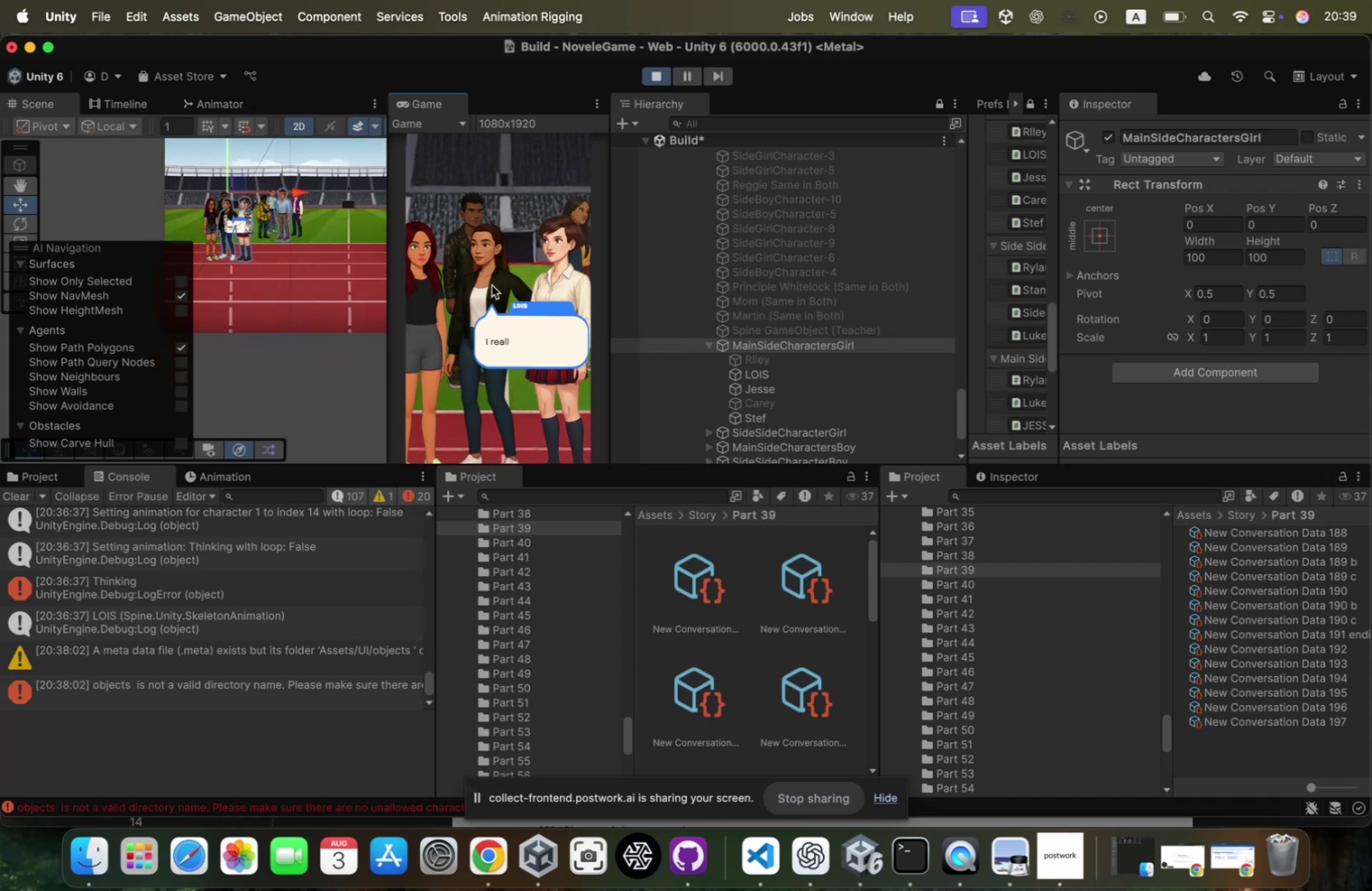 
scroll: coordinate [827, 213], scroll_direction: up, amount: 40.0
 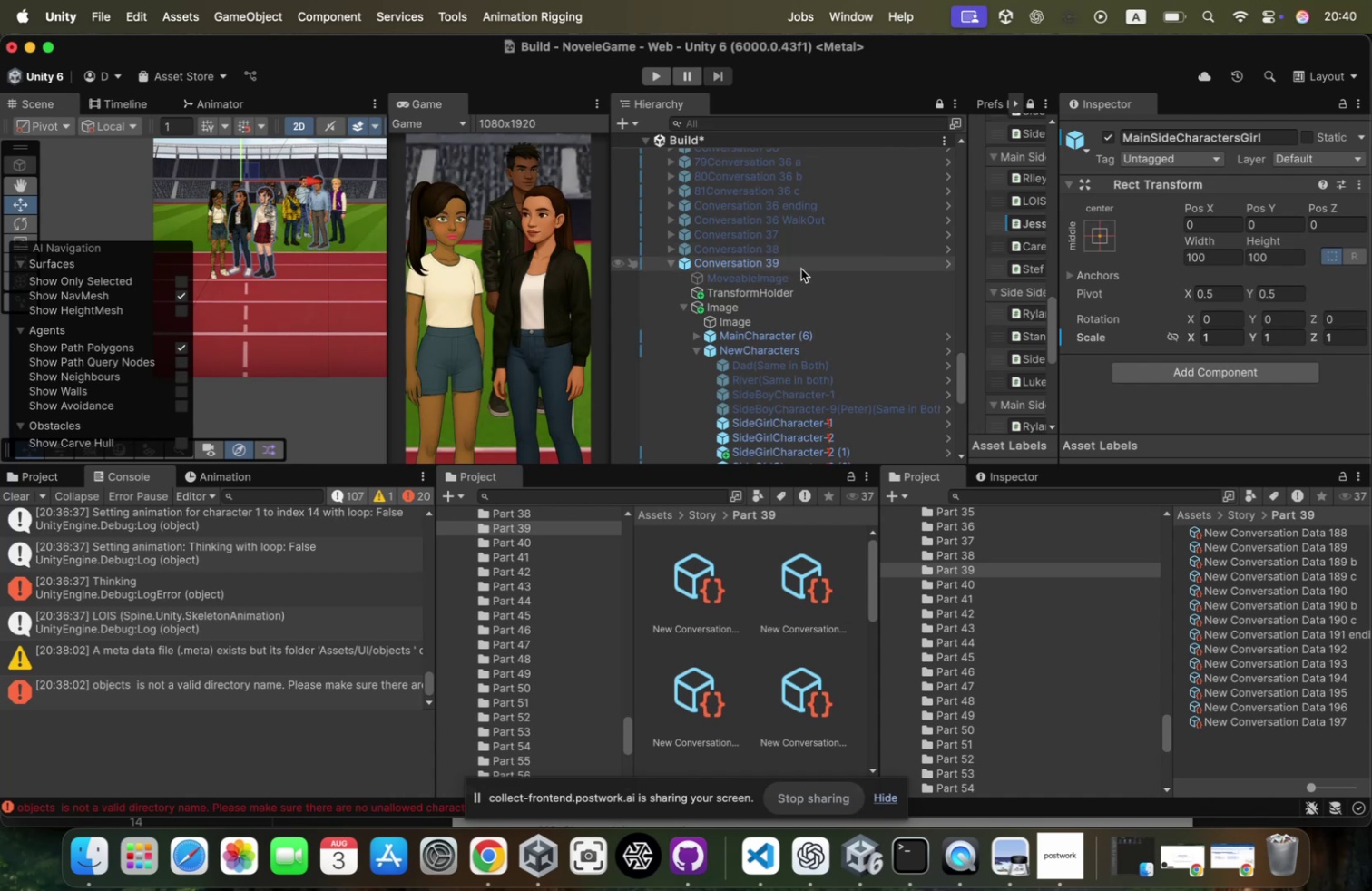 
left_click([804, 262])
 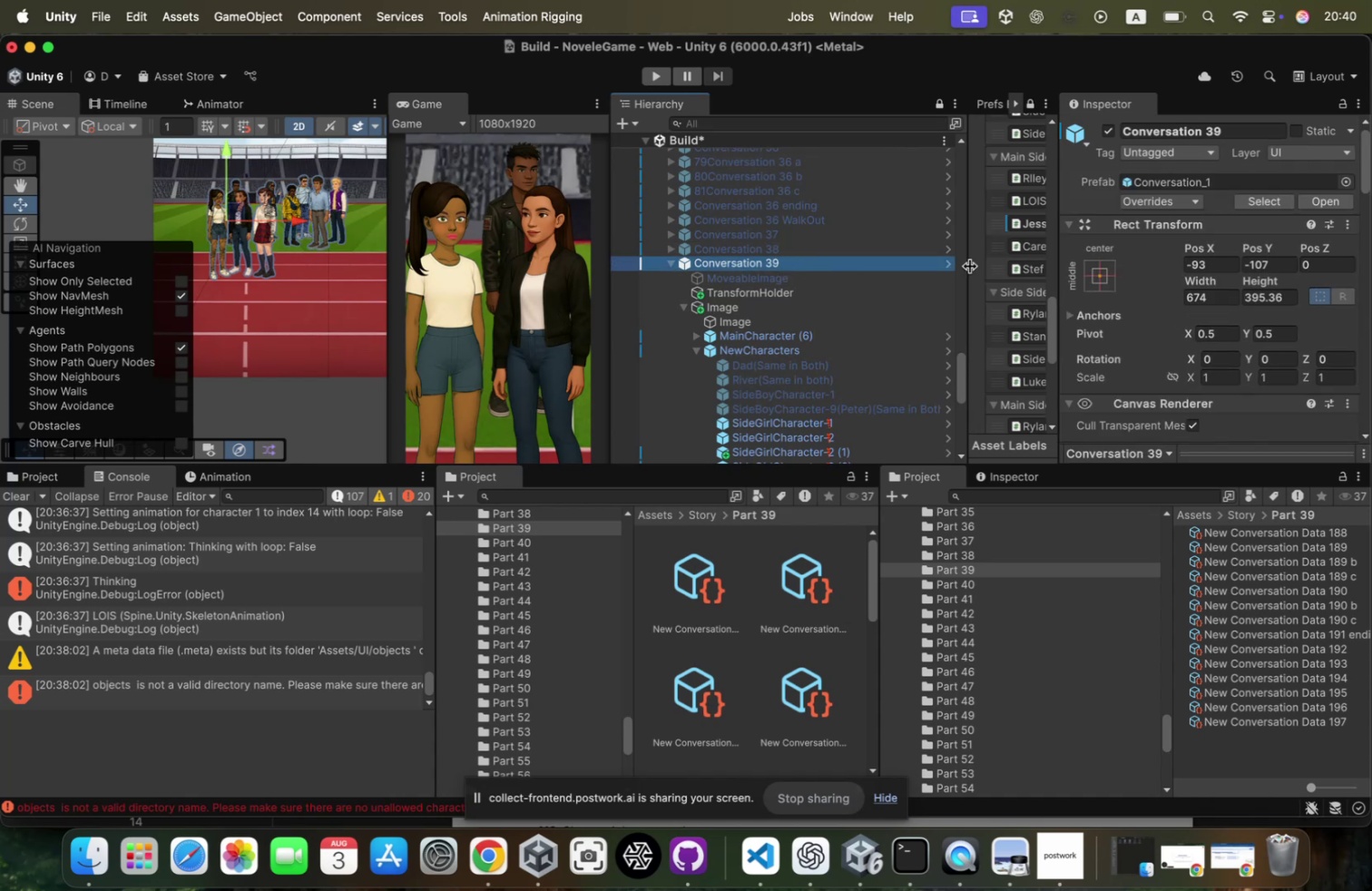 
left_click_drag(start_coordinate=[969, 265], to_coordinate=[796, 268])
 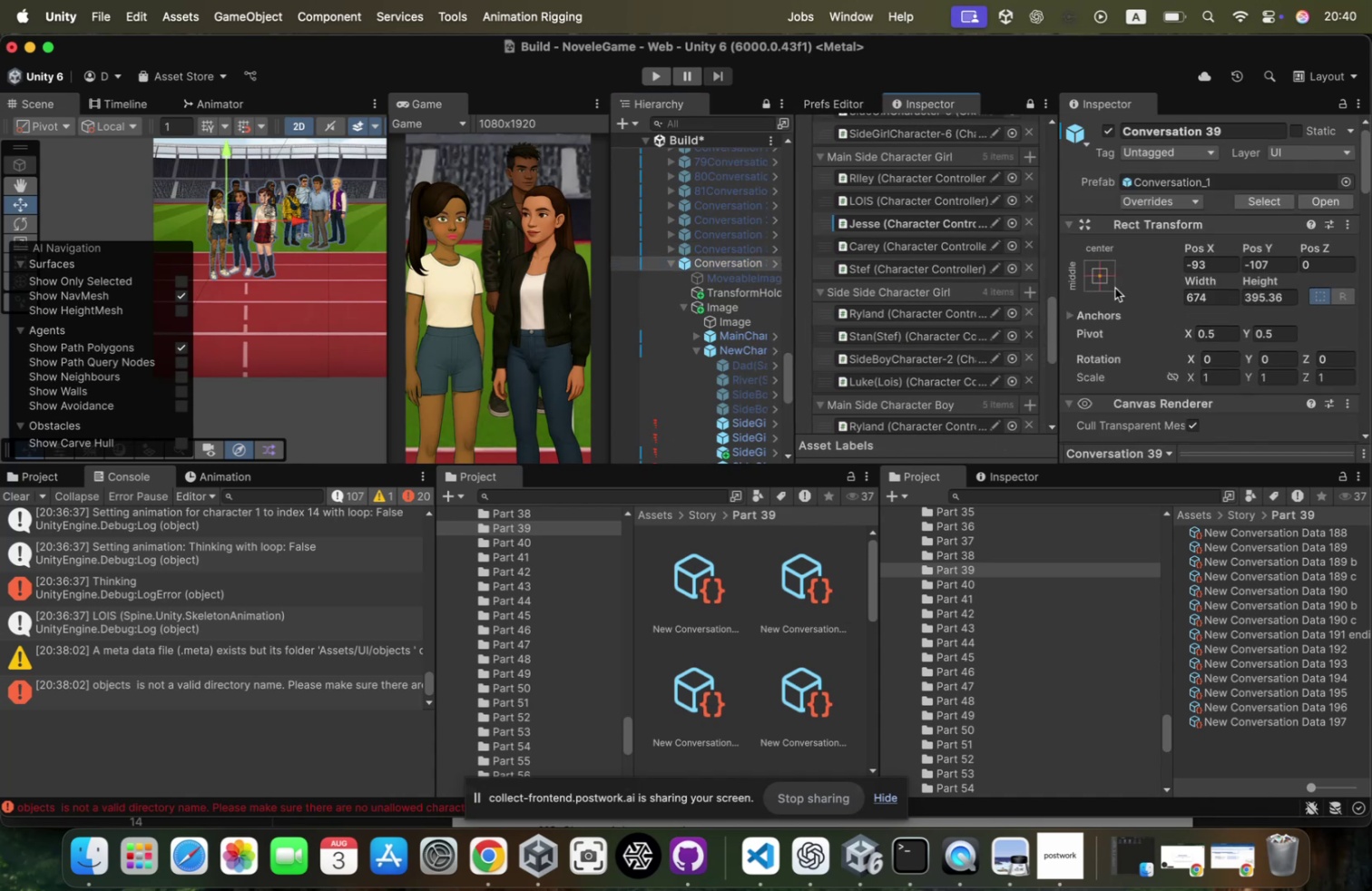 
scroll: coordinate [1146, 294], scroll_direction: down, amount: 75.0
 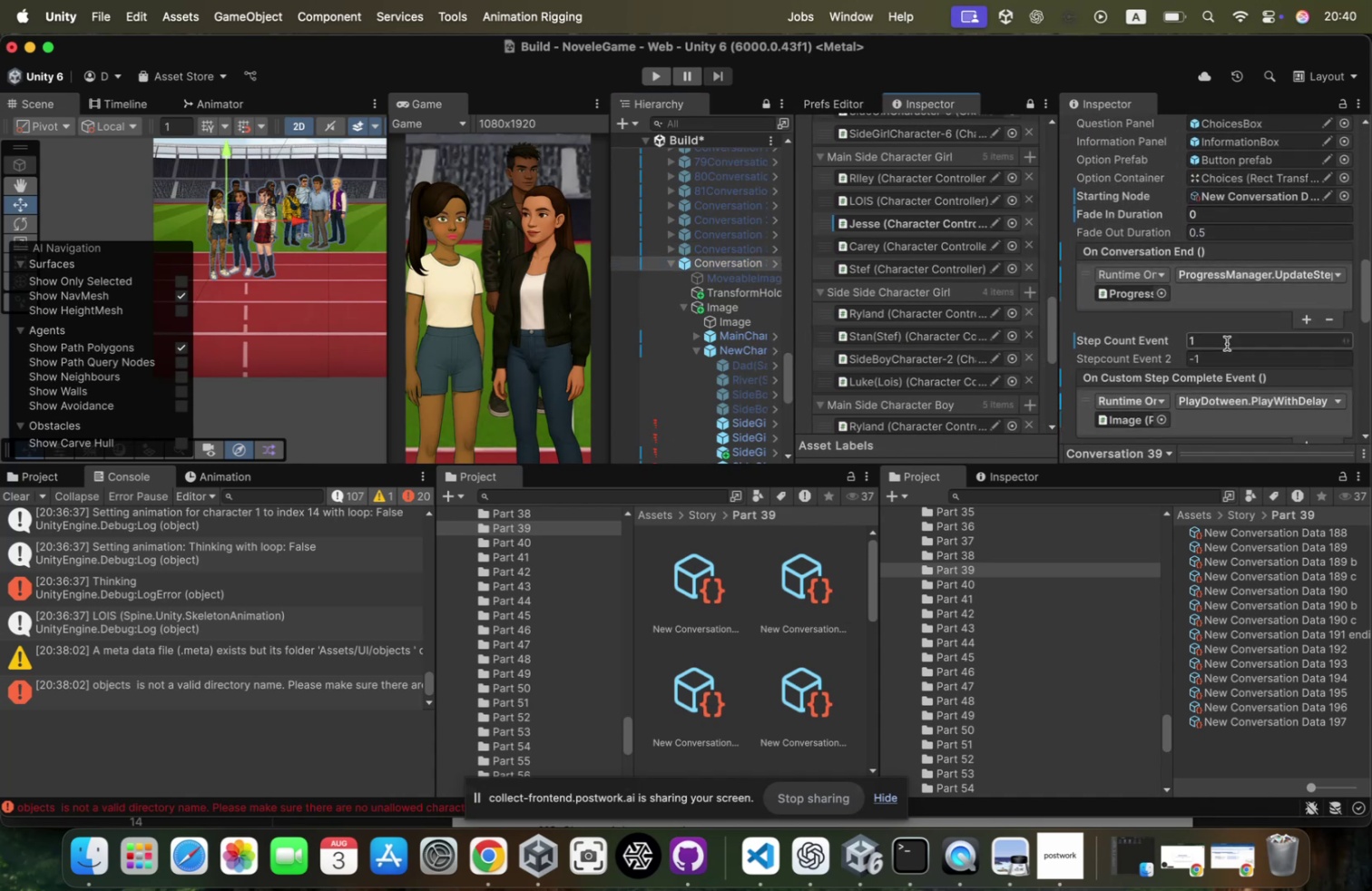 
left_click([1227, 342])
 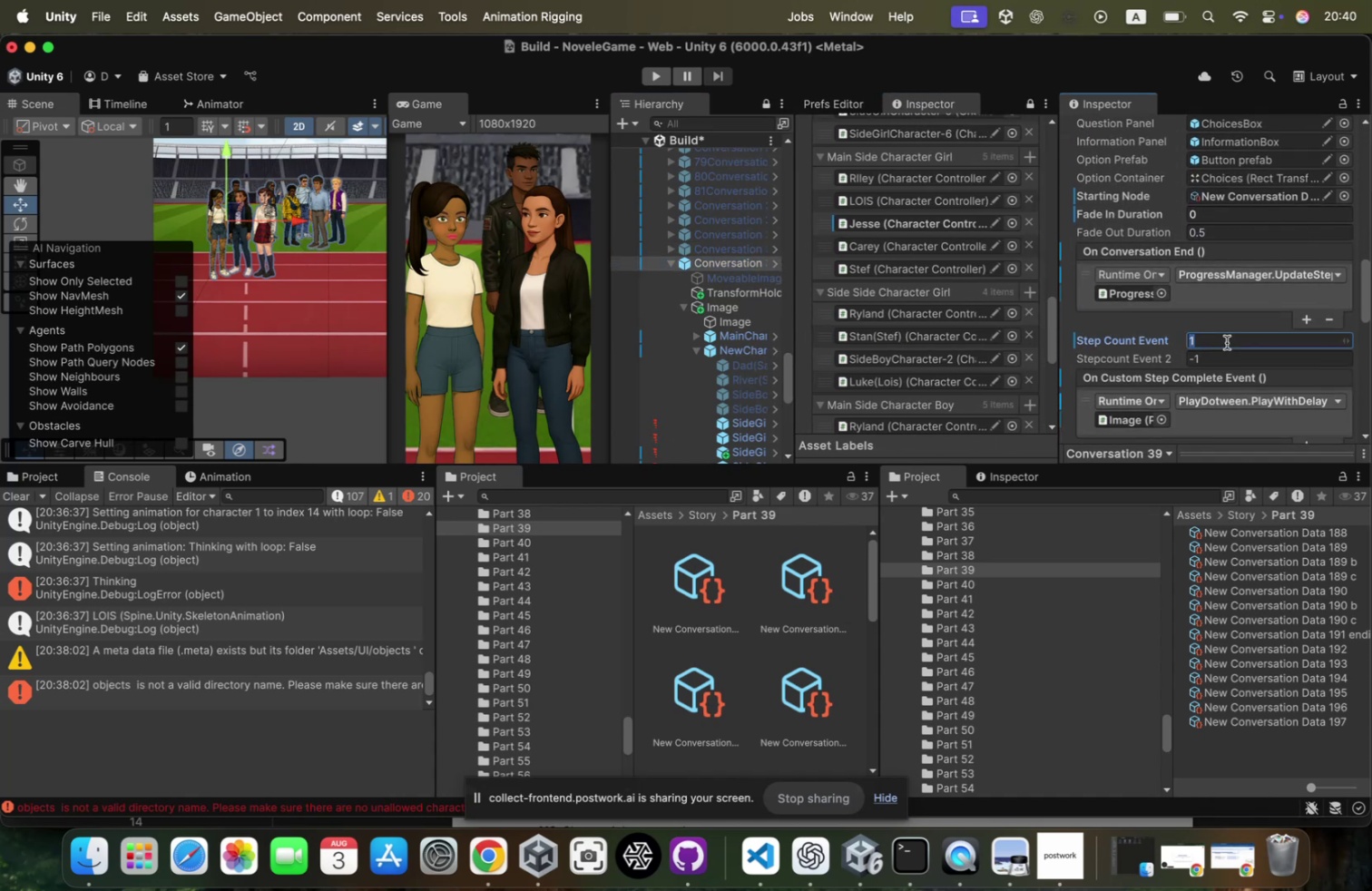 
key(Minus)
 